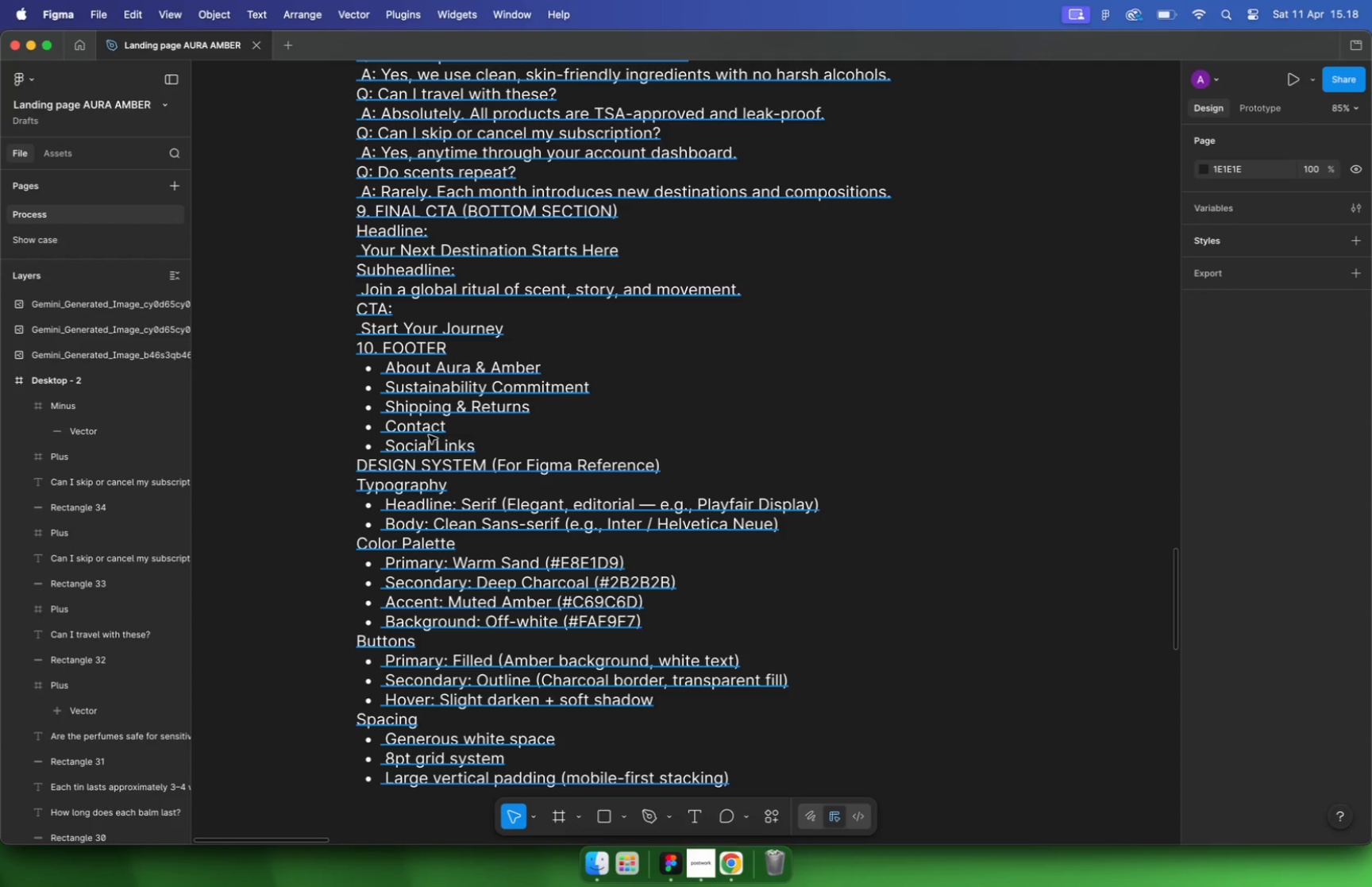 
wait(15.89)
 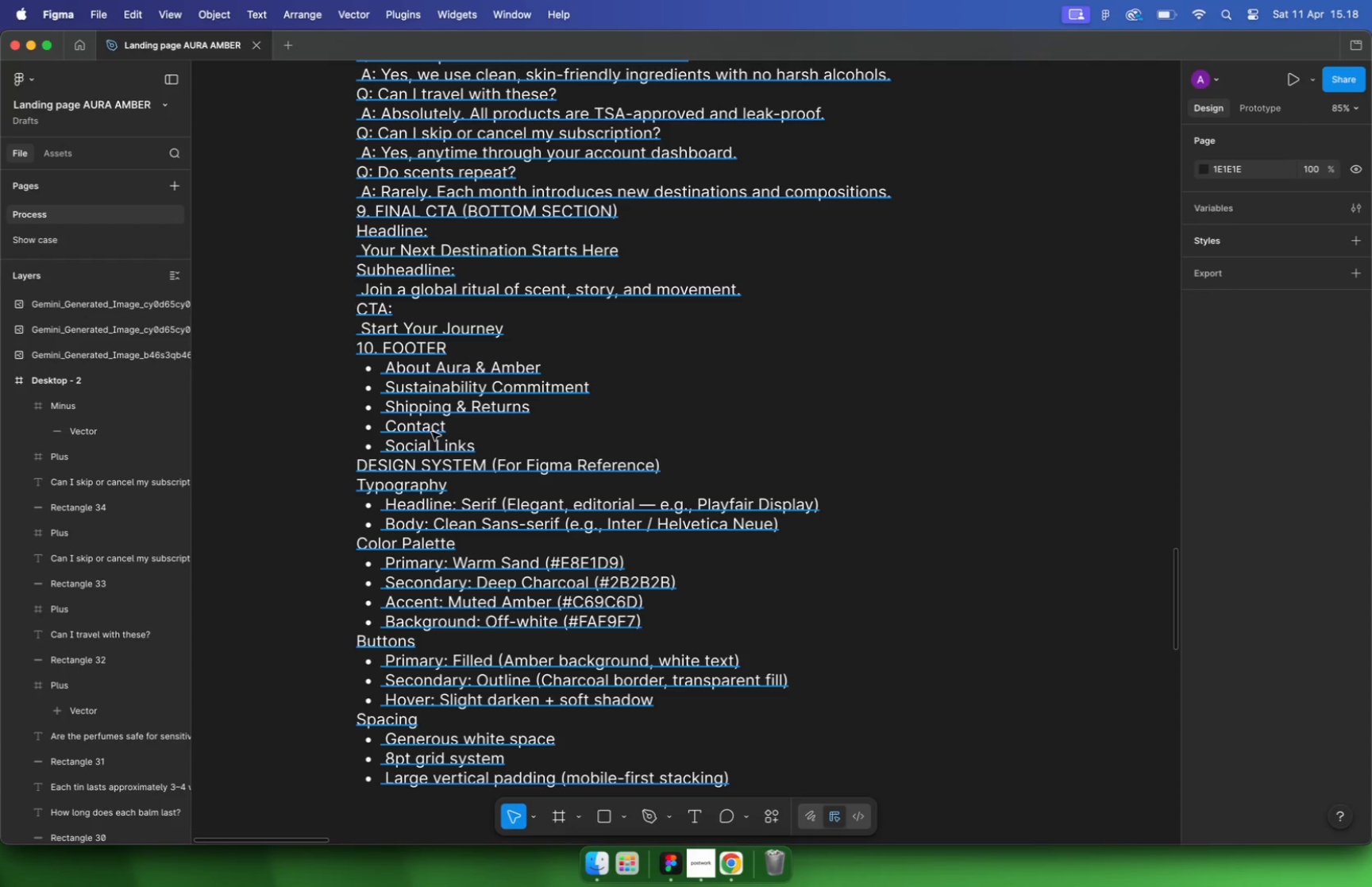 
left_click([432, 432])
 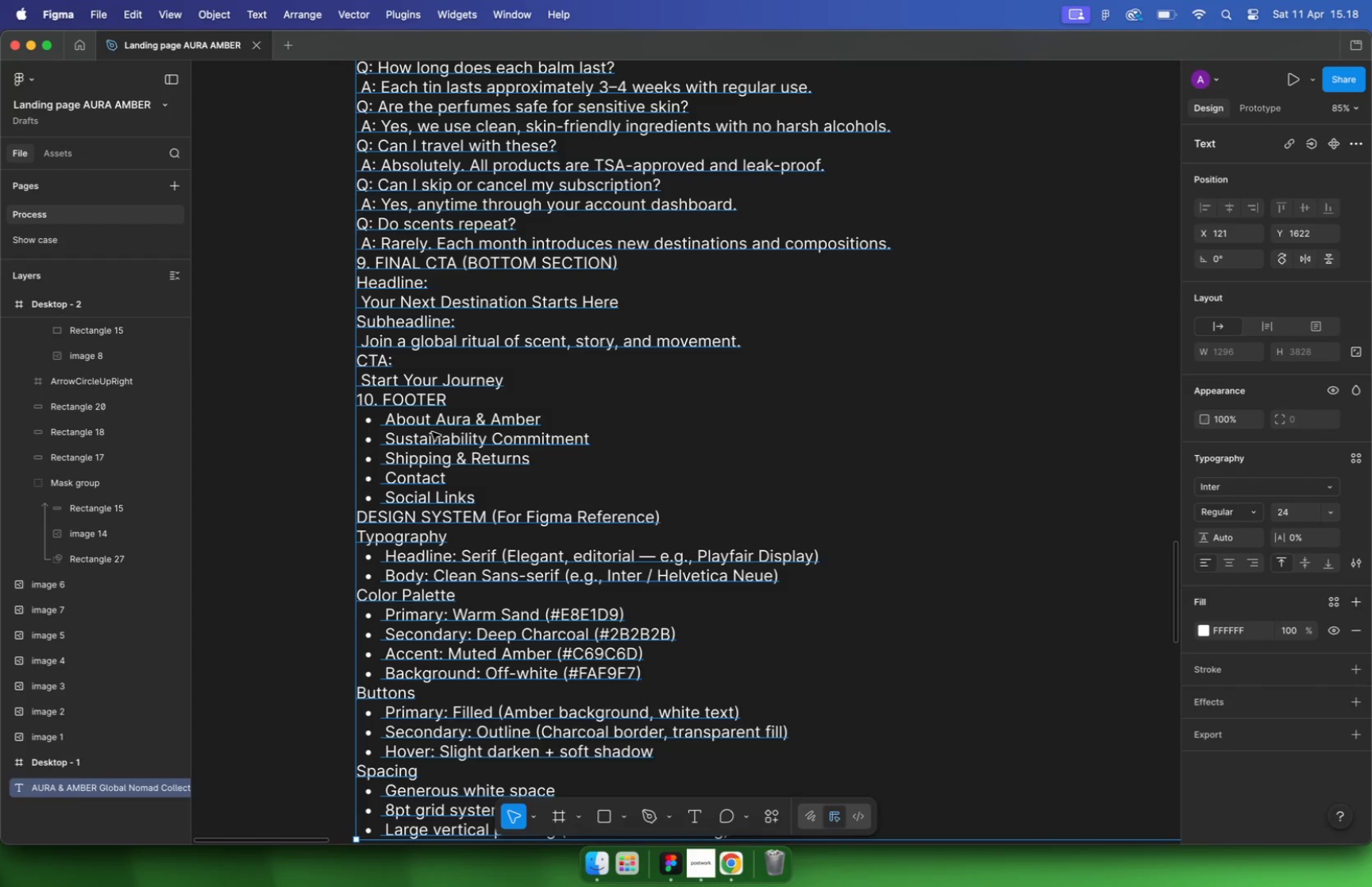 
scroll: coordinate [432, 432], scroll_direction: up, amount: 4.0
 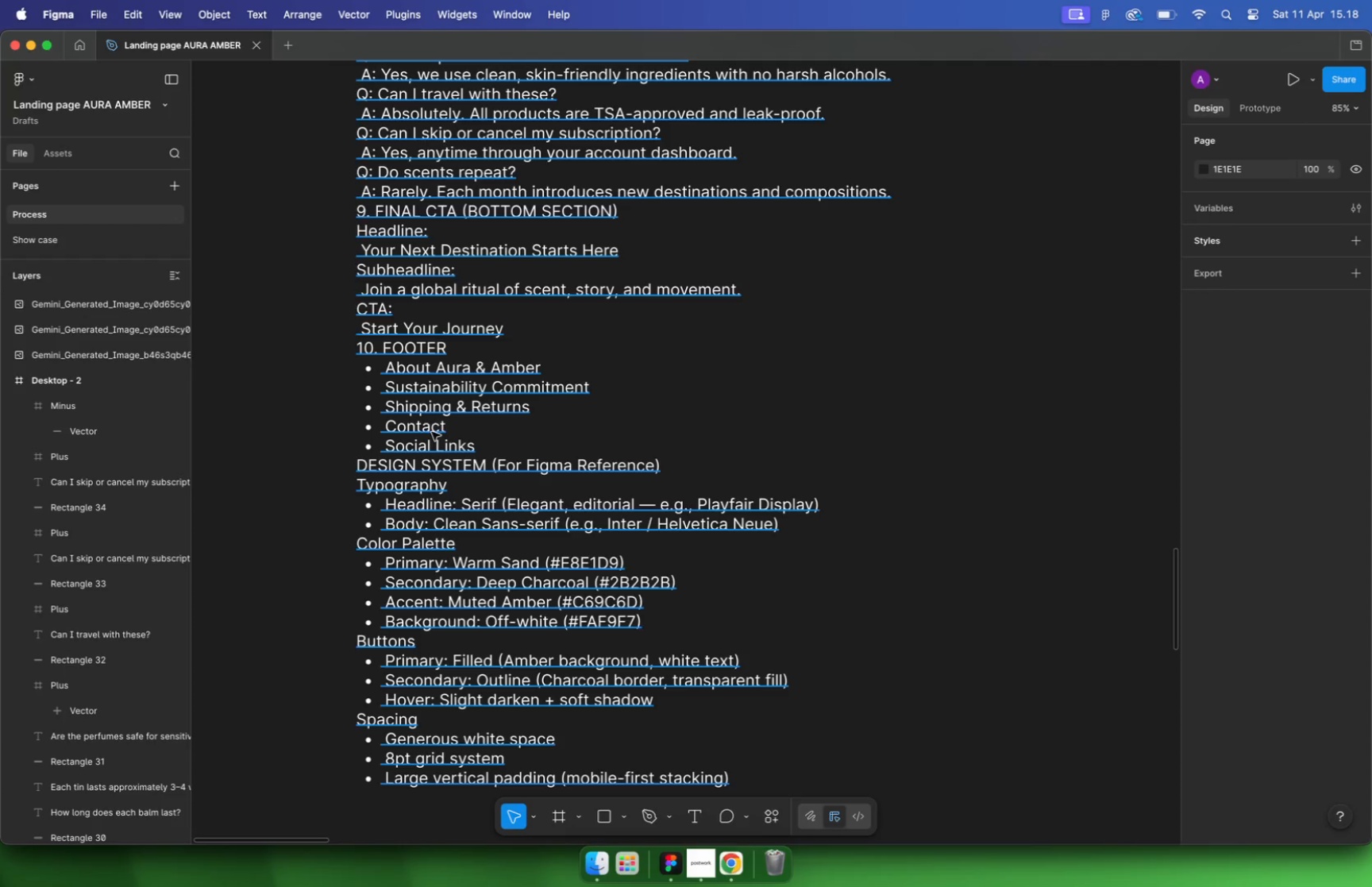 
wait(10.55)
 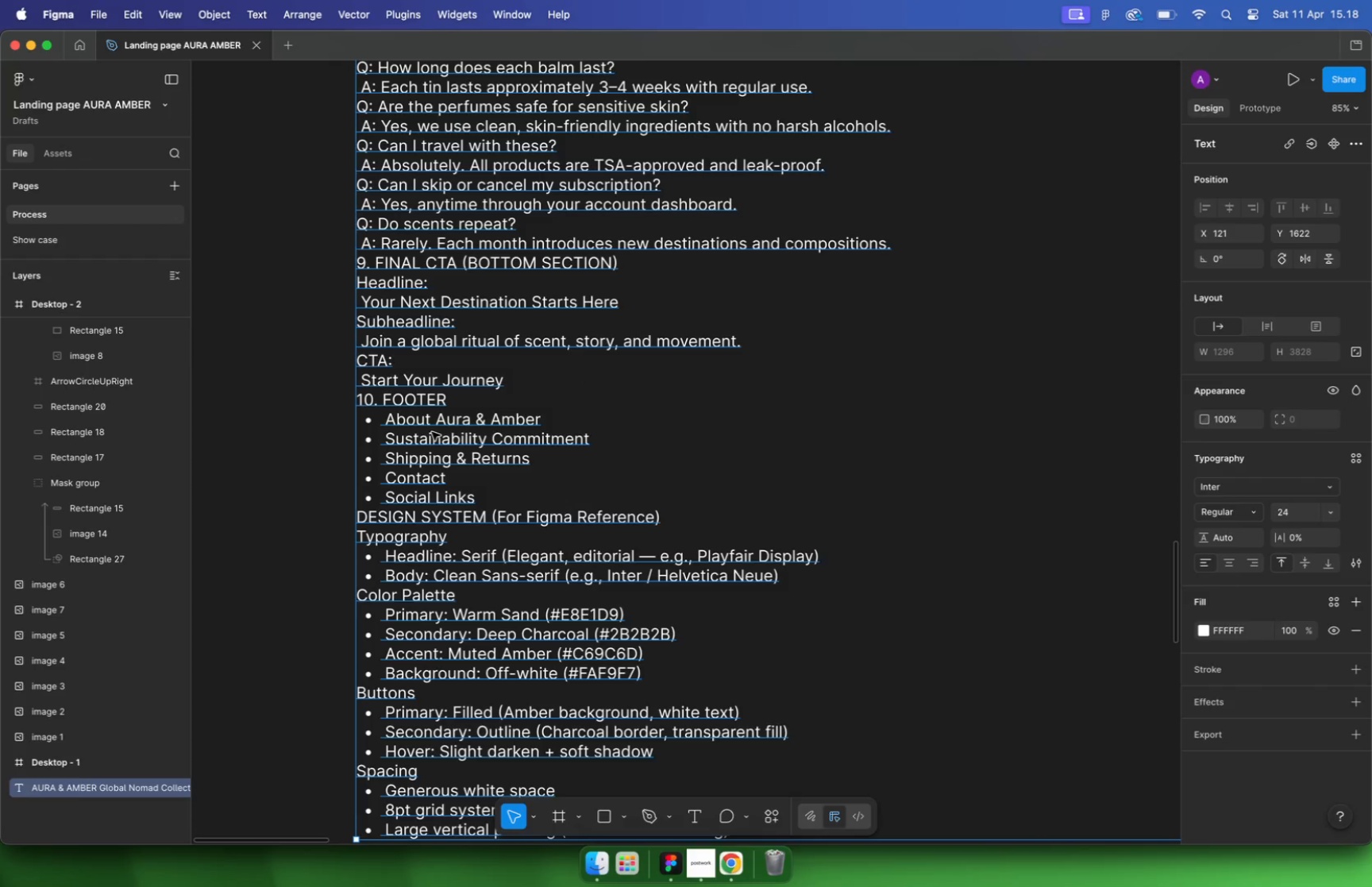 
double_click([455, 302])
 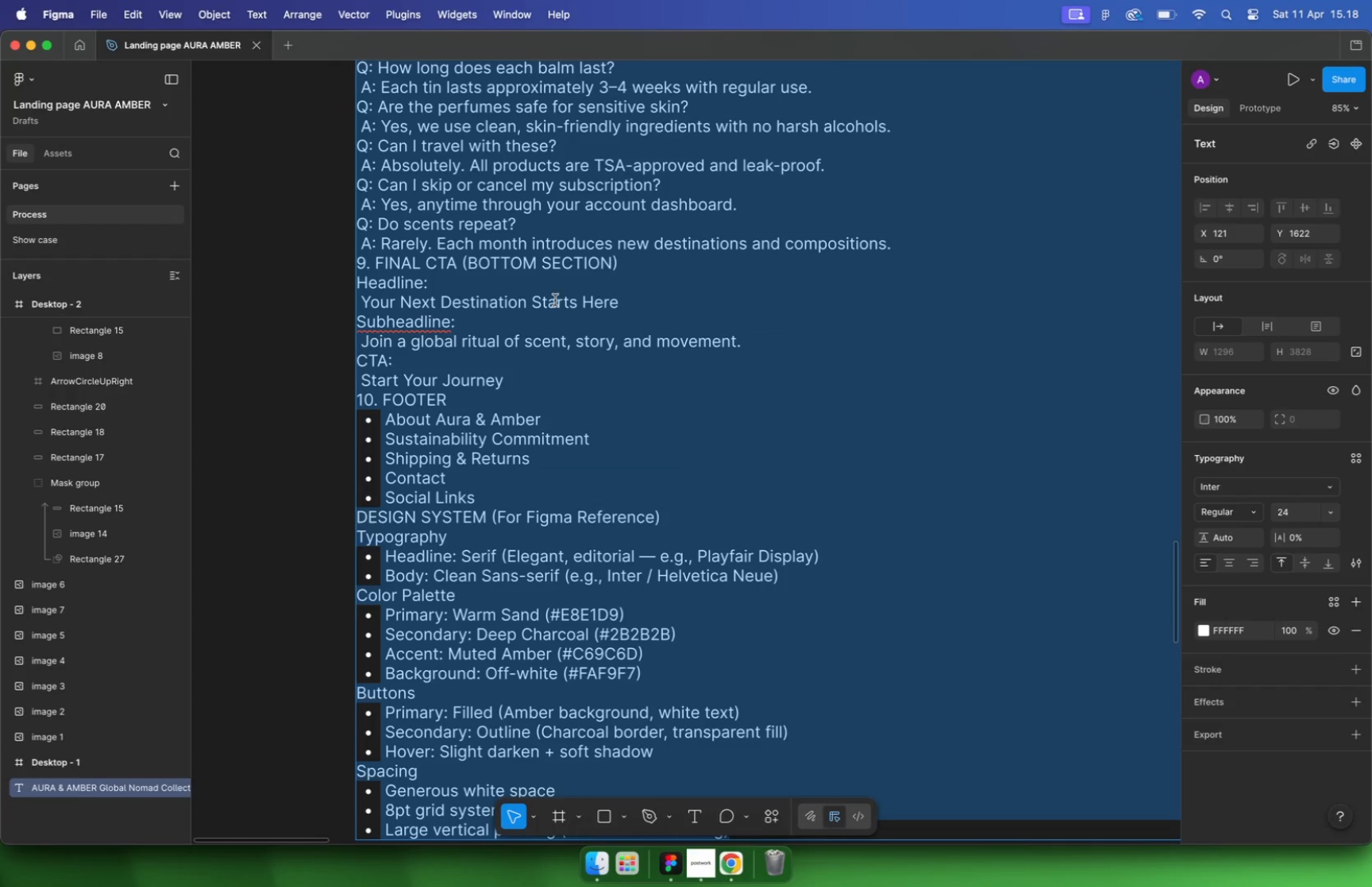 
left_click([603, 300])
 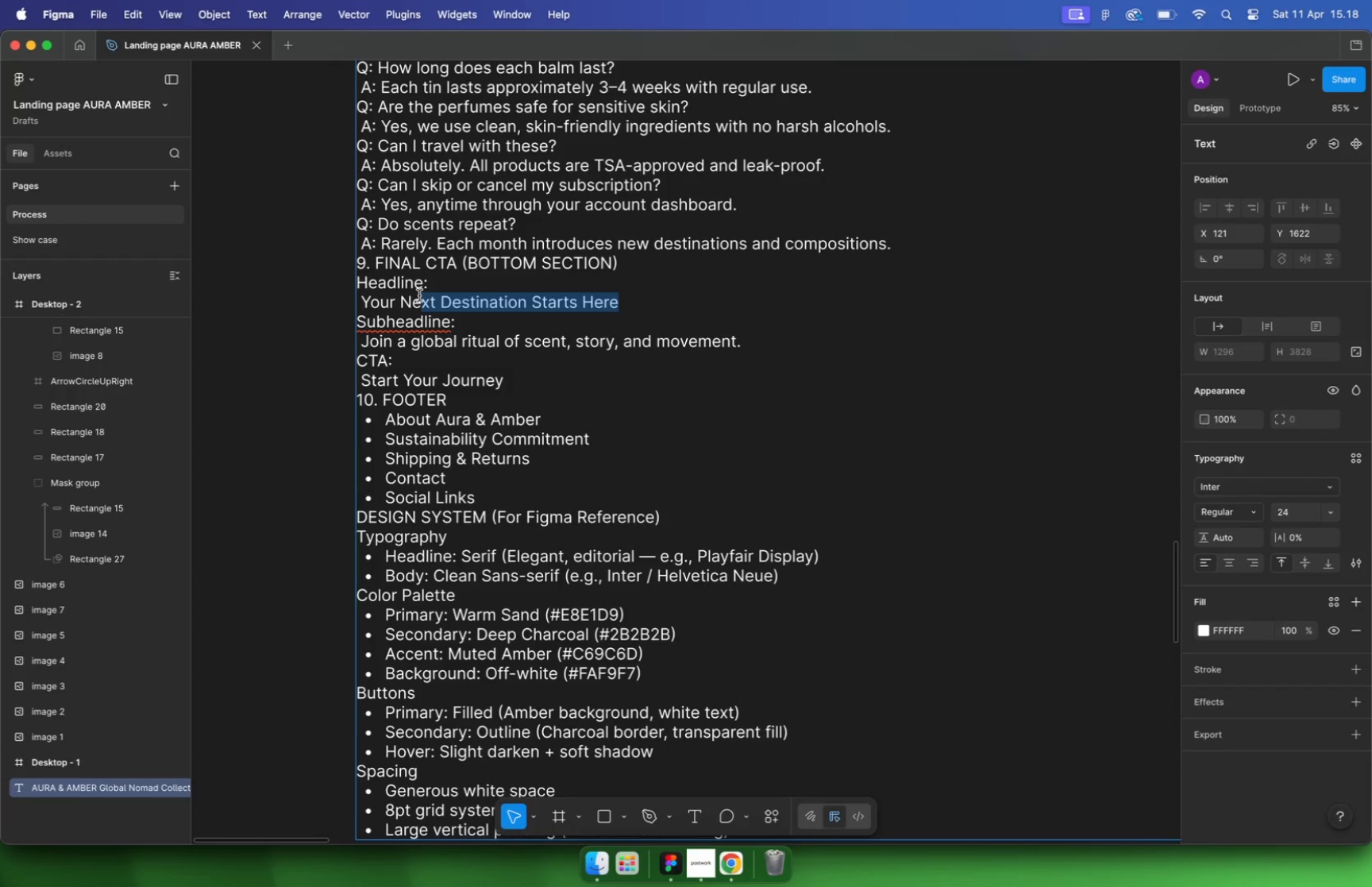 
left_click_drag(start_coordinate=[634, 304], to_coordinate=[363, 294])
 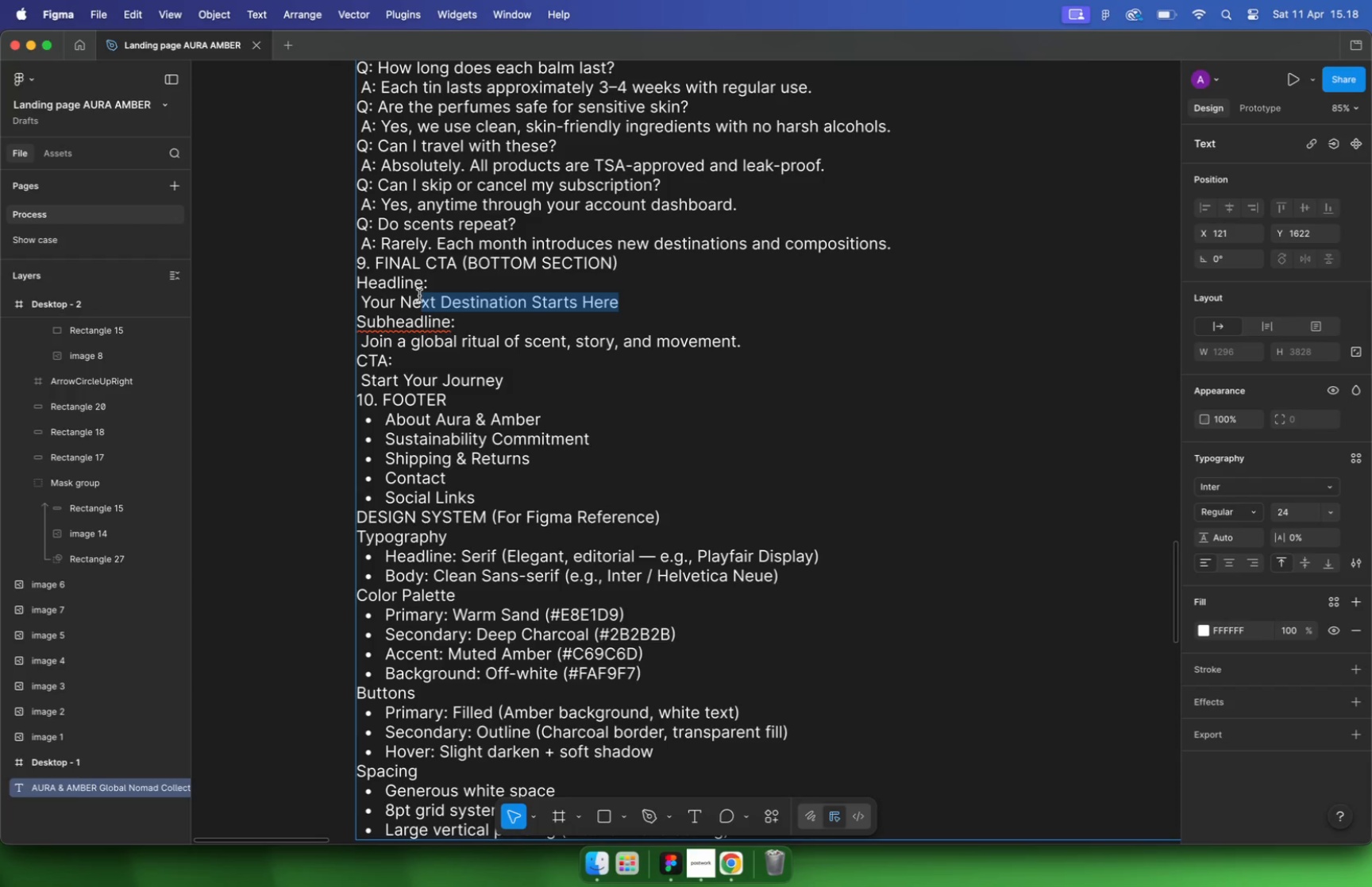 
key(Meta+C)
 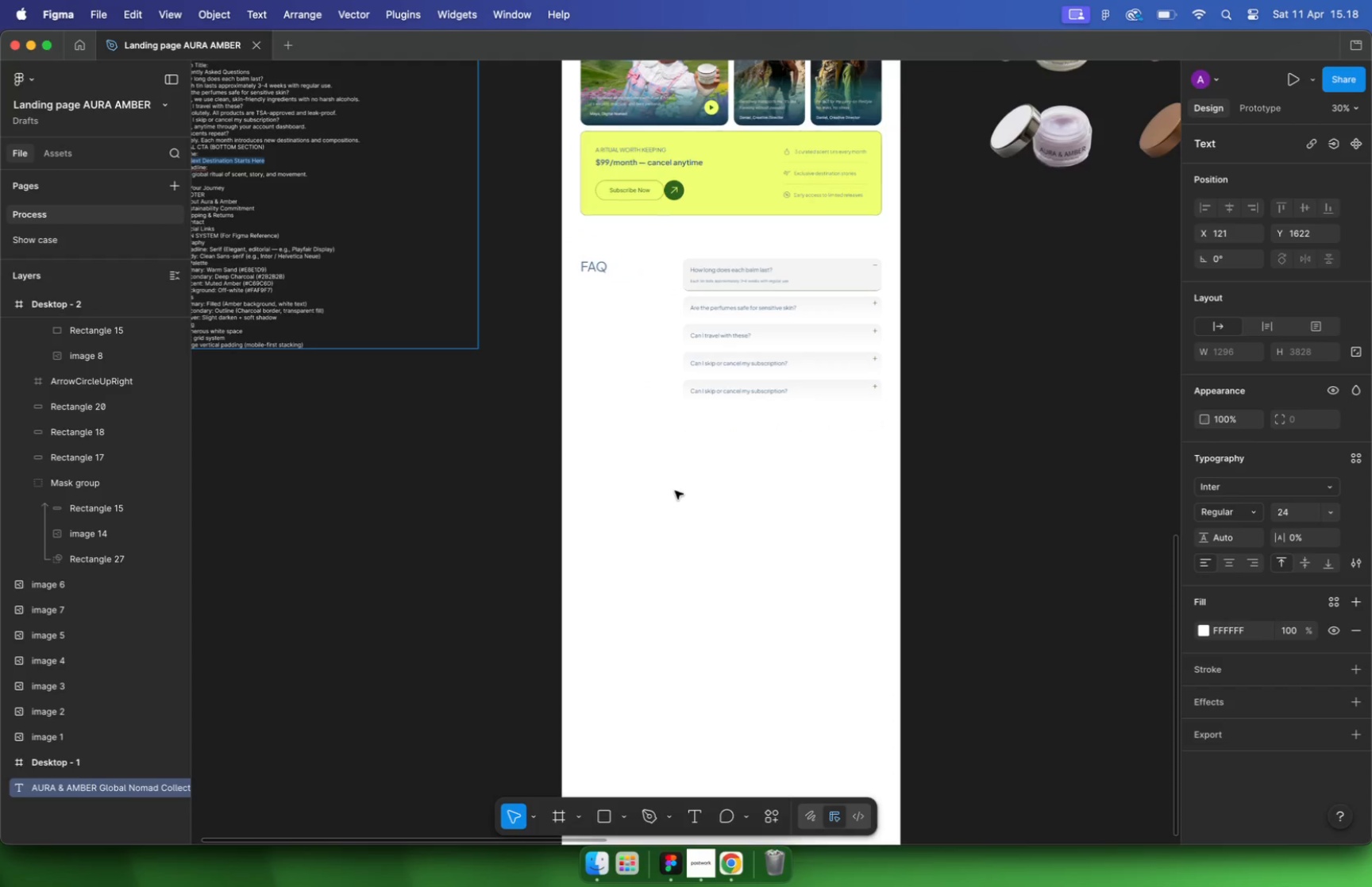 
hold_key(key=CommandLeft, duration=1.07)
scroll: coordinate [566, 482], scroll_direction: down, amount: 16.0
 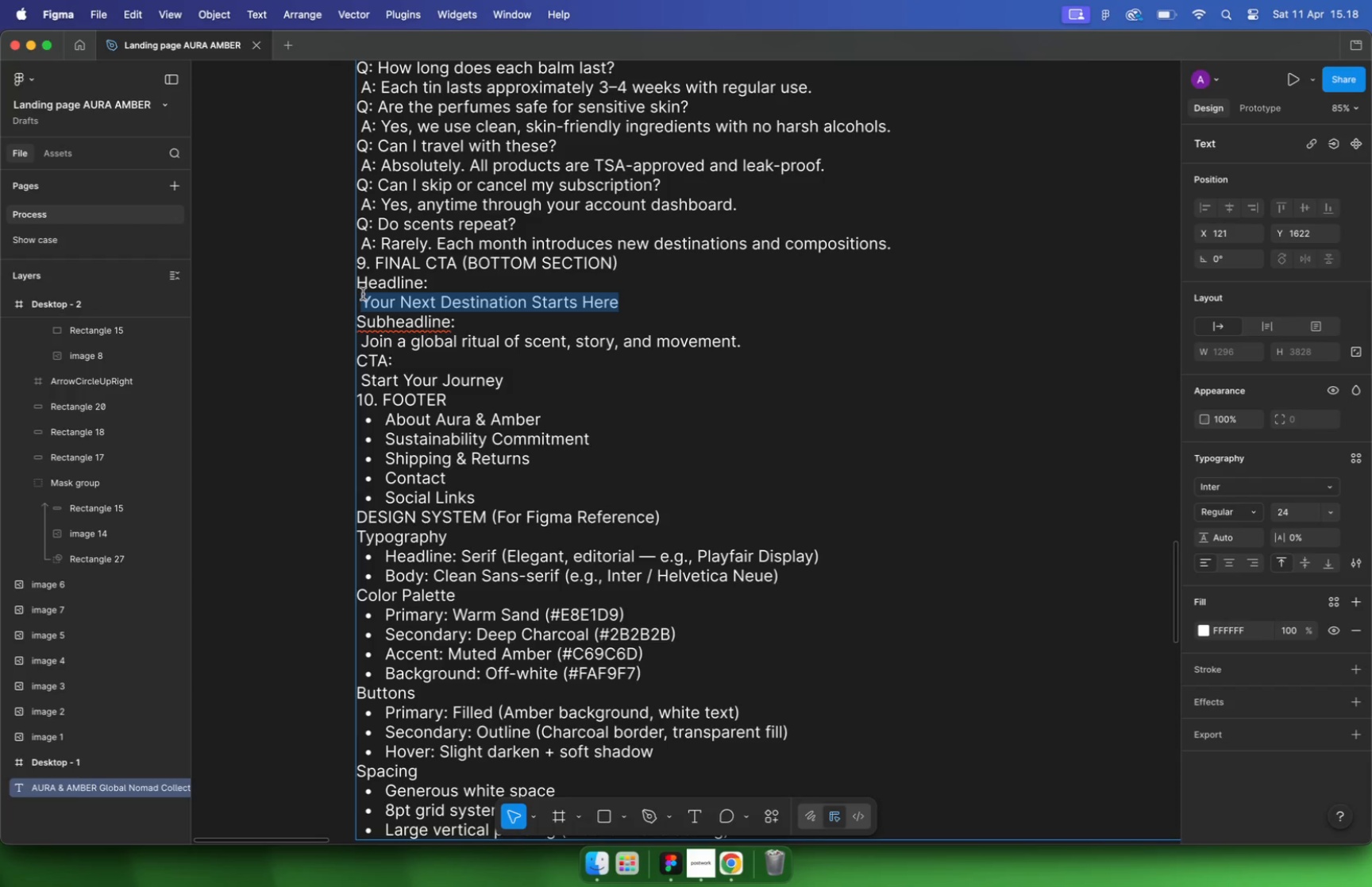 
key(R)
 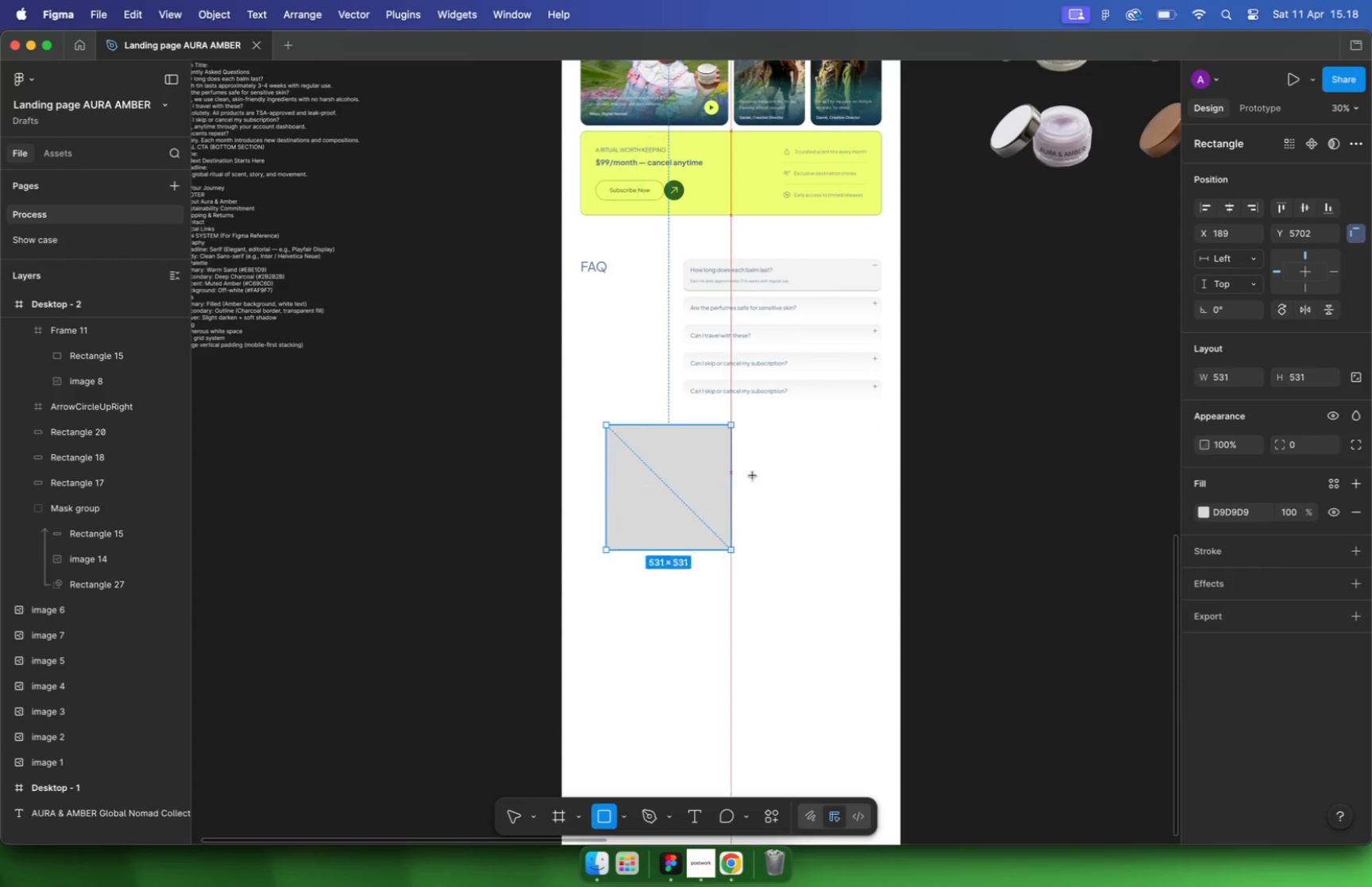 
left_click_drag(start_coordinate=[605, 425], to_coordinate=[883, 504])
 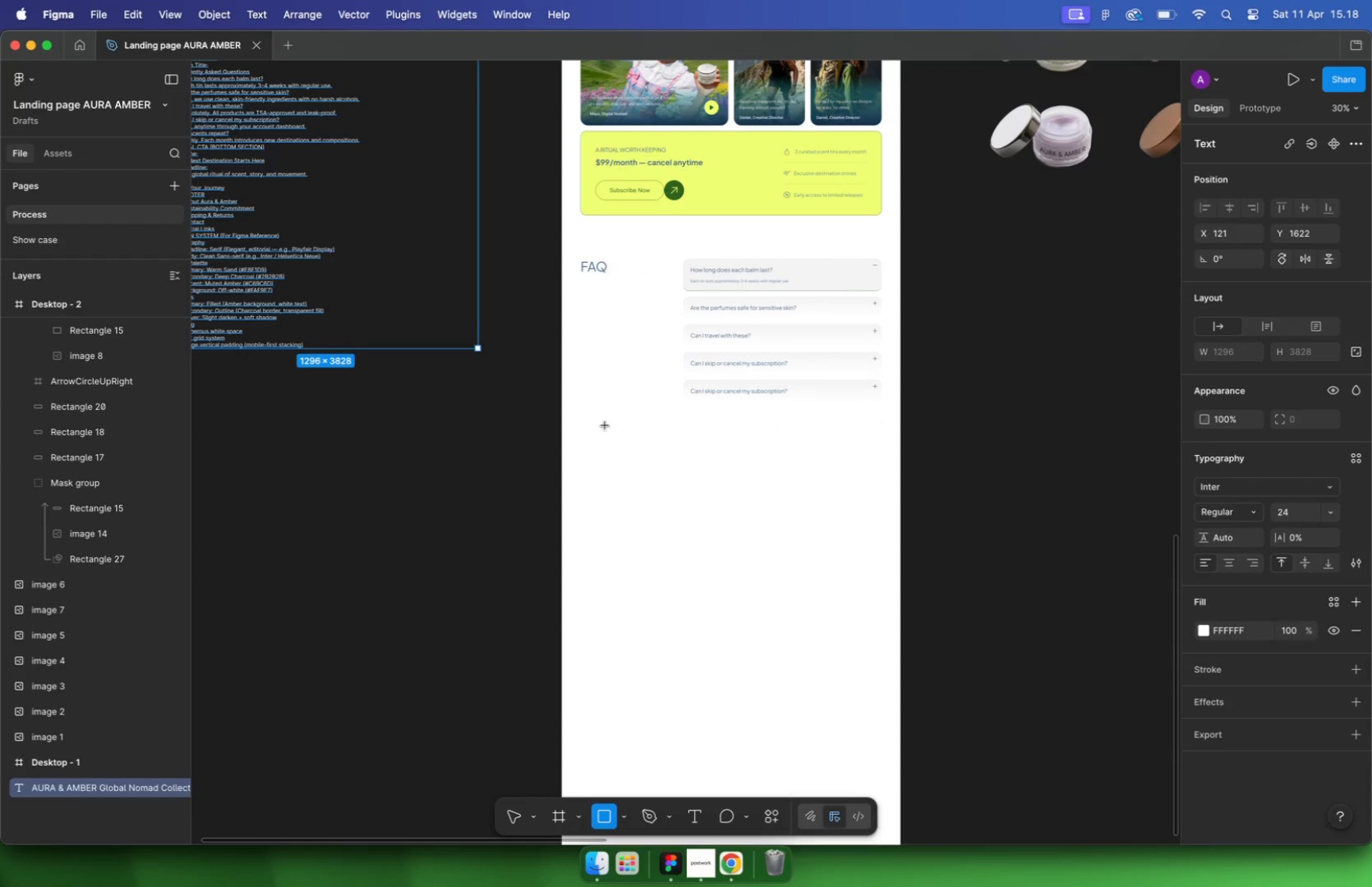 
hold_key(key=ShiftLeft, duration=0.44)
 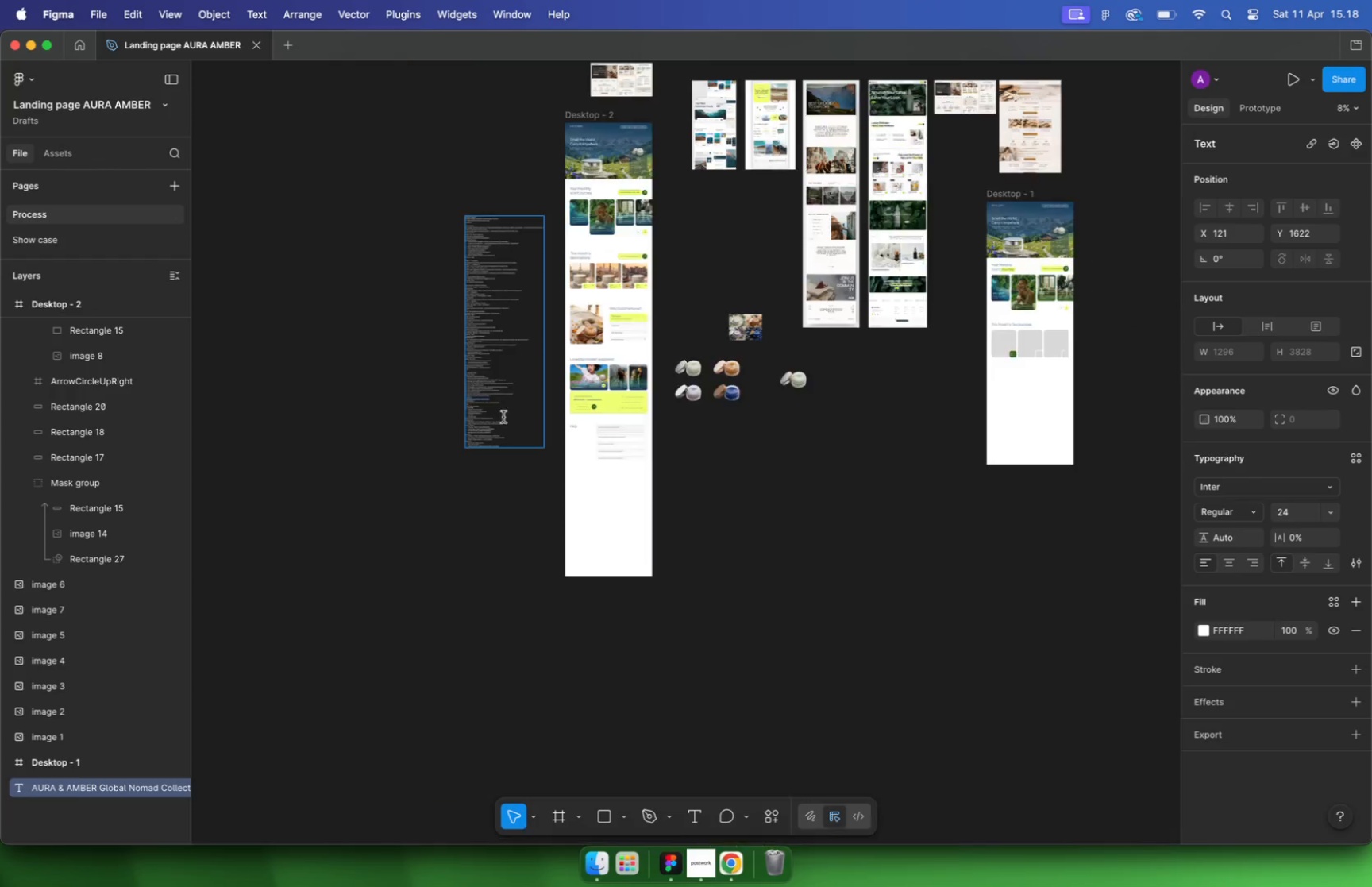 
left_click_drag(start_coordinate=[607, 458], to_coordinate=[581, 453])
 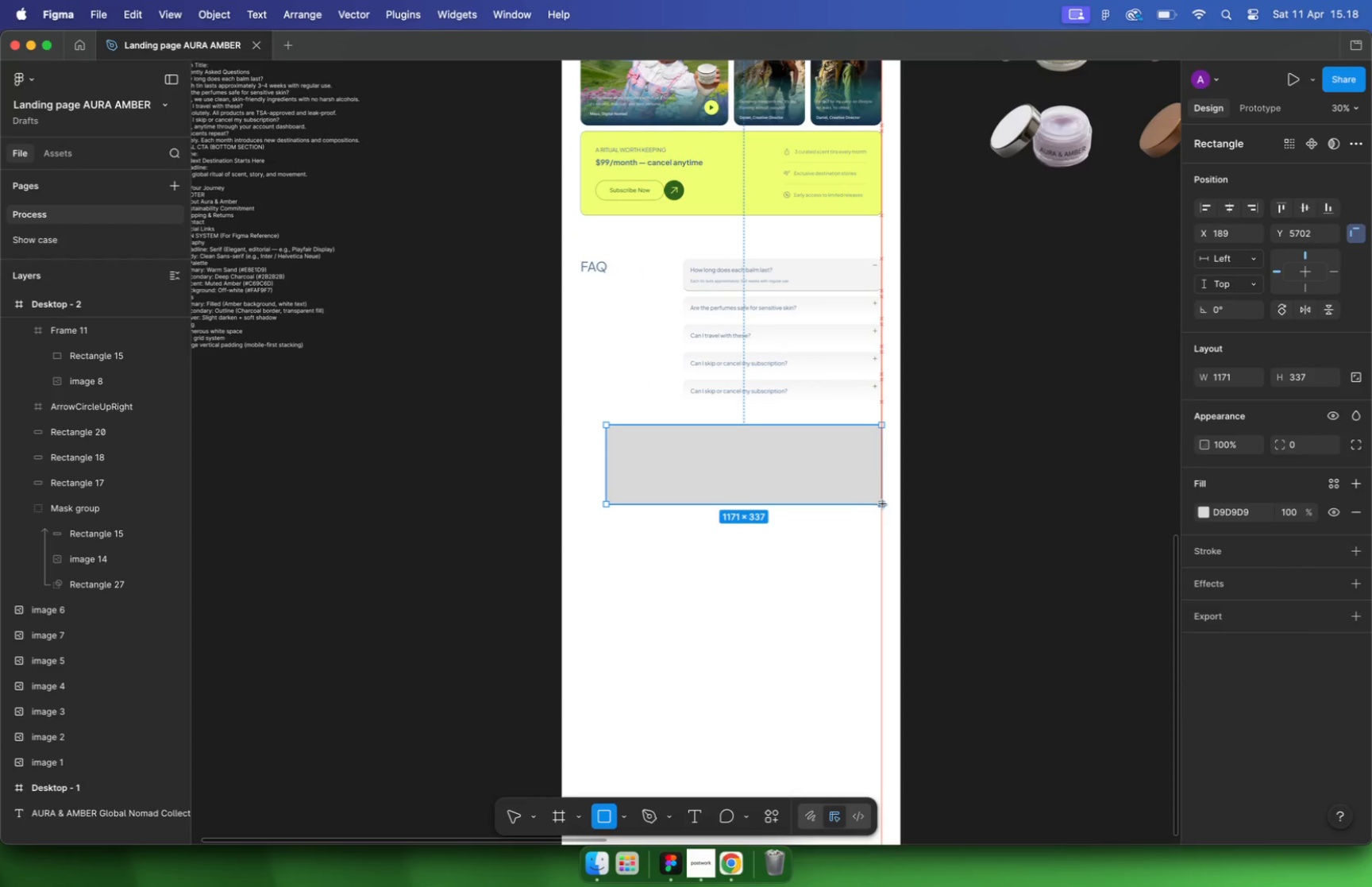 
hold_key(key=CommandLeft, duration=0.42)
scroll: coordinate [738, 438], scroll_direction: up, amount: 10.0
 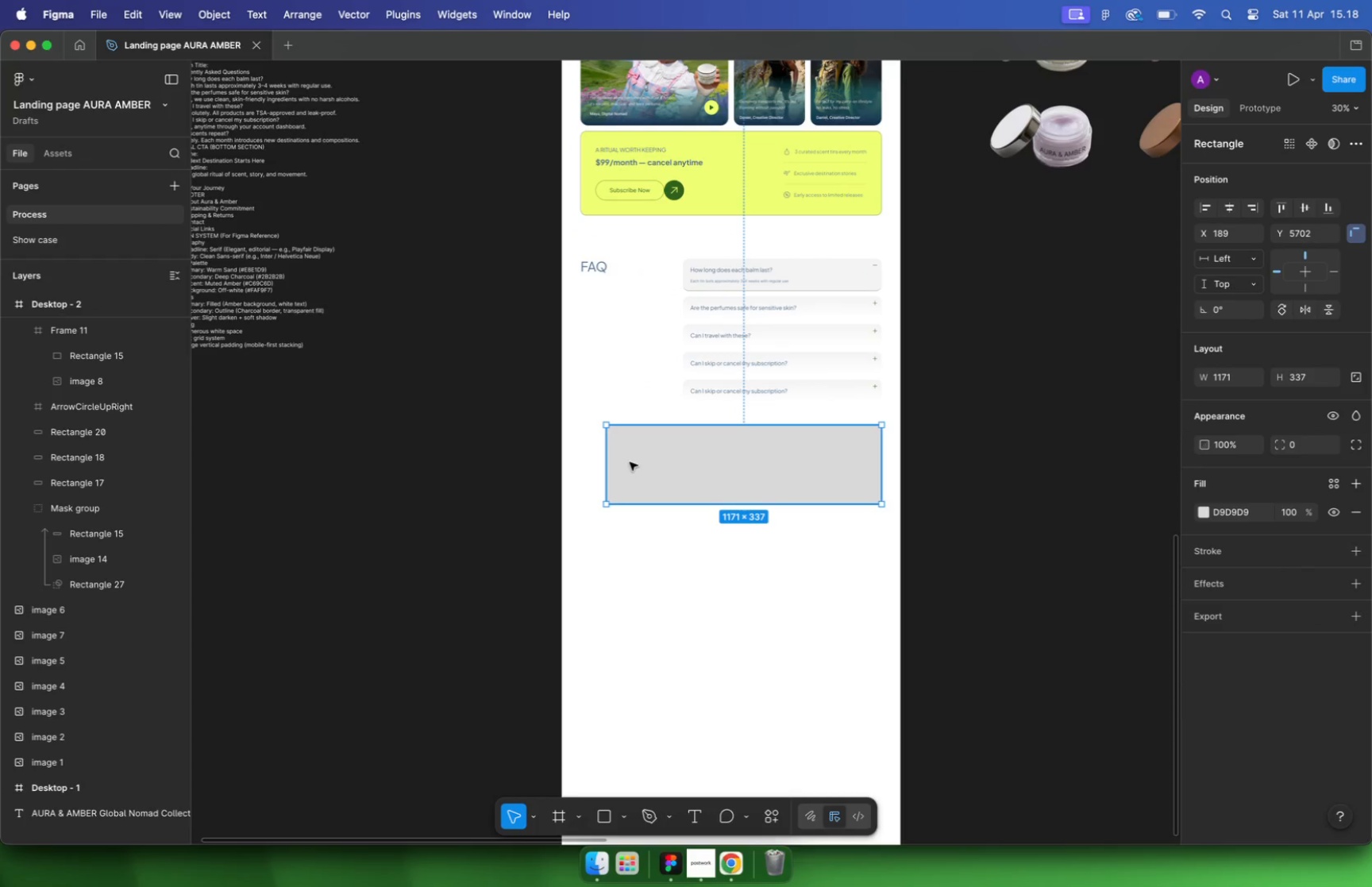 
left_click_drag(start_coordinate=[723, 411], to_coordinate=[723, 438])
 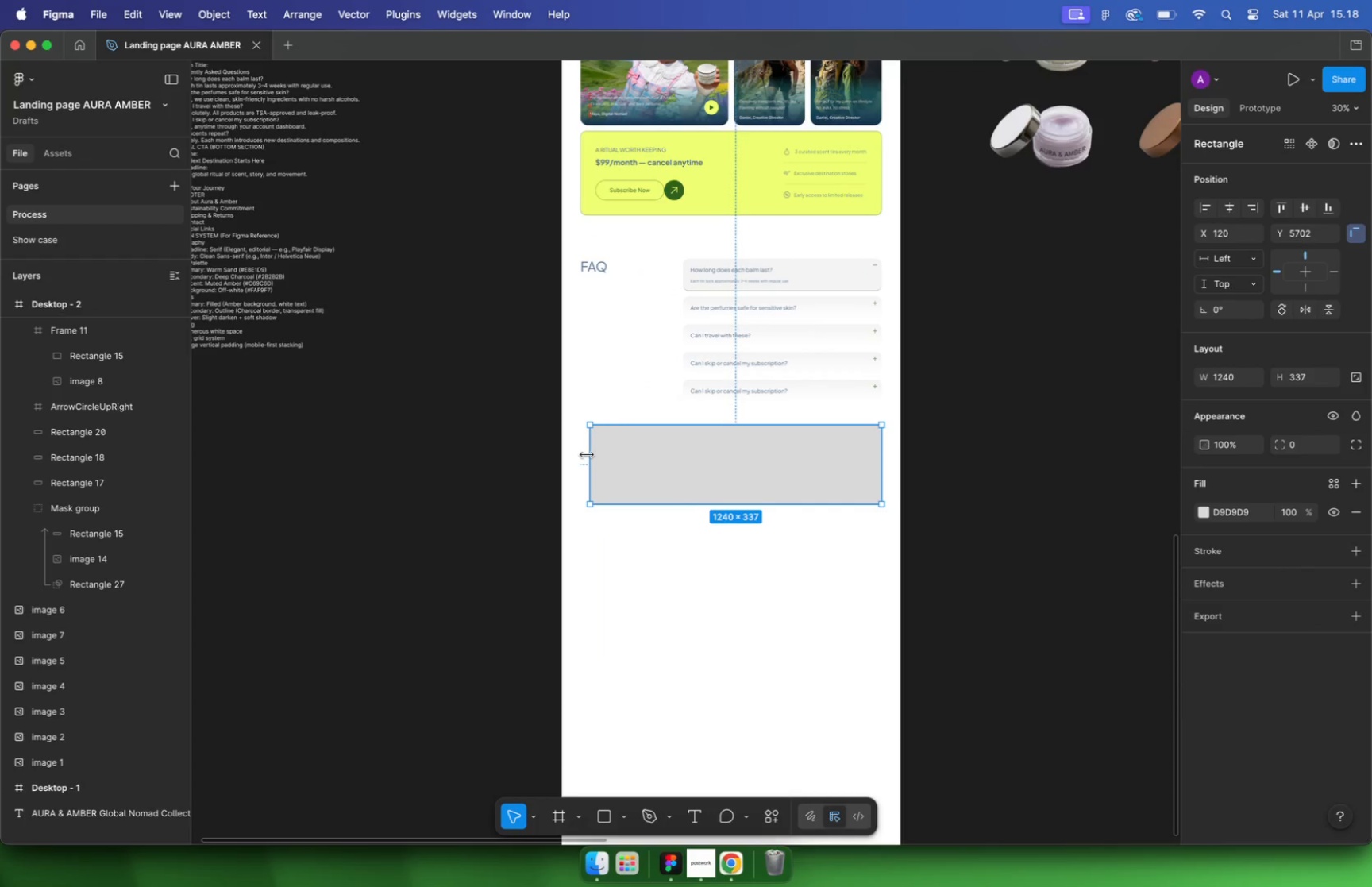 
hold_key(key=CommandLeft, duration=0.47)
 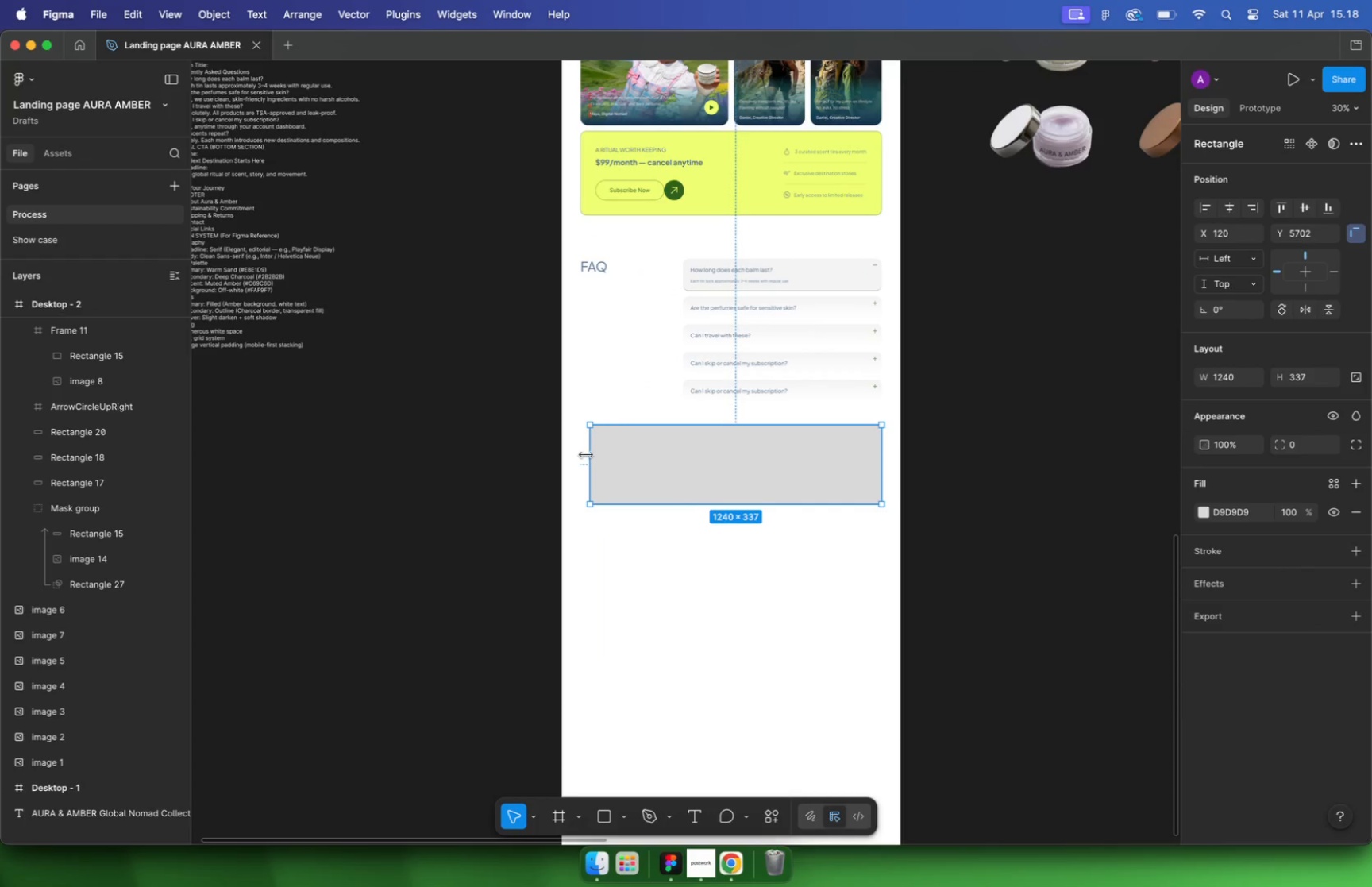 
left_click_drag(start_coordinate=[751, 573], to_coordinate=[749, 529])
 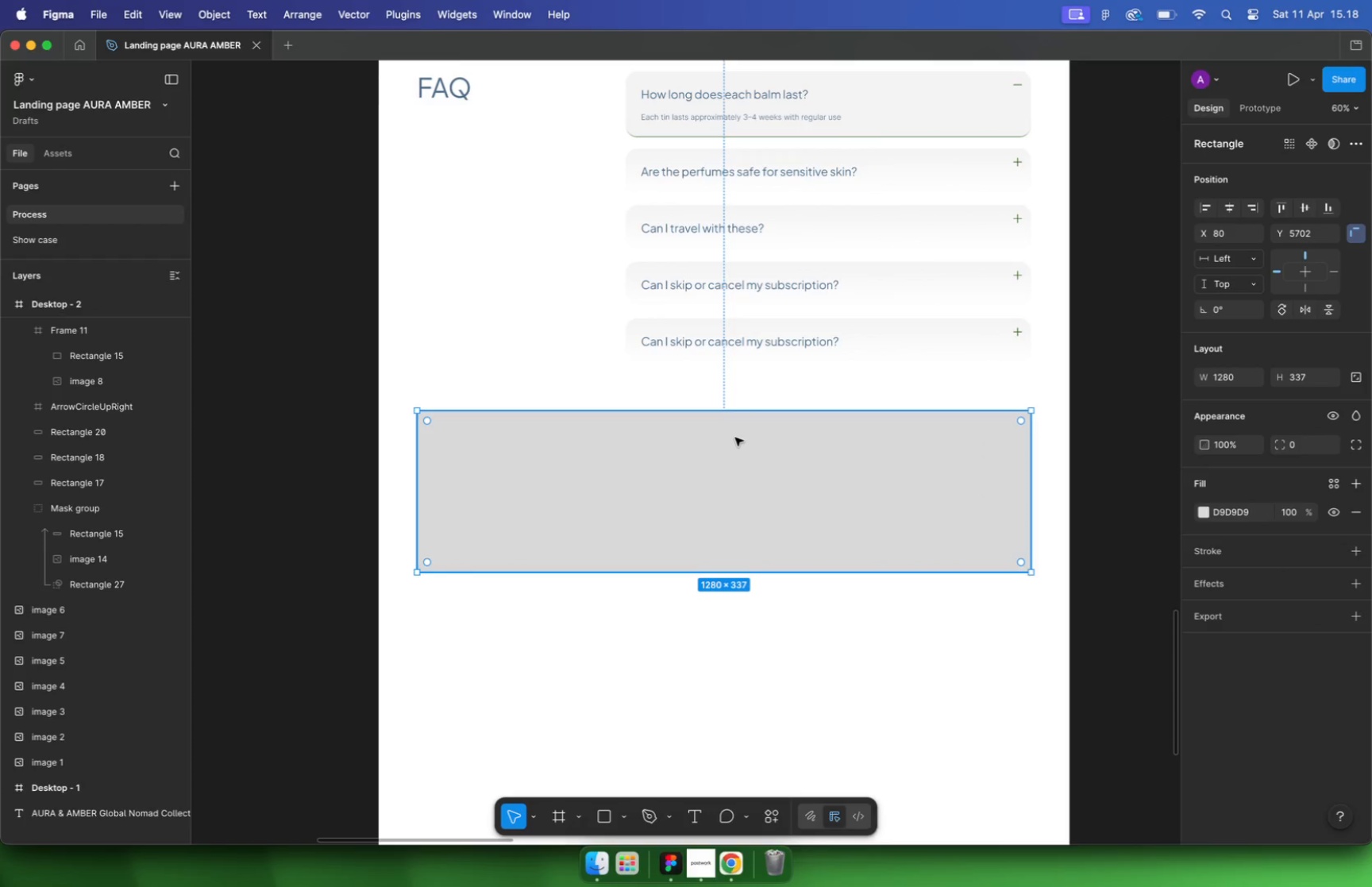 
hold_key(key=CommandLeft, duration=0.65)
 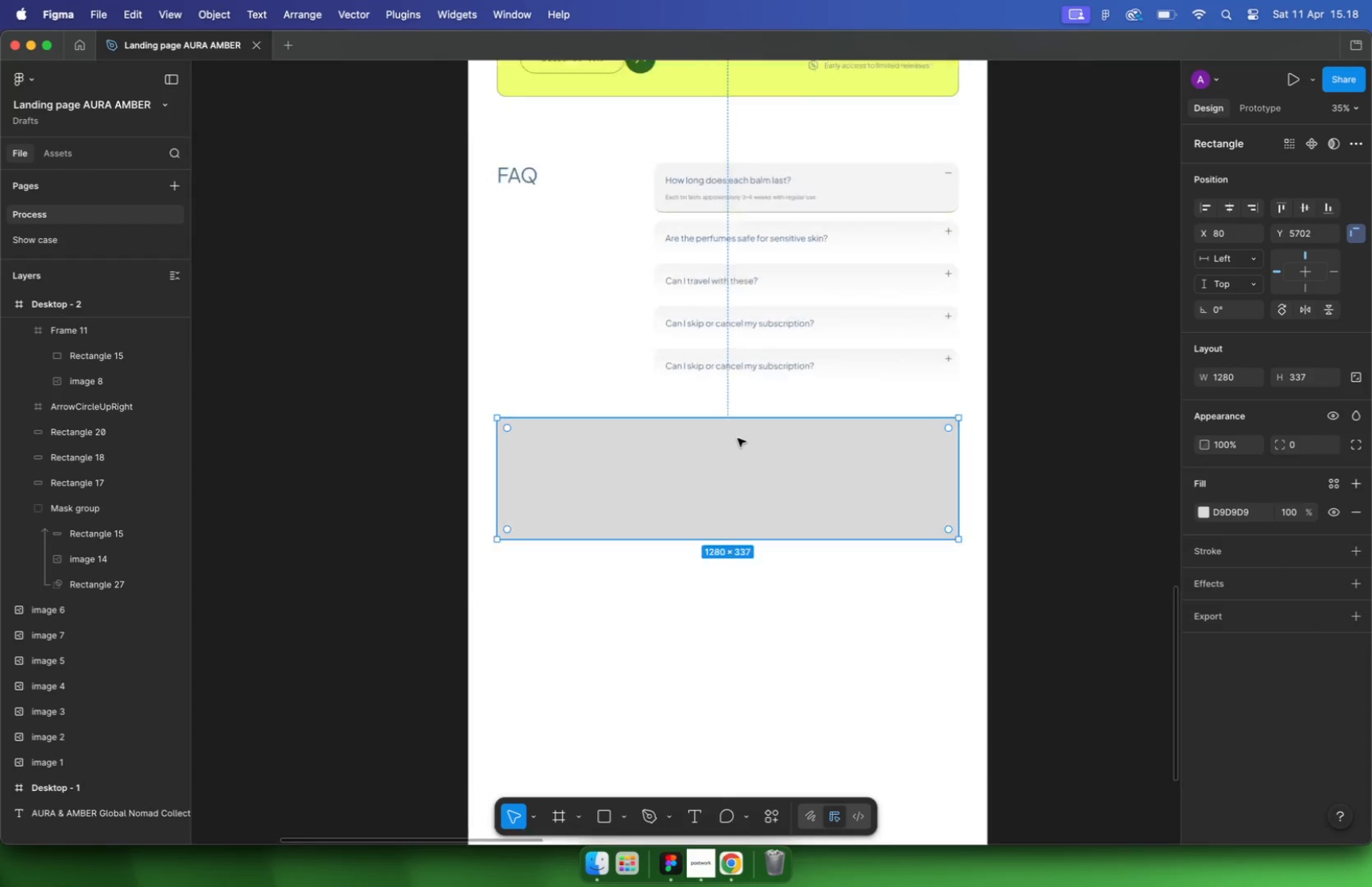 
hold_key(key=CommandLeft, duration=7.7)
scroll: coordinate [674, 539], scroll_direction: down, amount: 30.0
 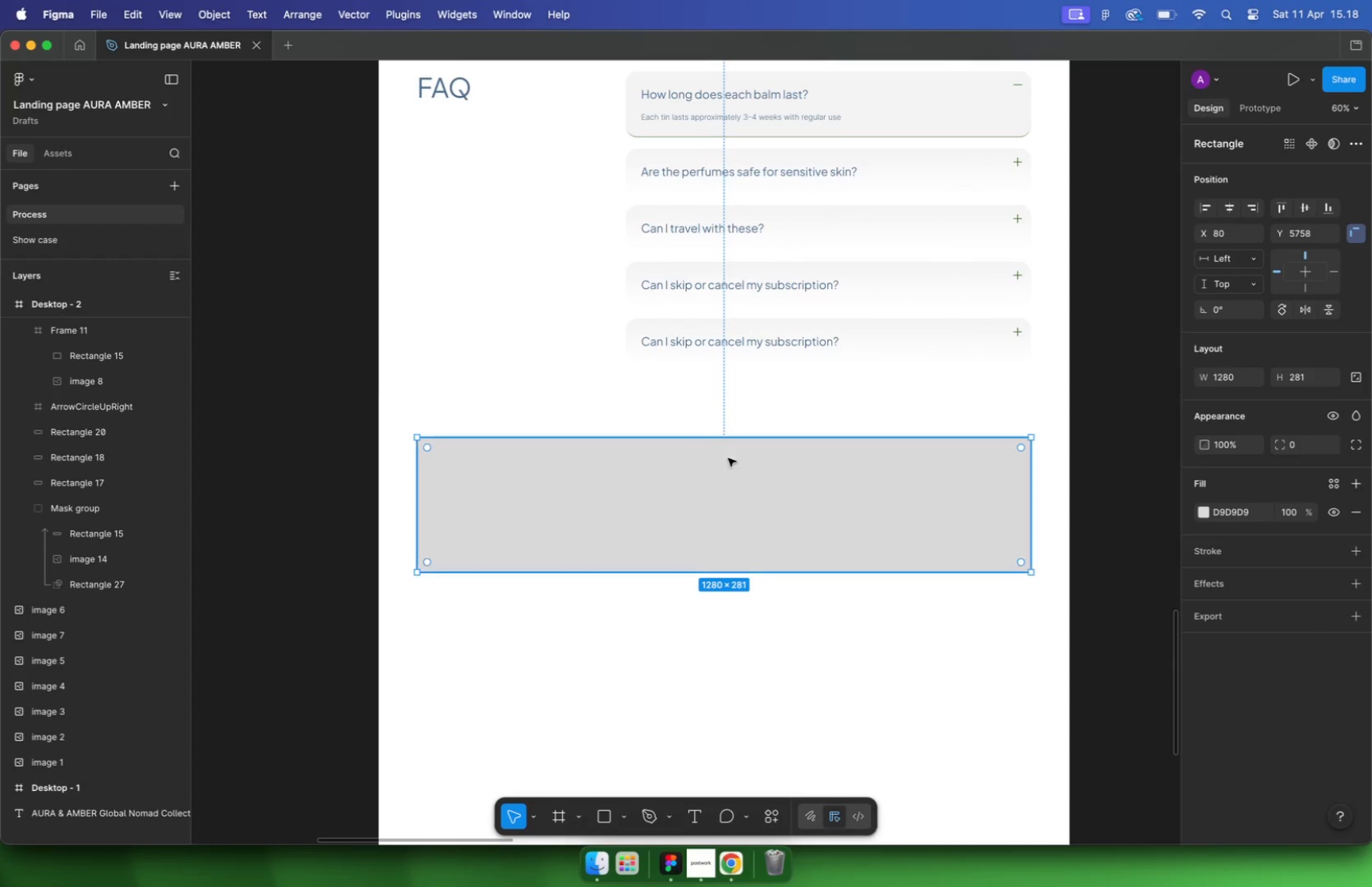 
scroll: coordinate [656, 331], scroll_direction: up, amount: 41.0
 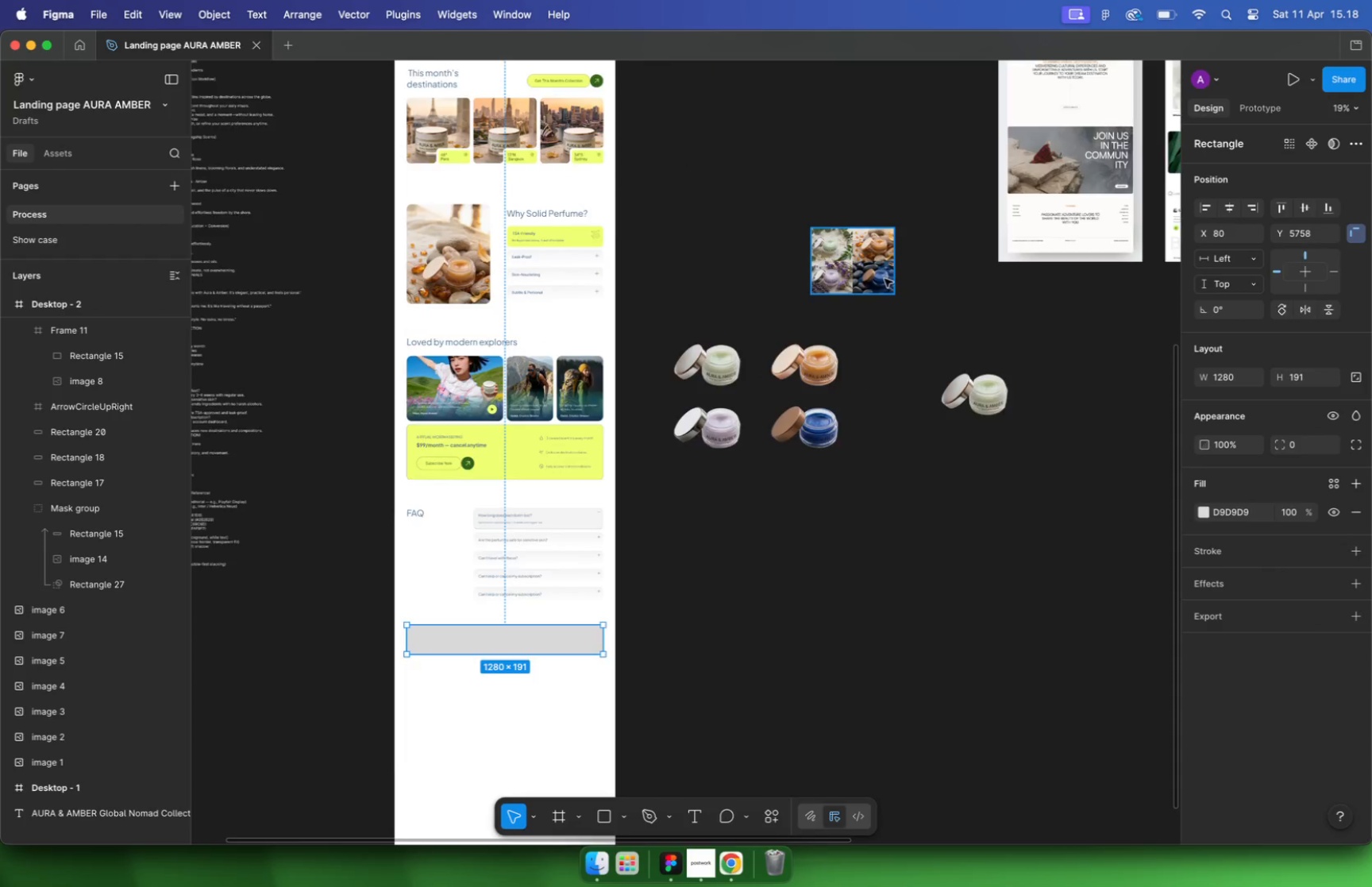 
scroll: coordinate [669, 342], scroll_direction: down, amount: 44.0
 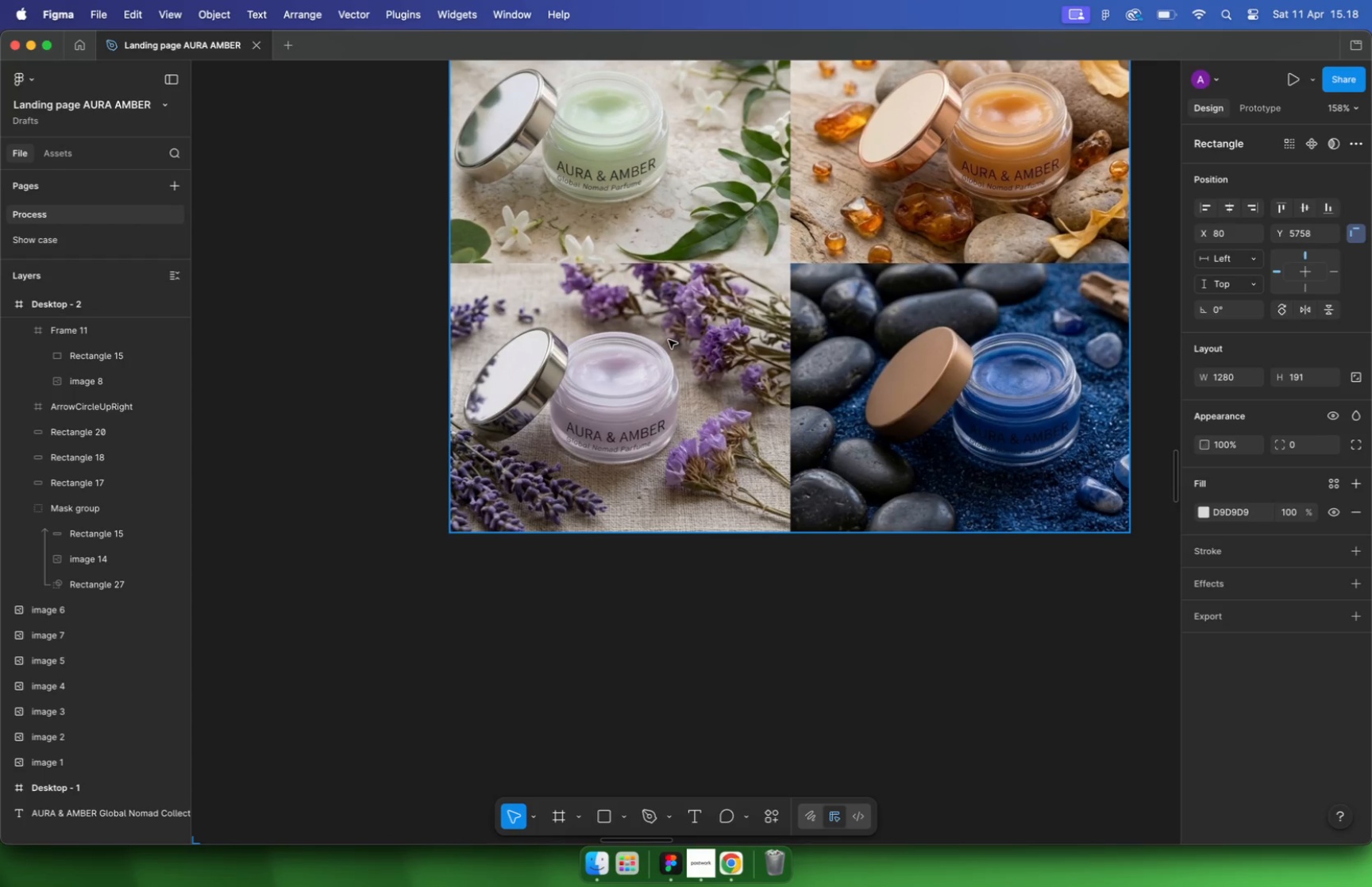 
scroll: coordinate [473, 220], scroll_direction: up, amount: 27.0
 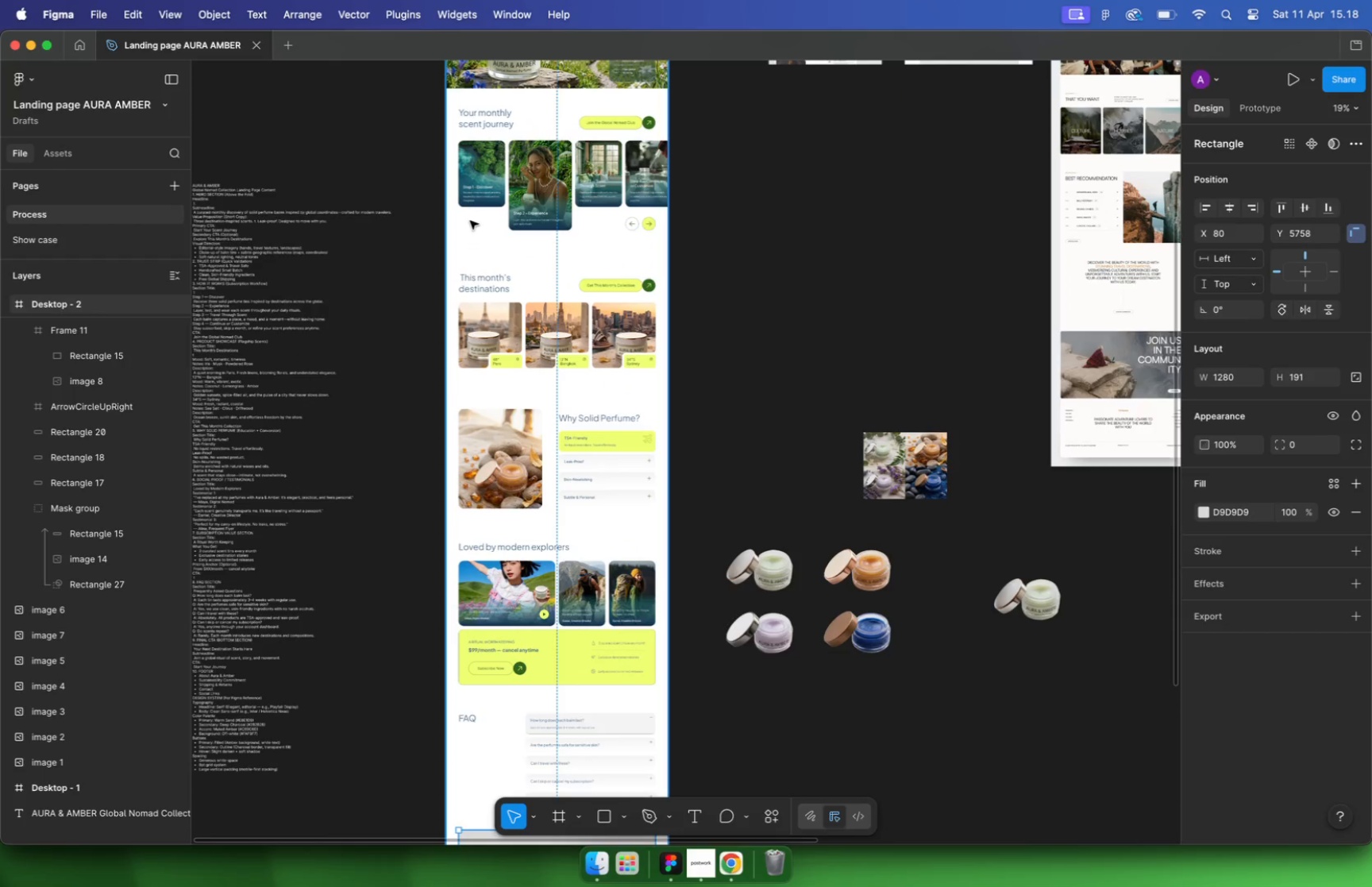 
left_click([1072, 414])
 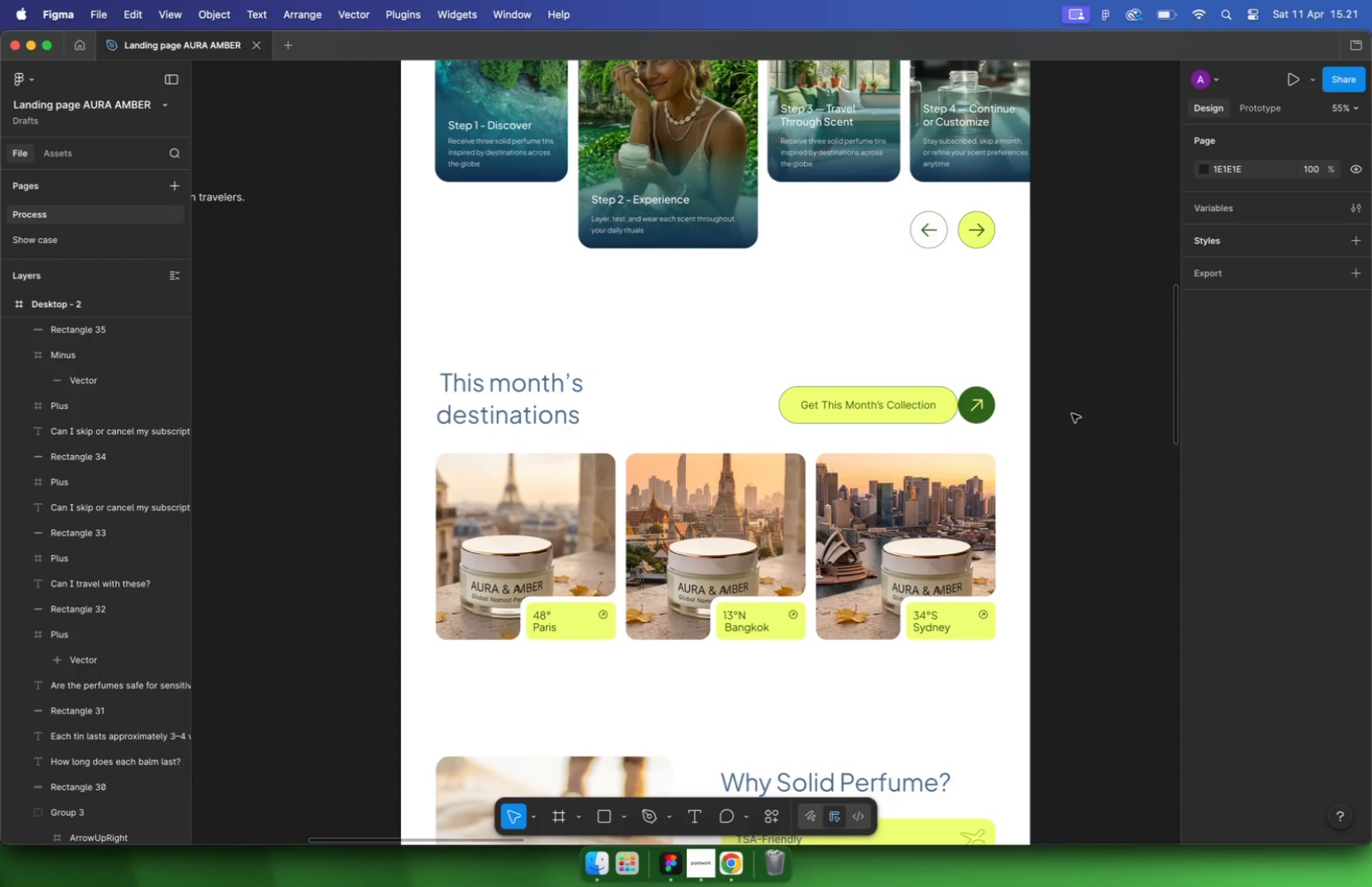 
wait(138.72)
 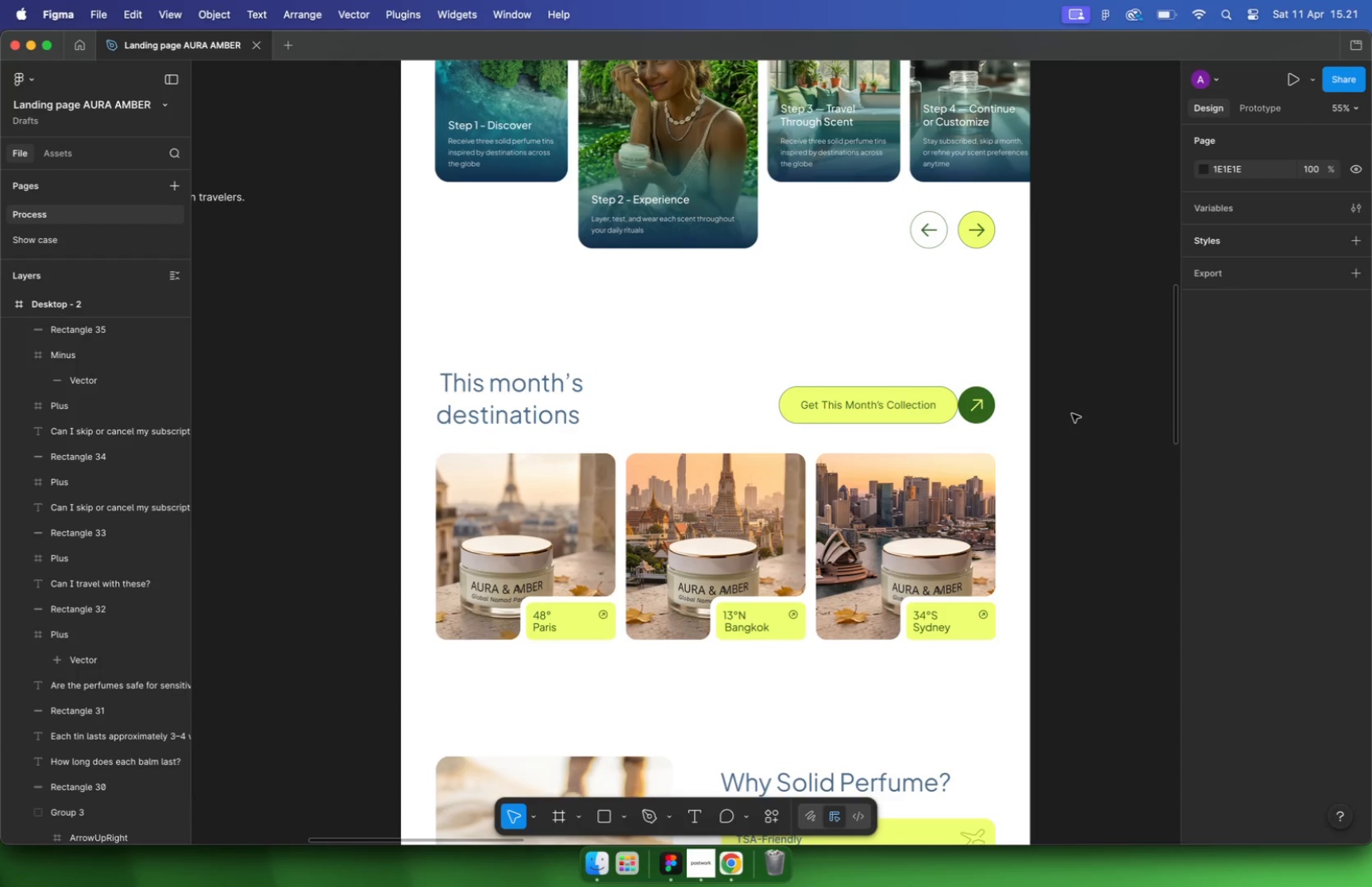 
hold_key(key=CommandLeft, duration=4.57)
scroll: coordinate [889, 497], scroll_direction: down, amount: 32.0
 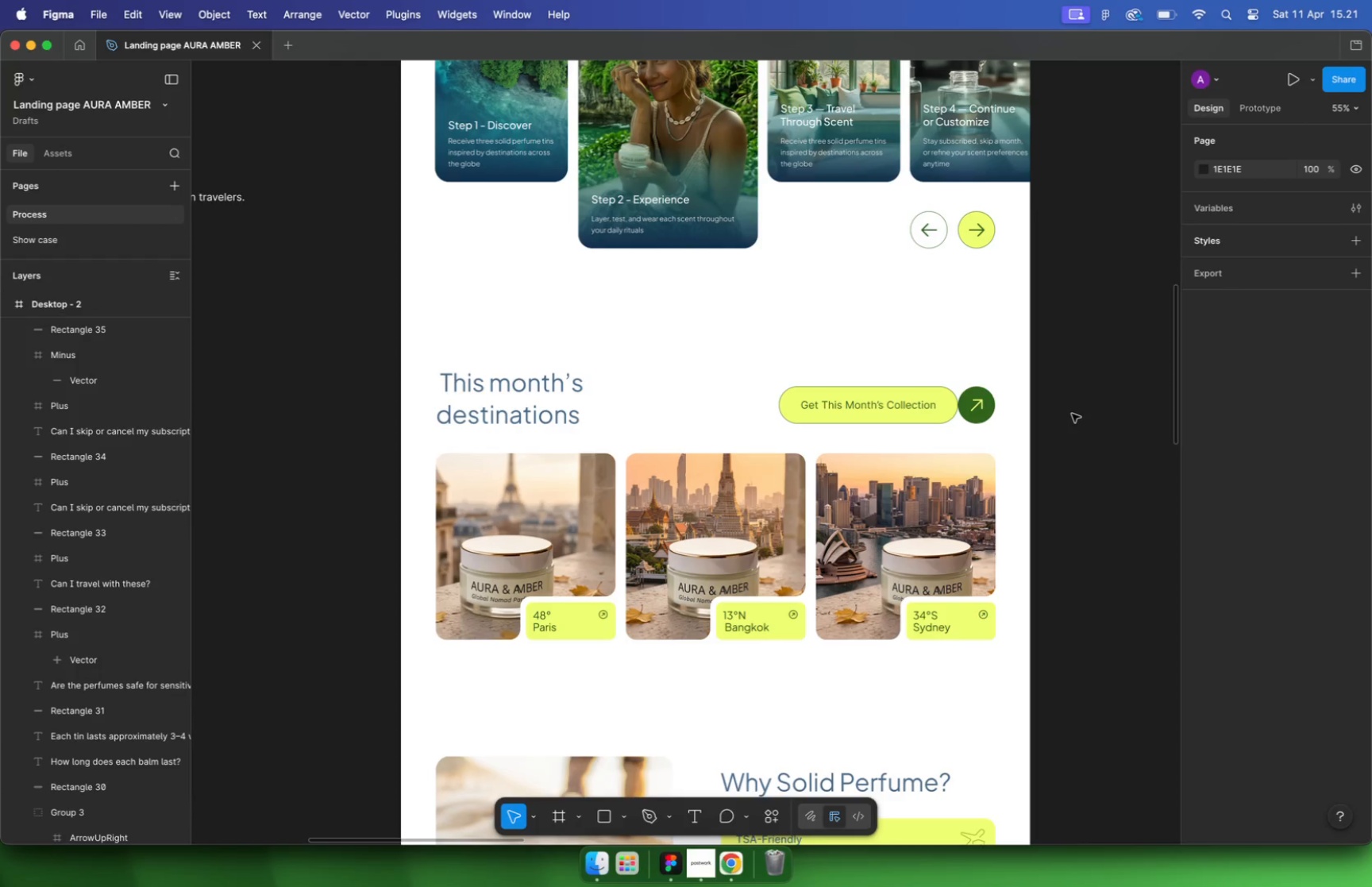 
scroll: coordinate [773, 553], scroll_direction: up, amount: 15.0
 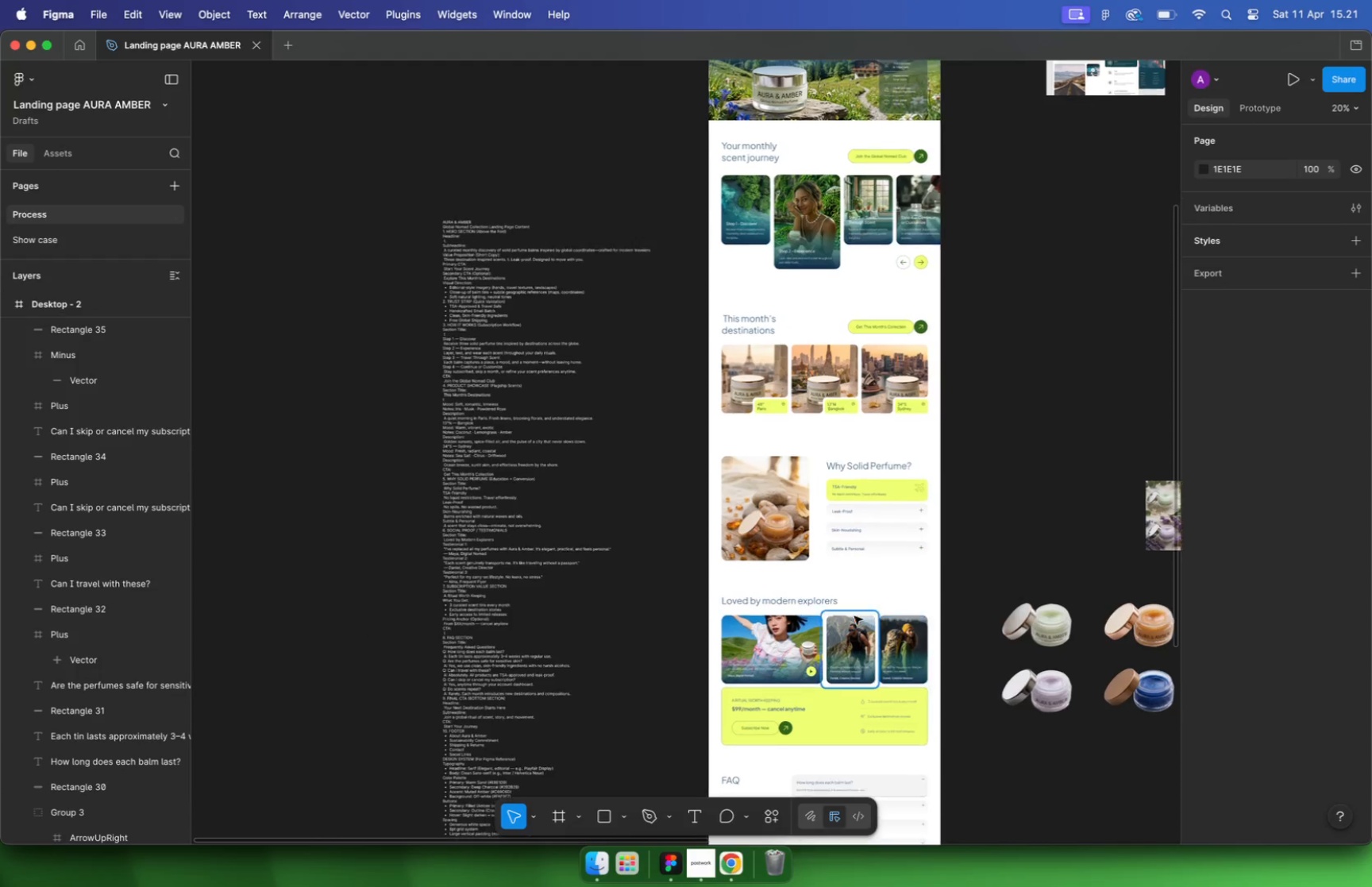 
scroll: coordinate [813, 563], scroll_direction: down, amount: 11.0
 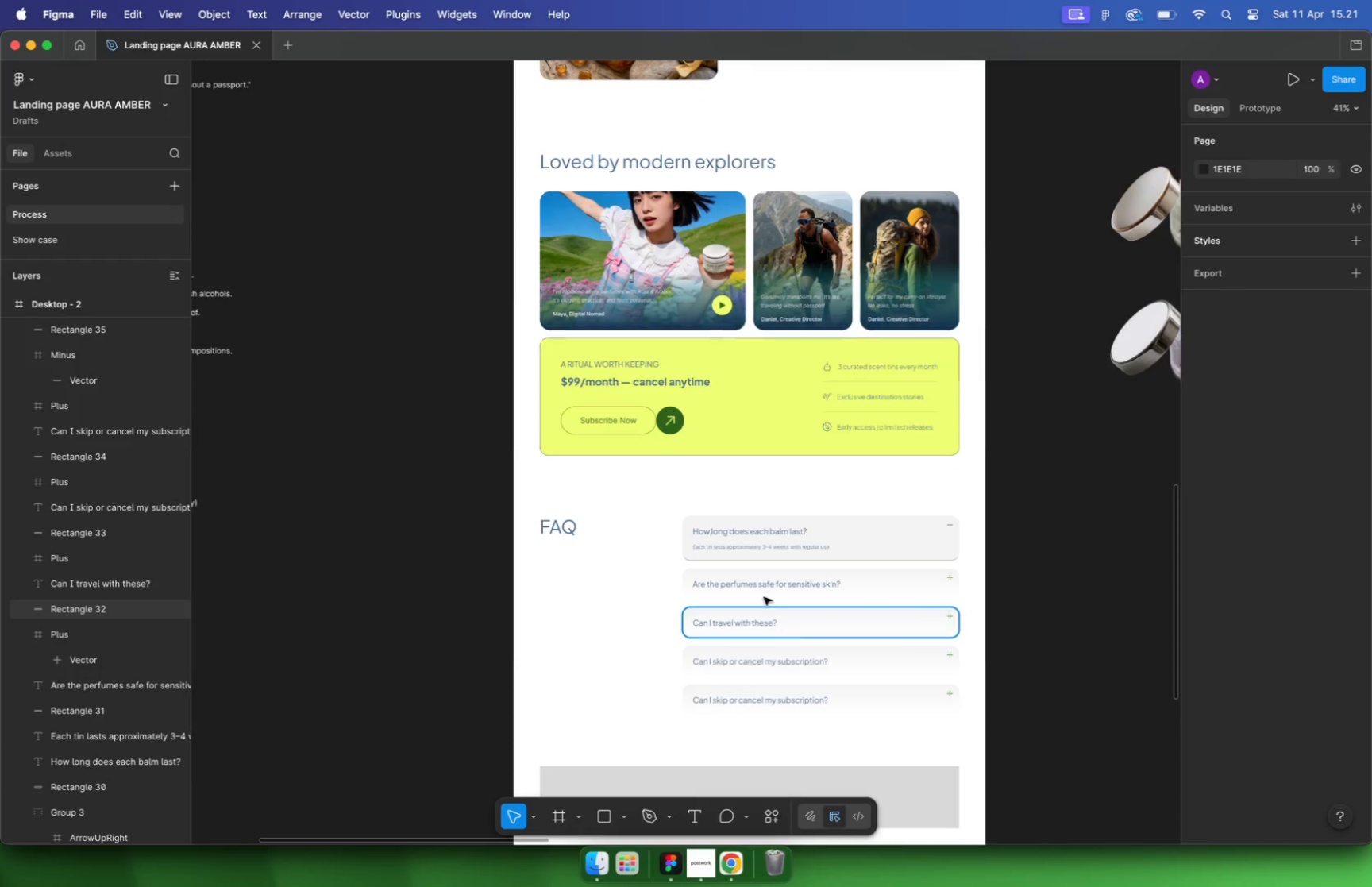 
hold_key(key=CommandLeft, duration=5.3)
scroll: coordinate [935, 442], scroll_direction: none, amount: 0.0
 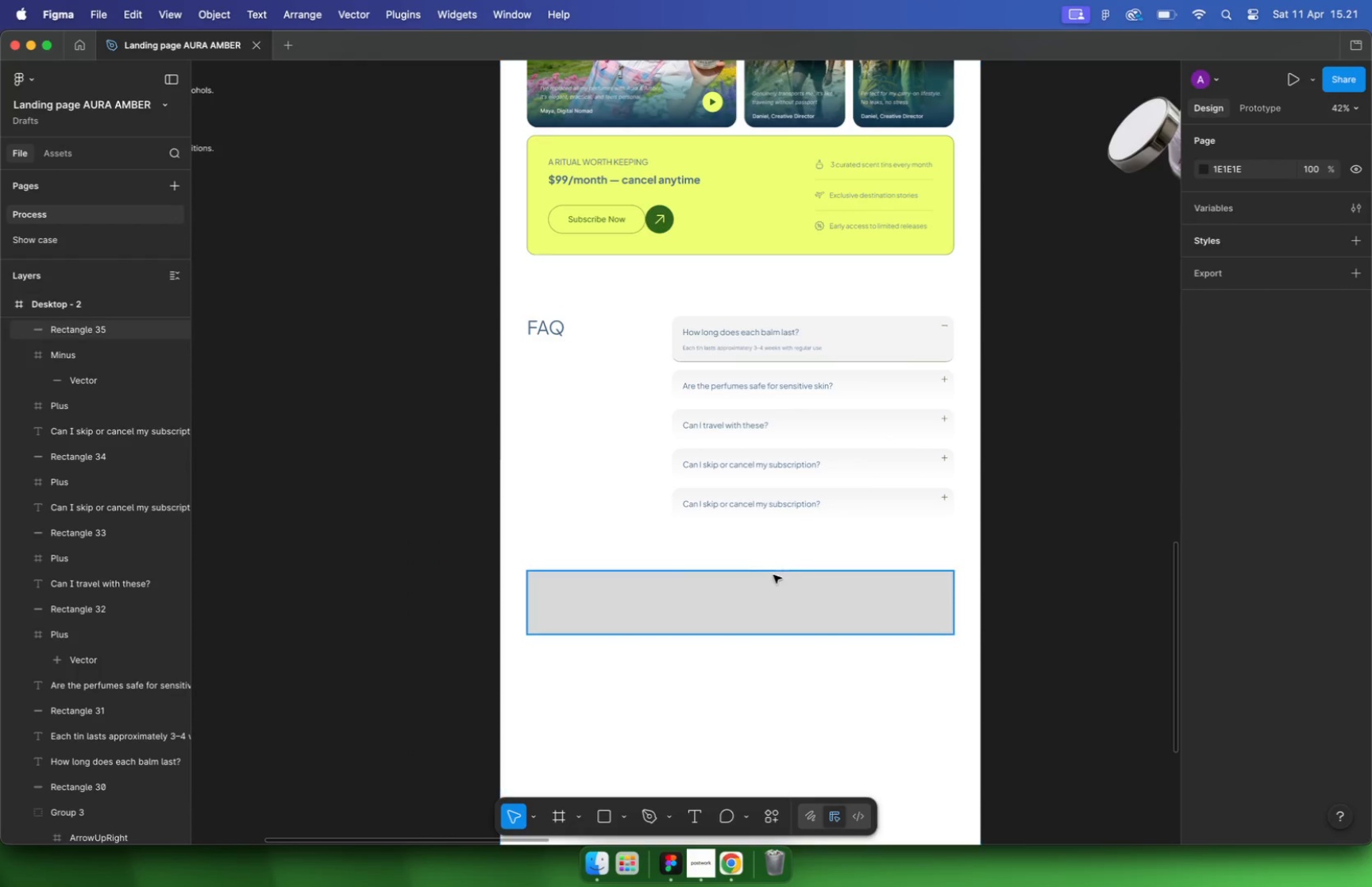 
scroll: coordinate [838, 470], scroll_direction: down, amount: 5.0
 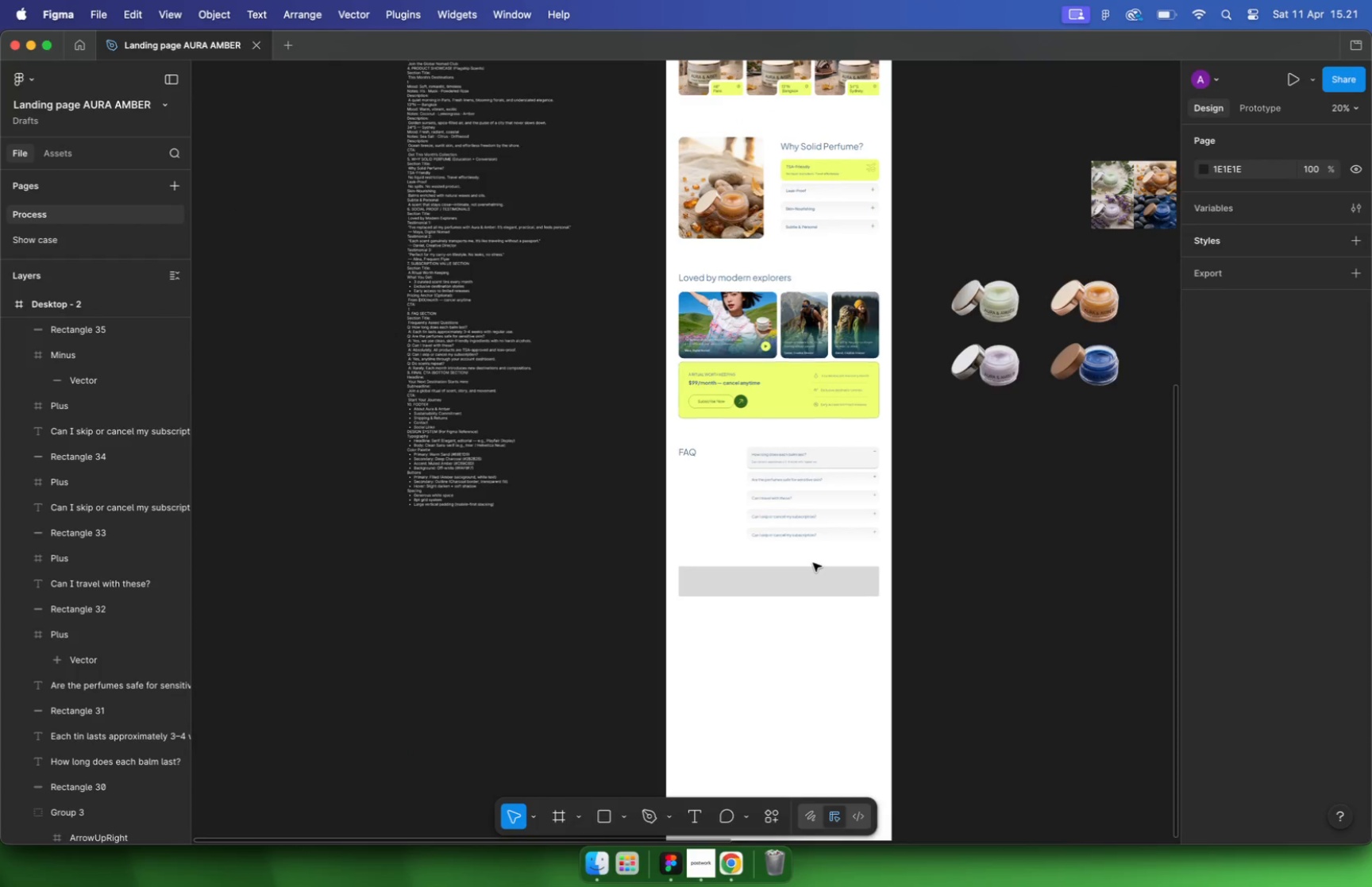 
scroll: coordinate [1076, 251], scroll_direction: up, amount: 29.0
 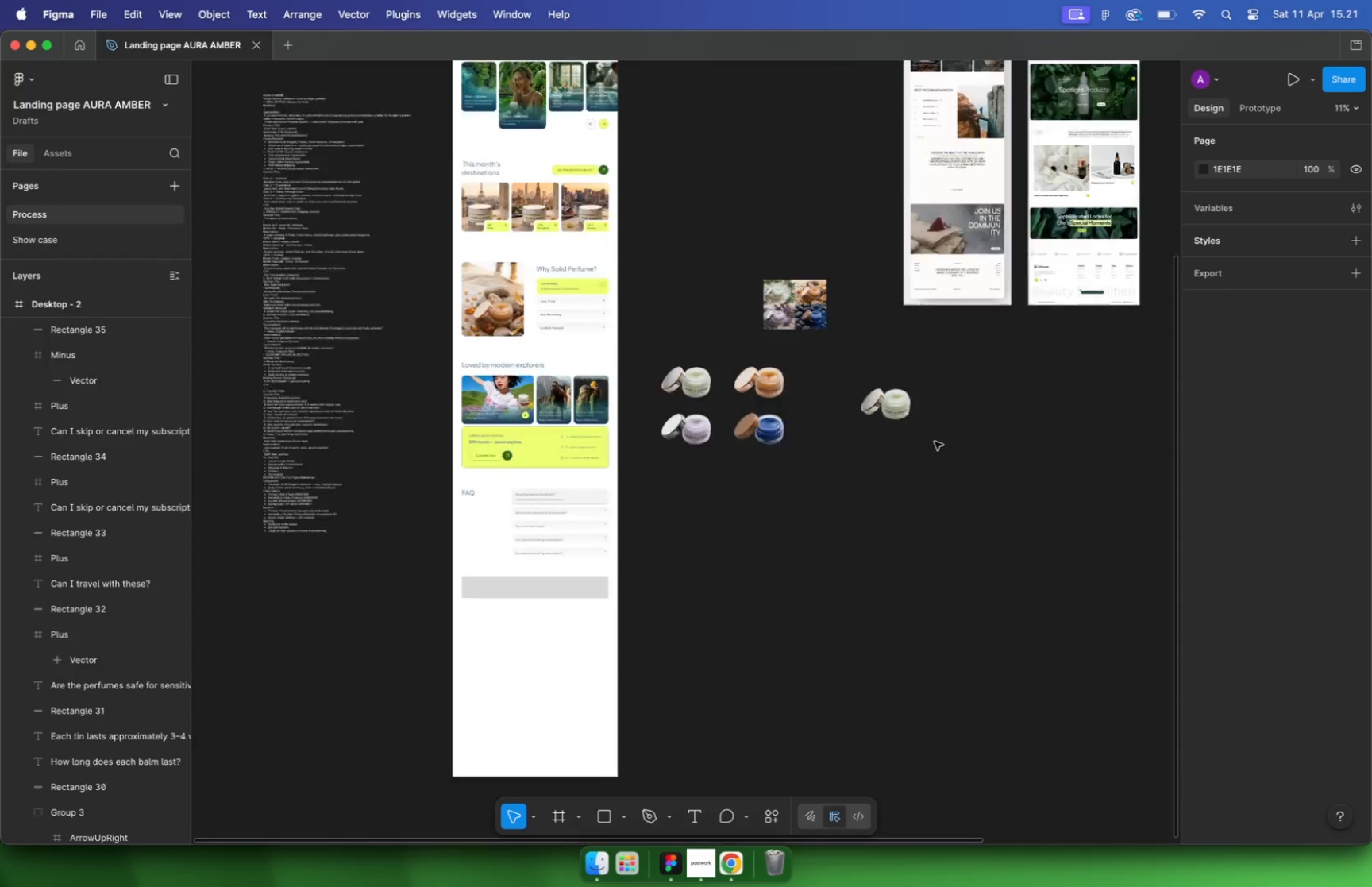 
scroll: coordinate [806, 264], scroll_direction: down, amount: 28.0
 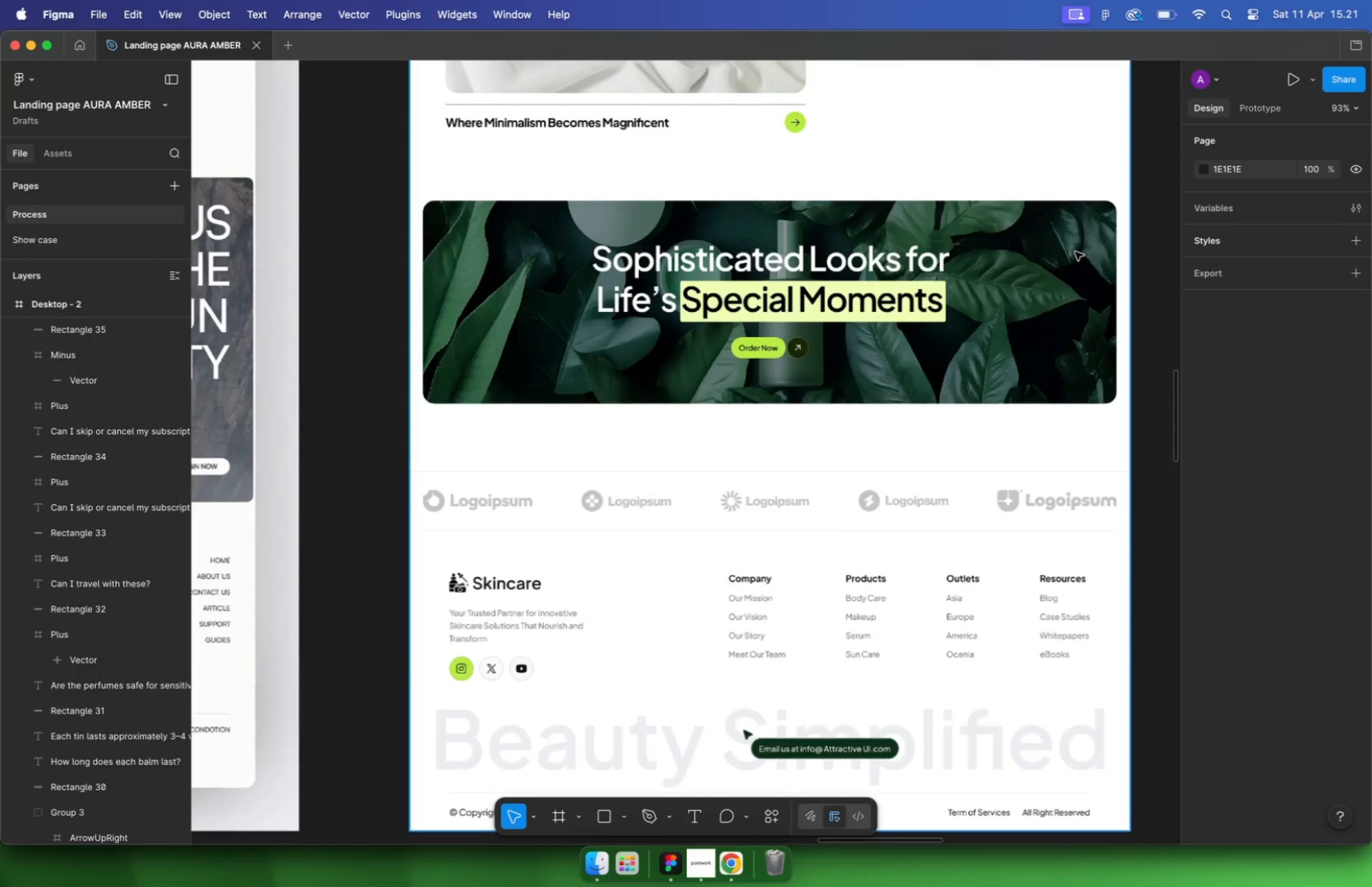 
hold_key(key=CommandLeft, duration=0.76)
scroll: coordinate [450, 453], scroll_direction: up, amount: 23.0
 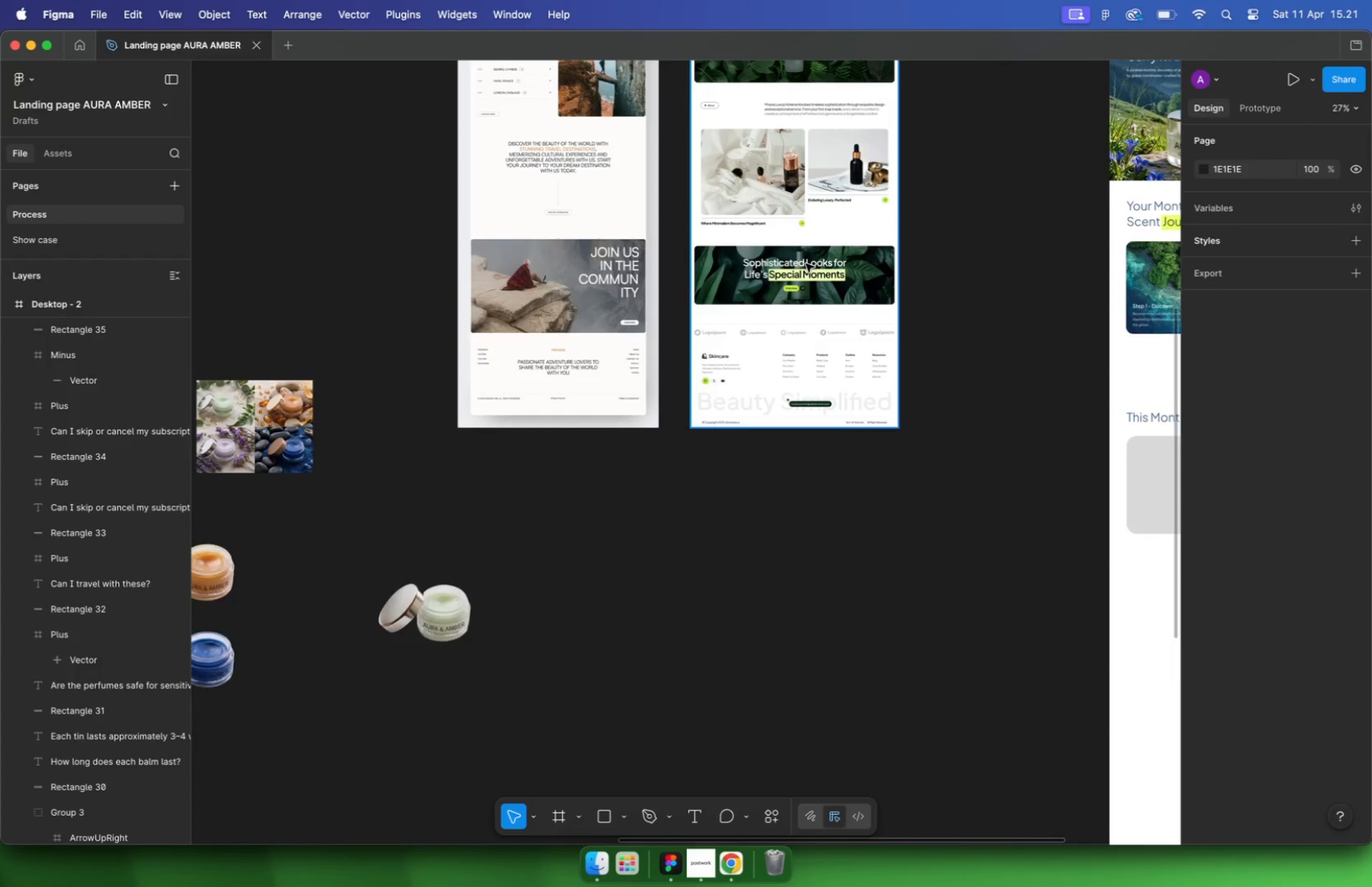 
left_click([928, 359])
 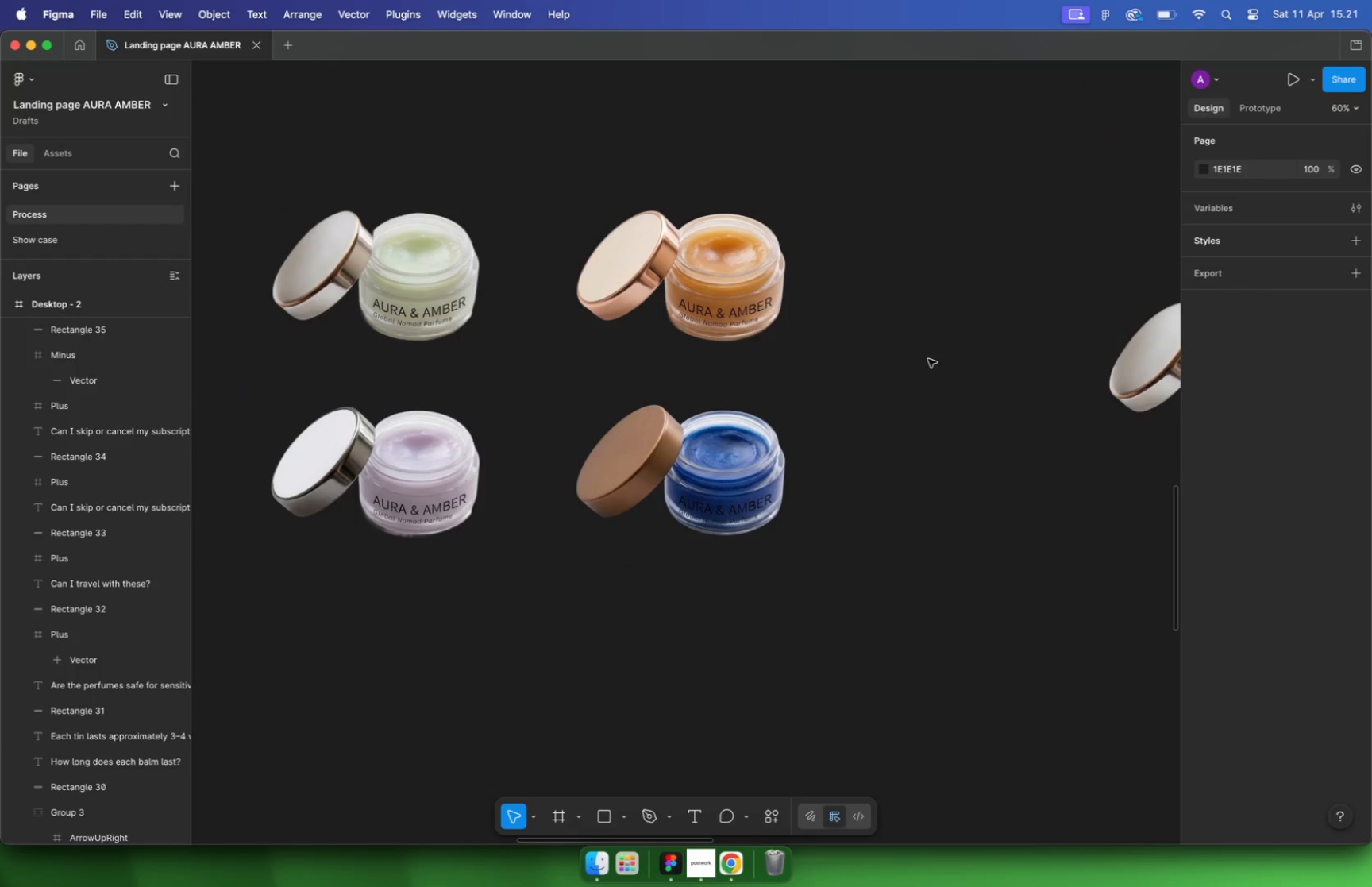 
hold_key(key=CommandLeft, duration=1.24)
scroll: coordinate [926, 357], scroll_direction: down, amount: 5.0
 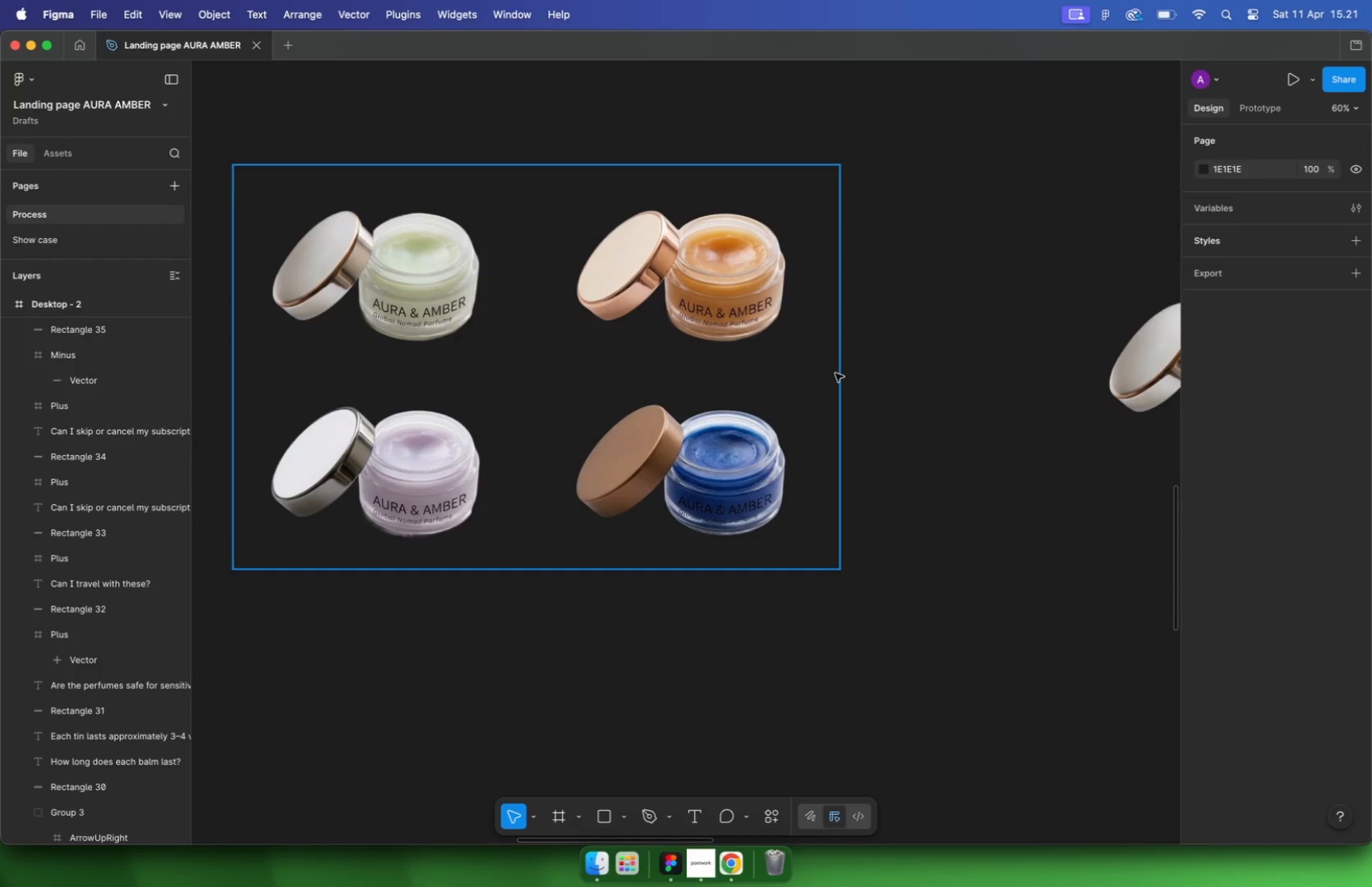 
left_click([572, 376])
 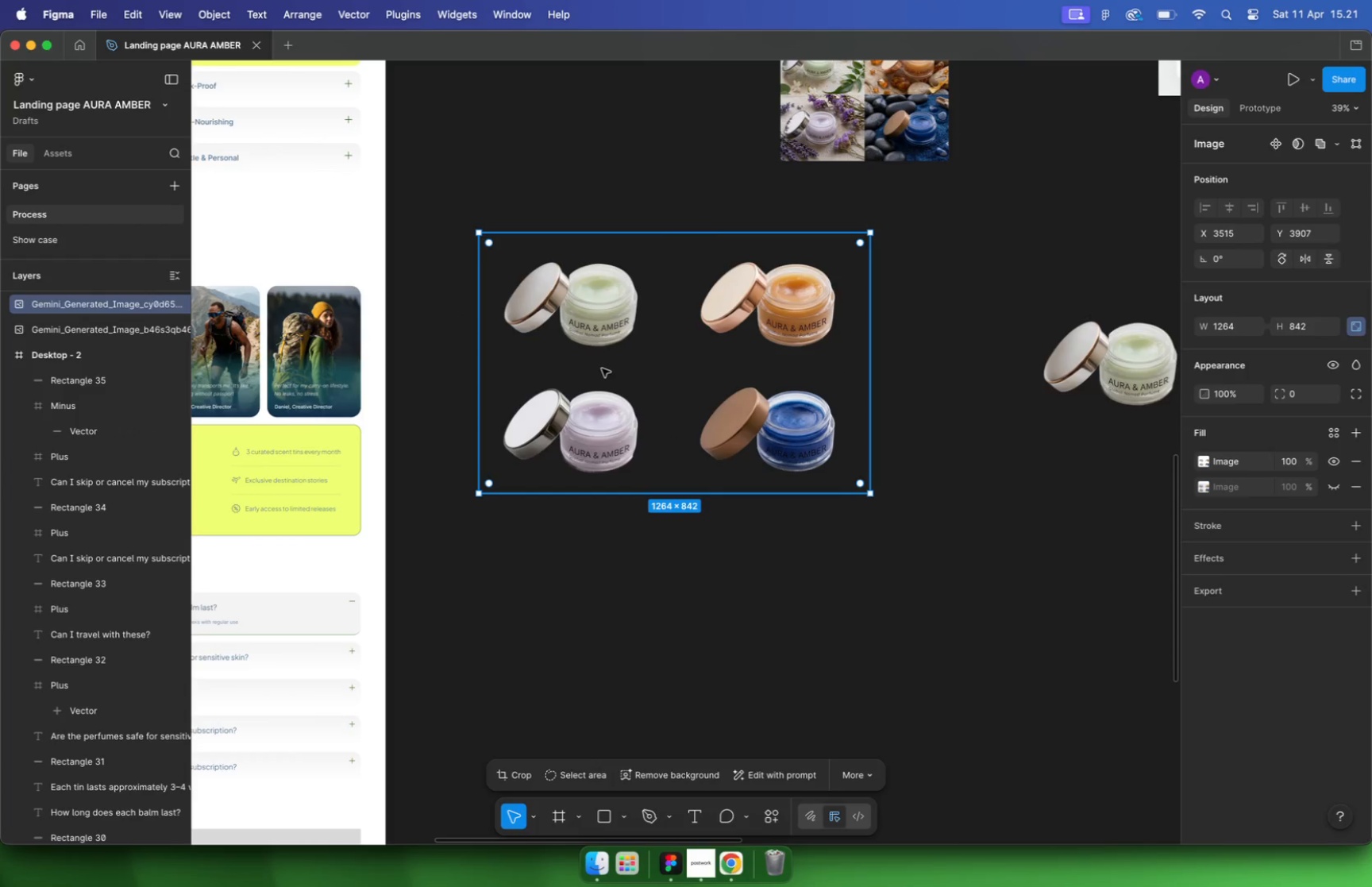 
left_click_drag(start_coordinate=[868, 357], to_coordinate=[672, 362])
 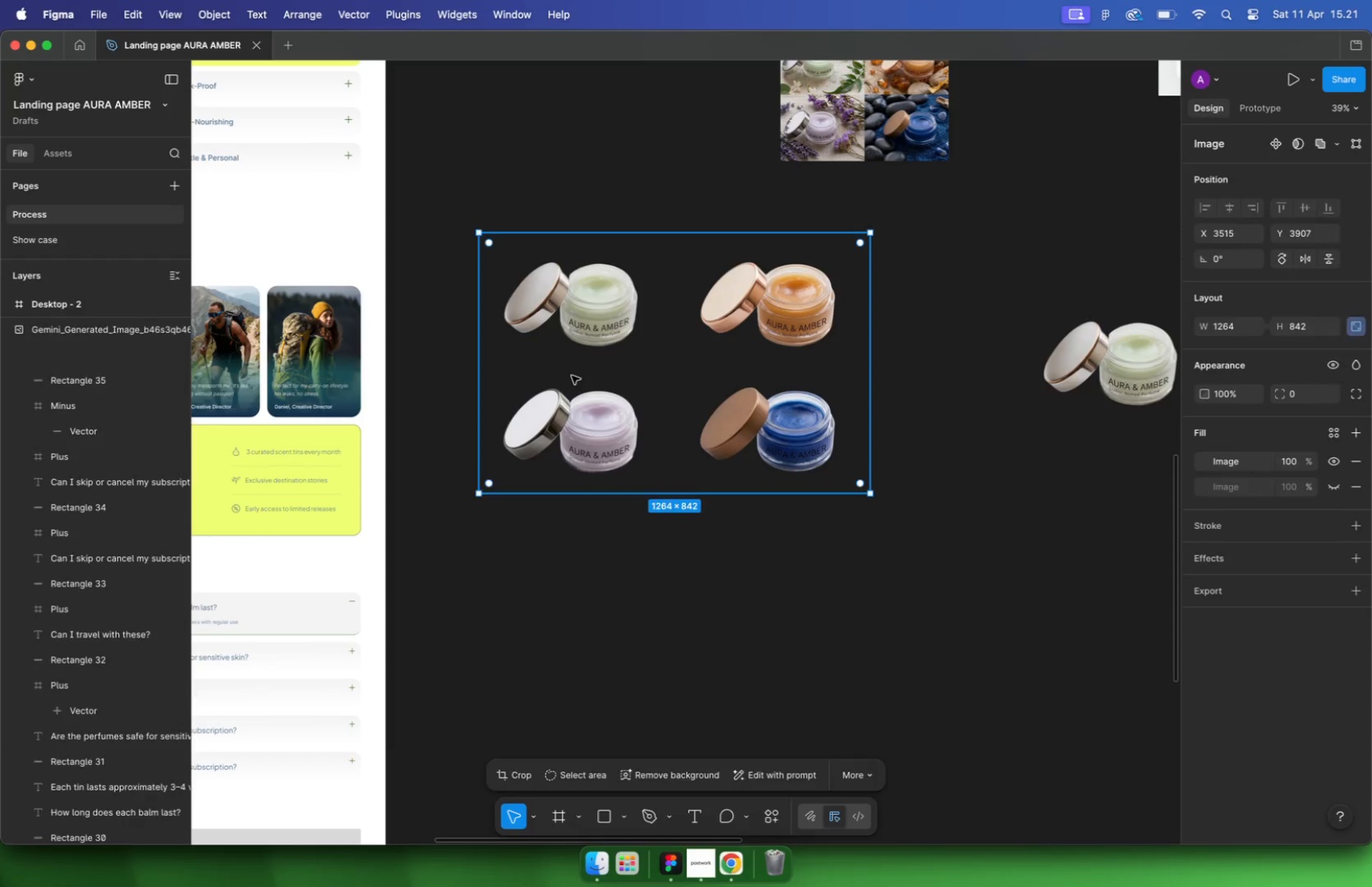 
hold_key(key=CommandLeft, duration=0.94)
 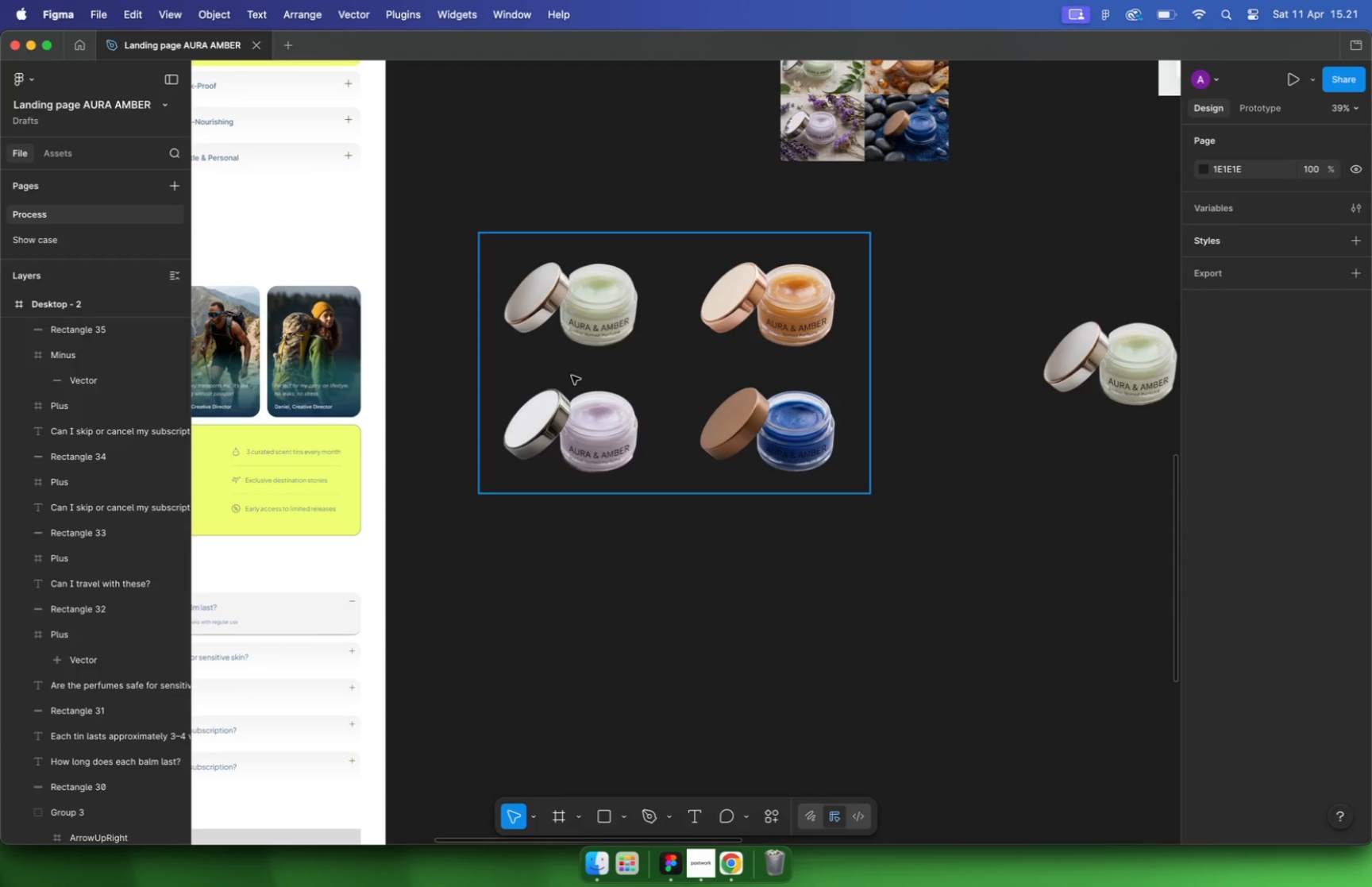 
left_click_drag(start_coordinate=[620, 237], to_coordinate=[618, 369])
 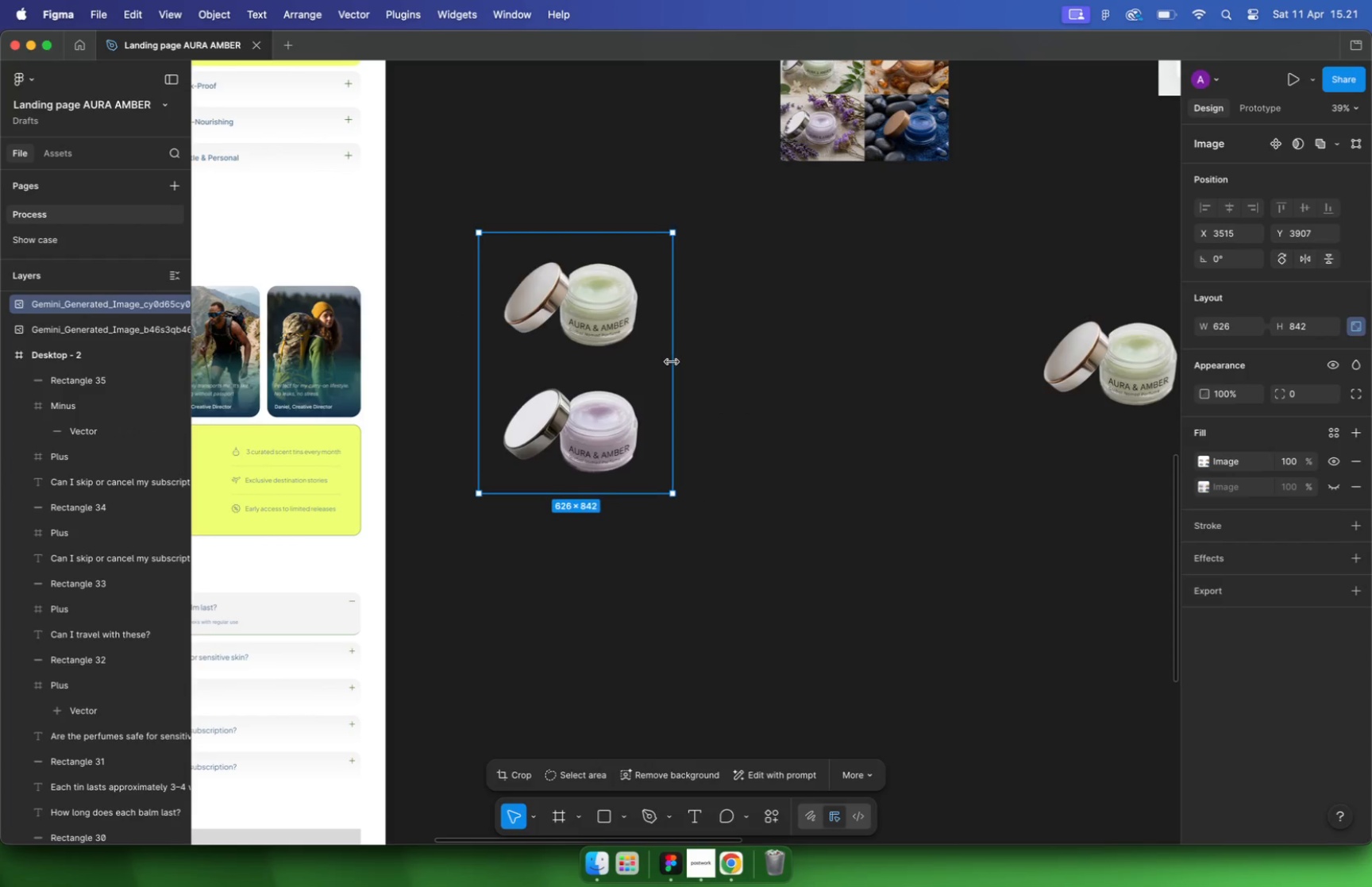 
hold_key(key=CommandLeft, duration=1.26)
 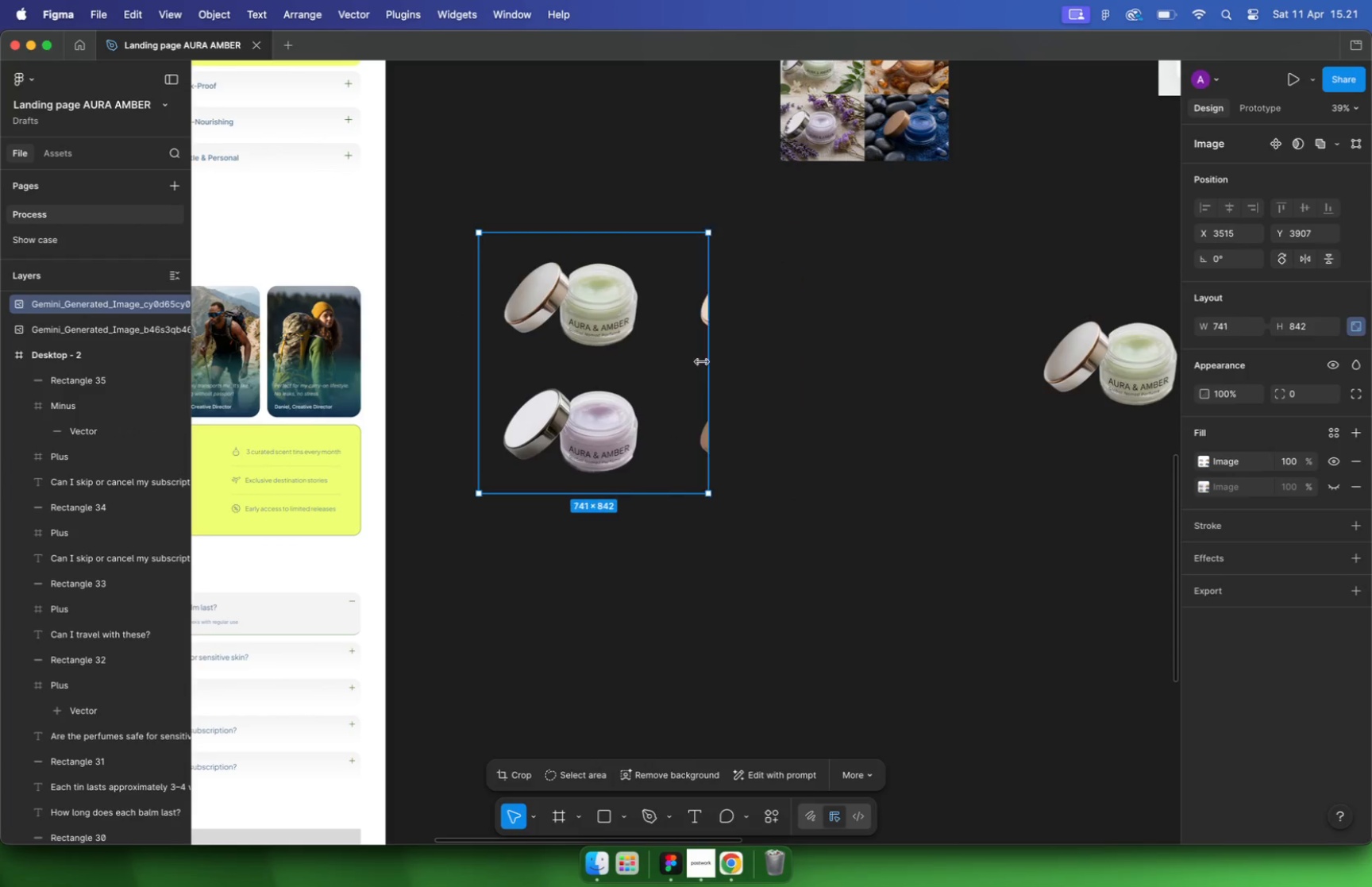 
scroll: coordinate [813, 311], scroll_direction: down, amount: 10.0
 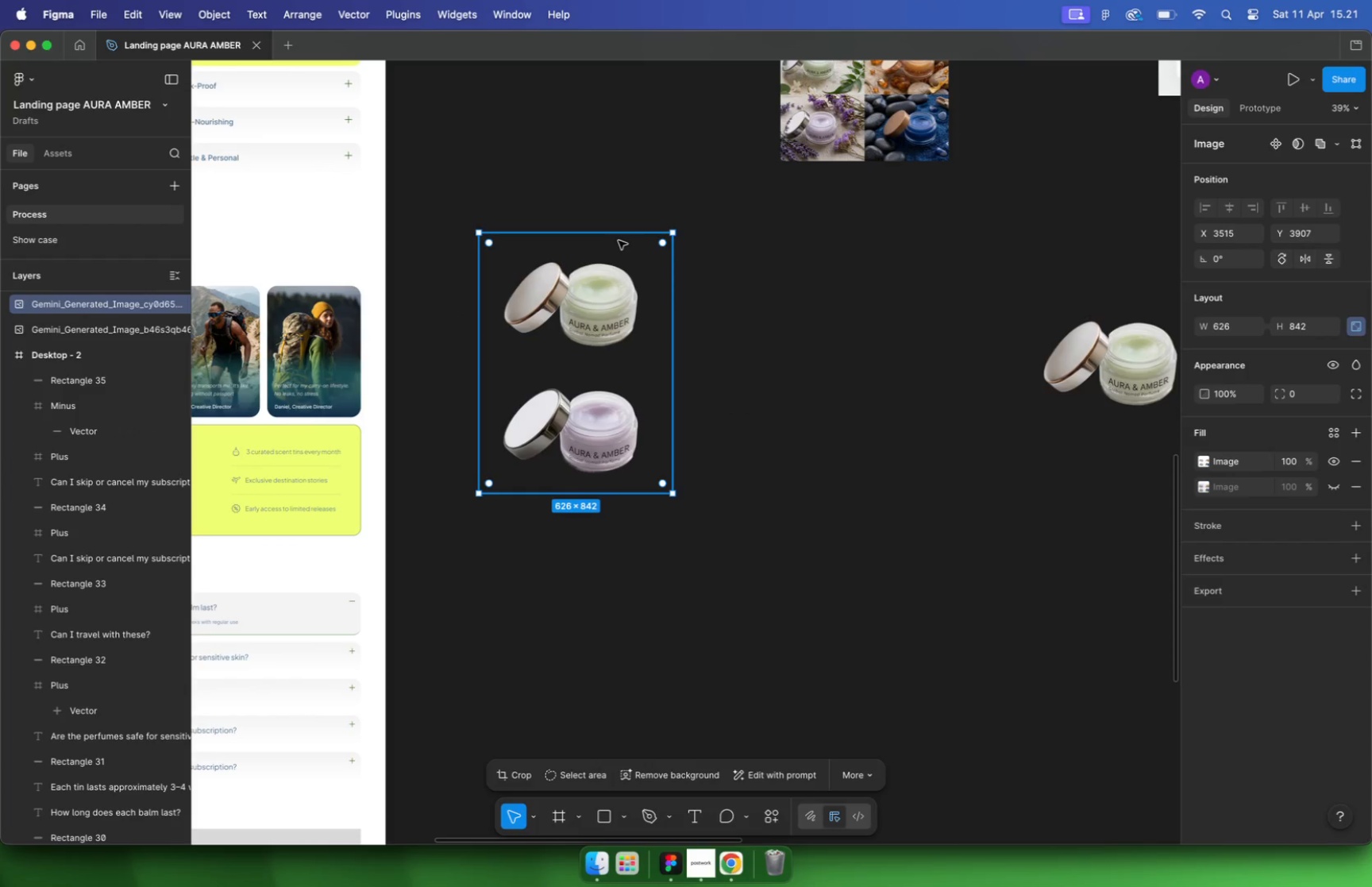 
scroll: coordinate [593, 198], scroll_direction: up, amount: 17.0
 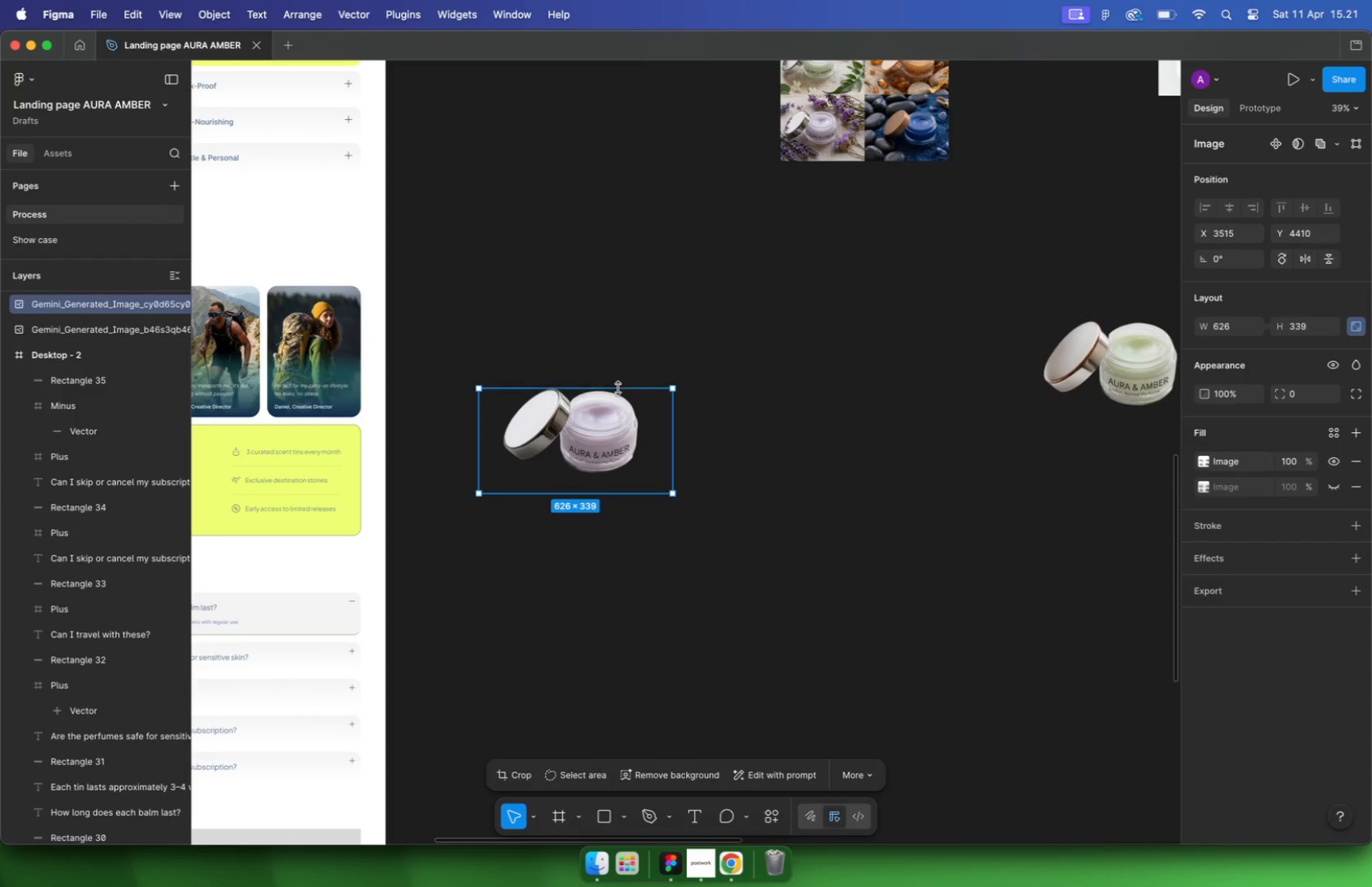 
key(Meta+Z)
 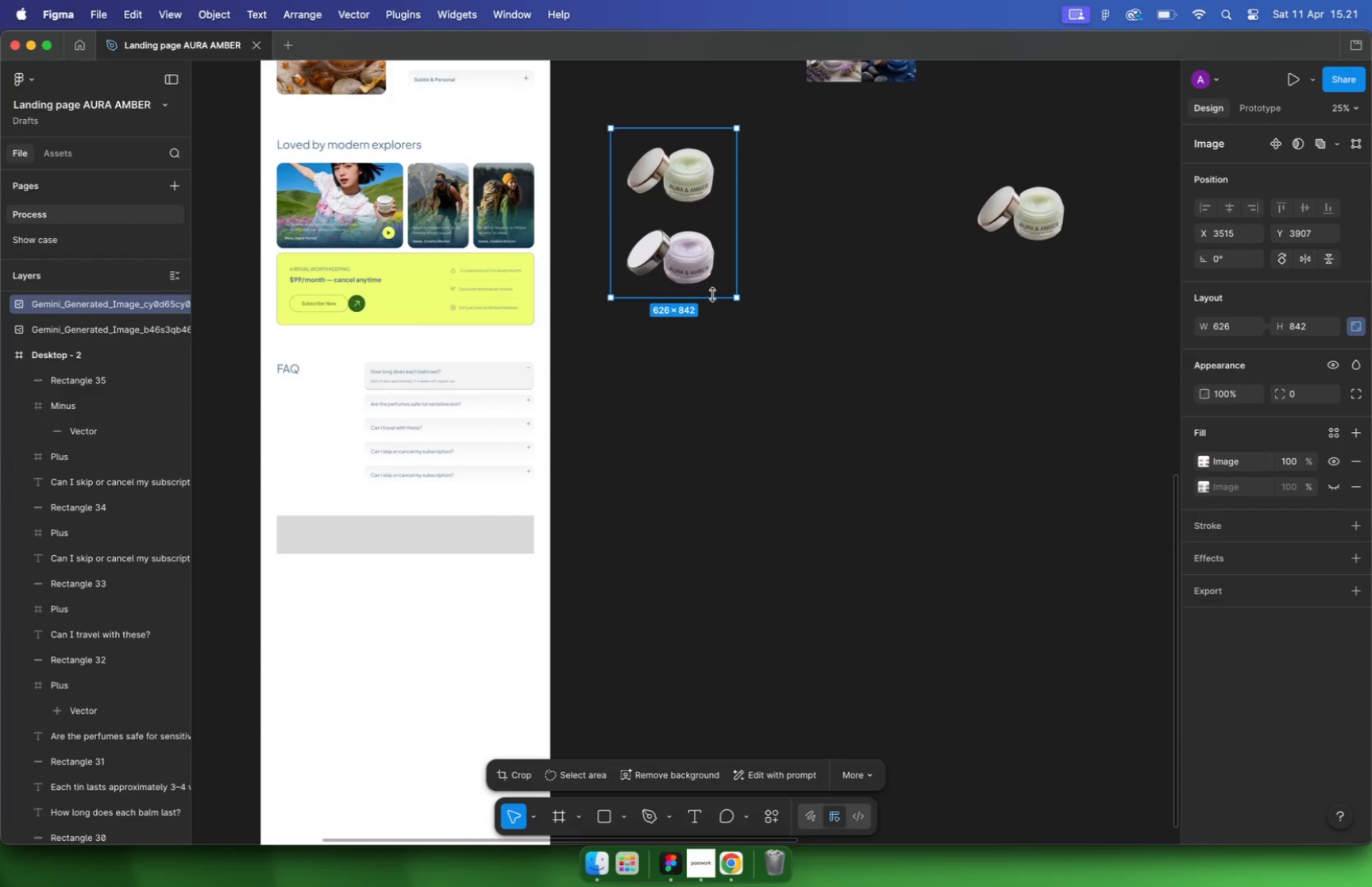 
scroll: coordinate [712, 295], scroll_direction: down, amount: 21.0
 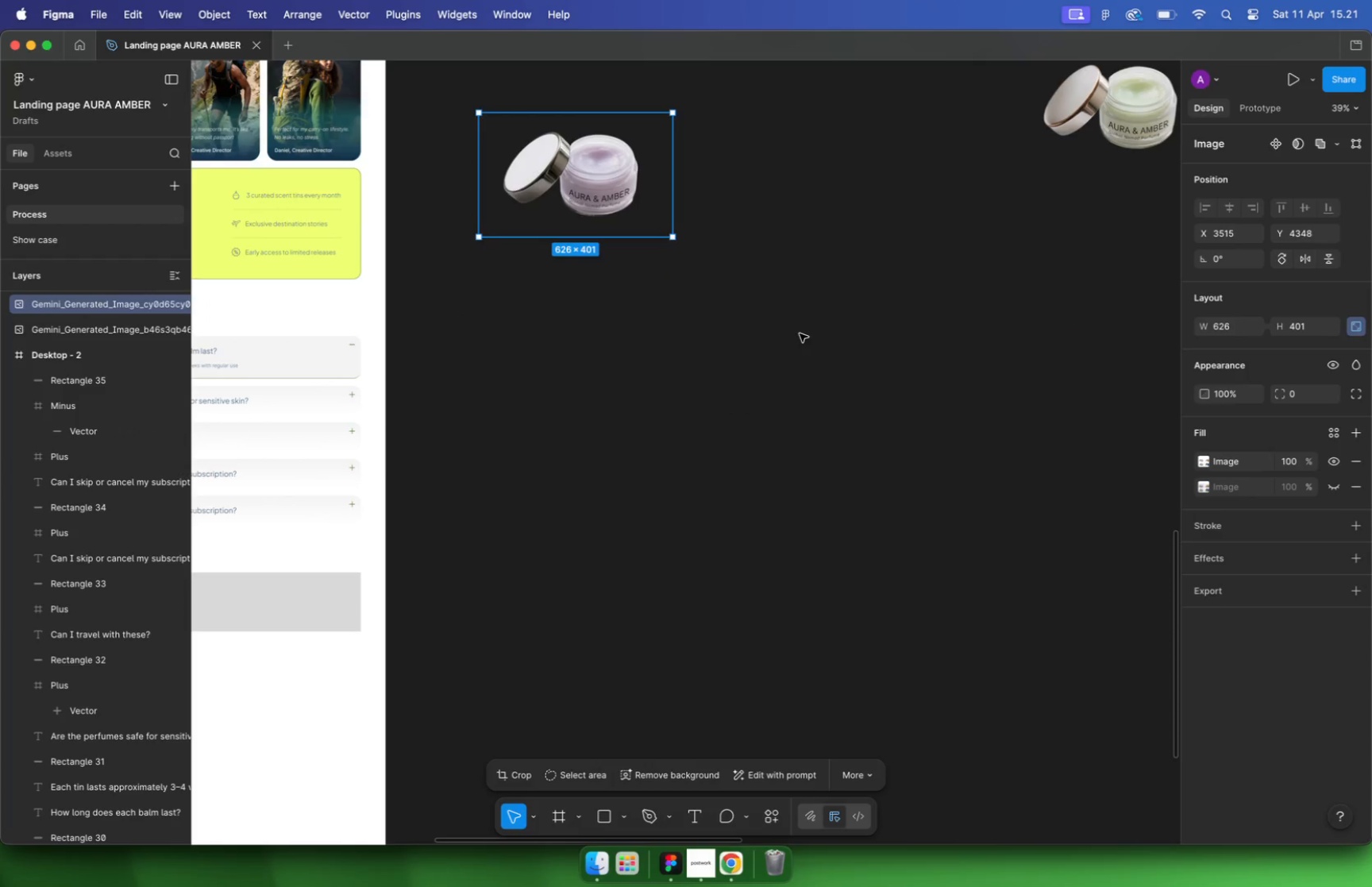 
key(Meta+Z)
 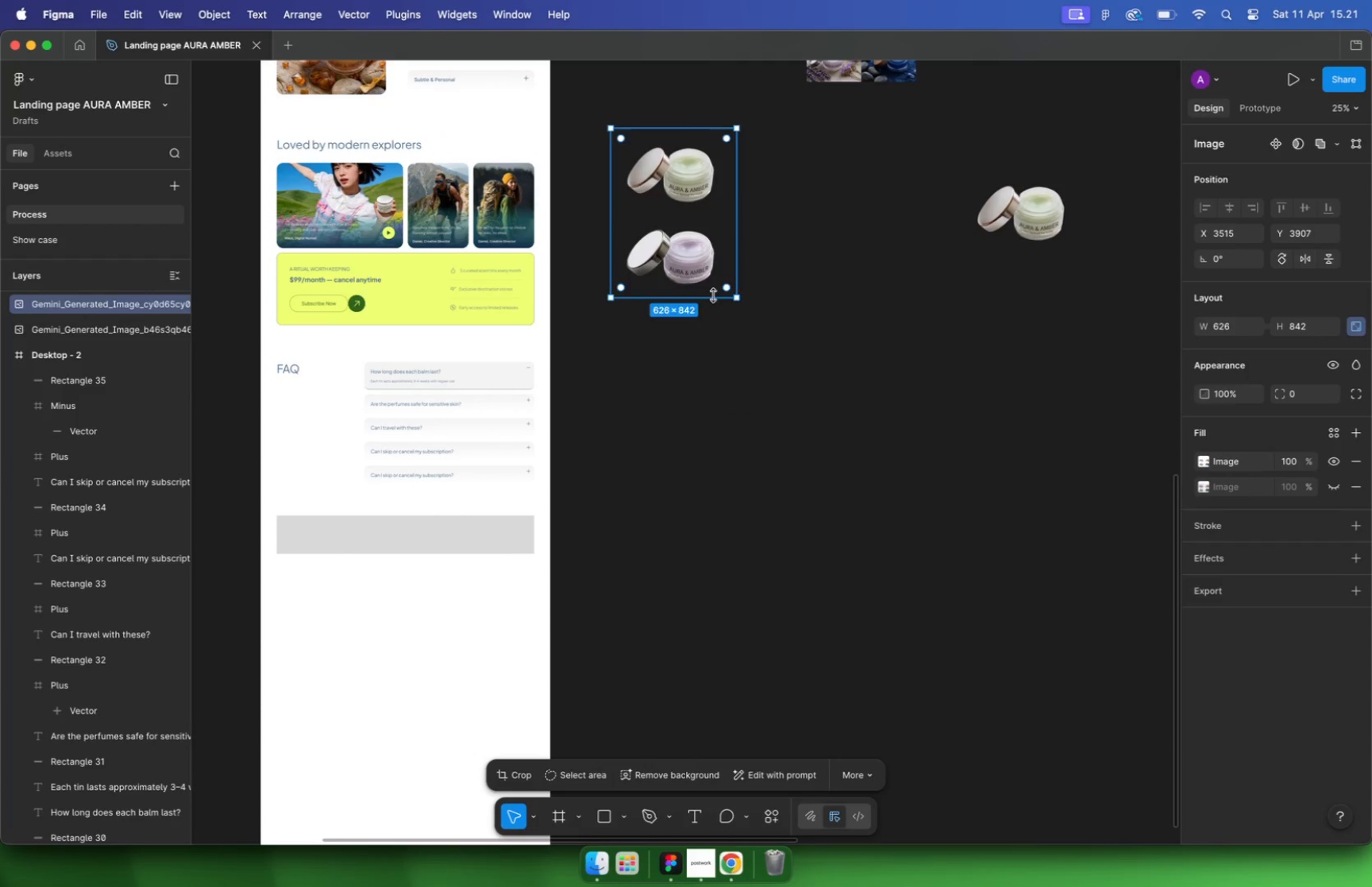 
hold_key(key=CommandLeft, duration=1.06)
scroll: coordinate [816, 315], scroll_direction: down, amount: 31.0
 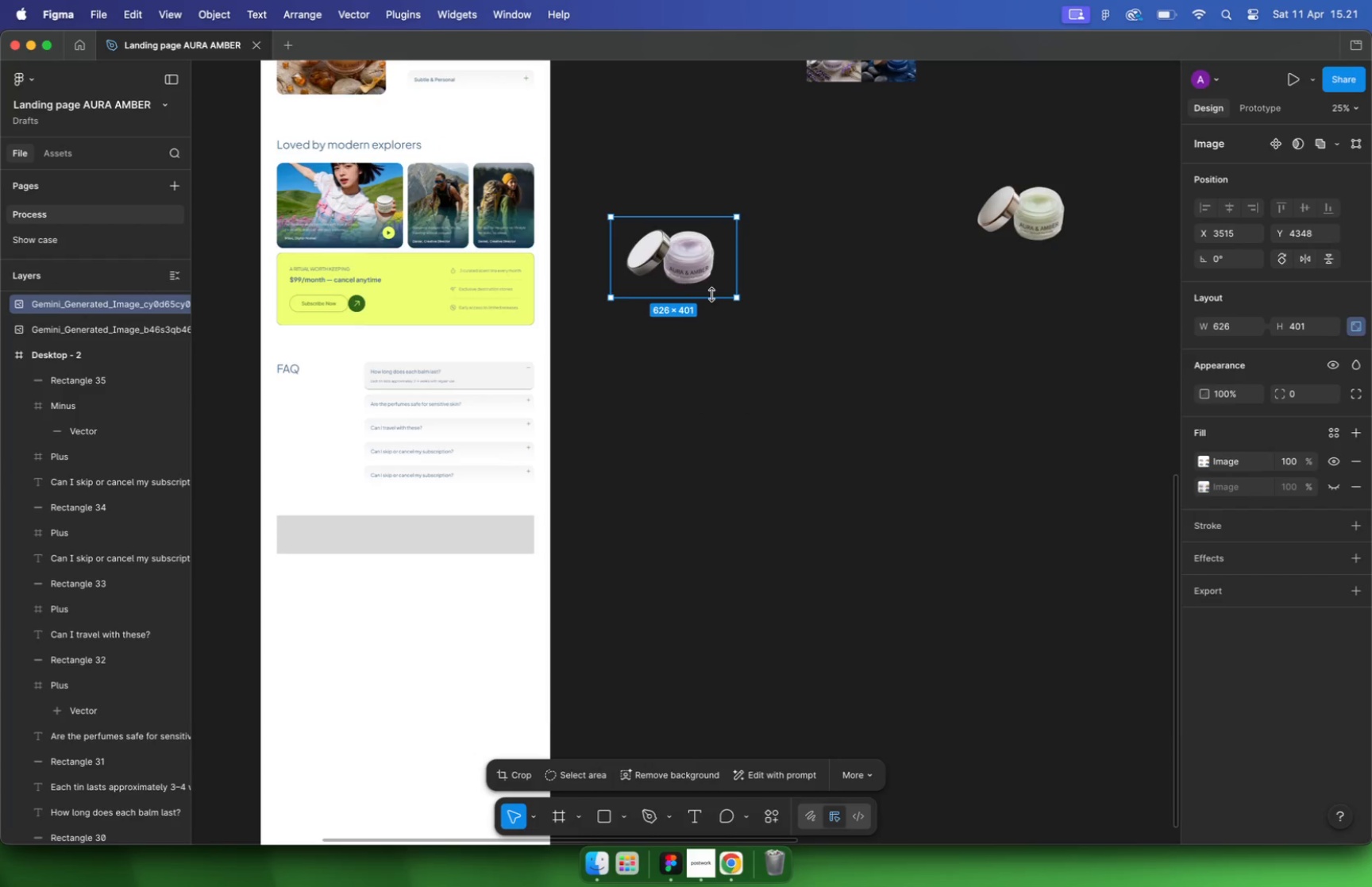 
left_click([823, 207])
 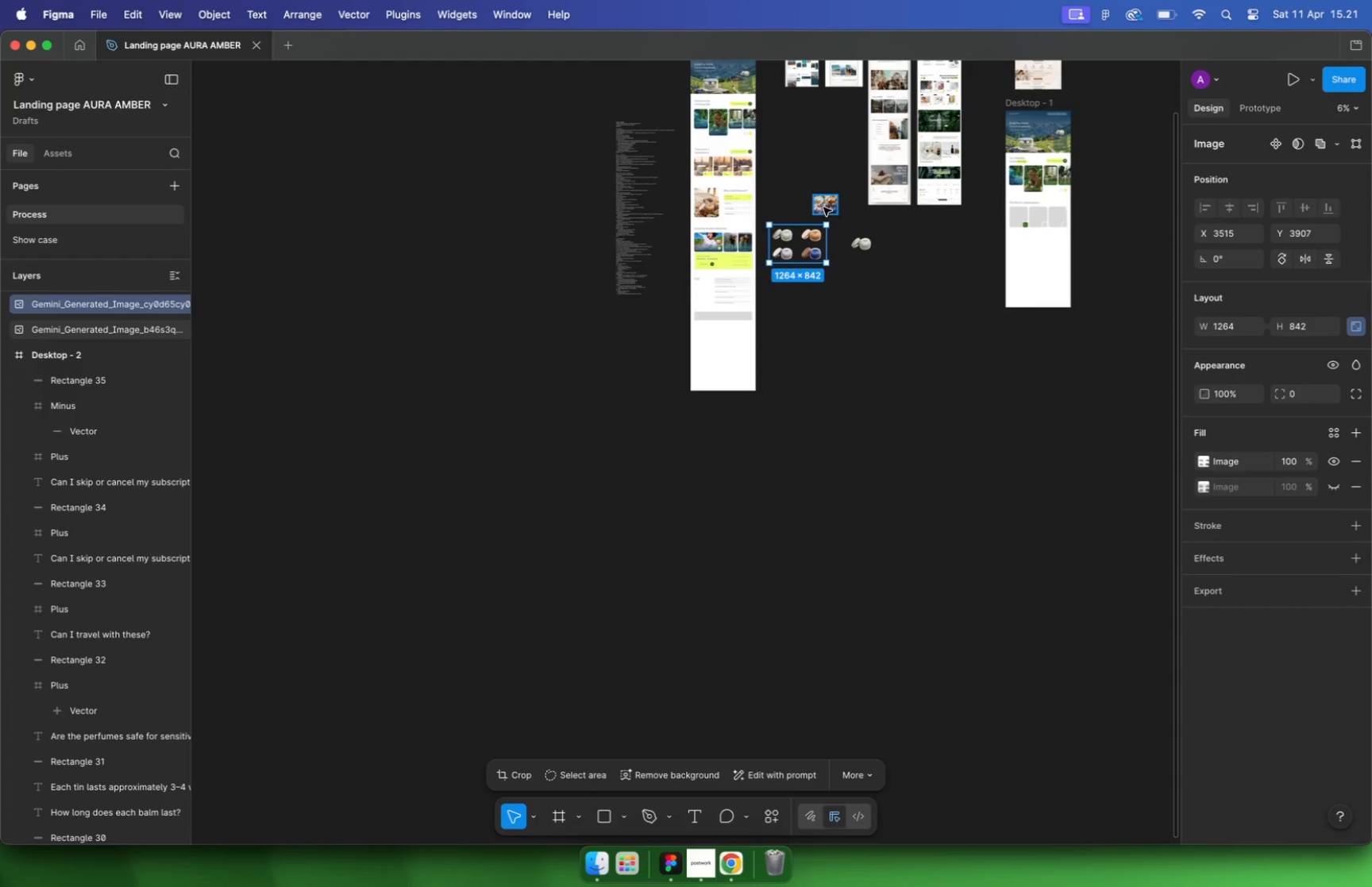 
left_click_drag(start_coordinate=[824, 205], to_coordinate=[768, 328])
 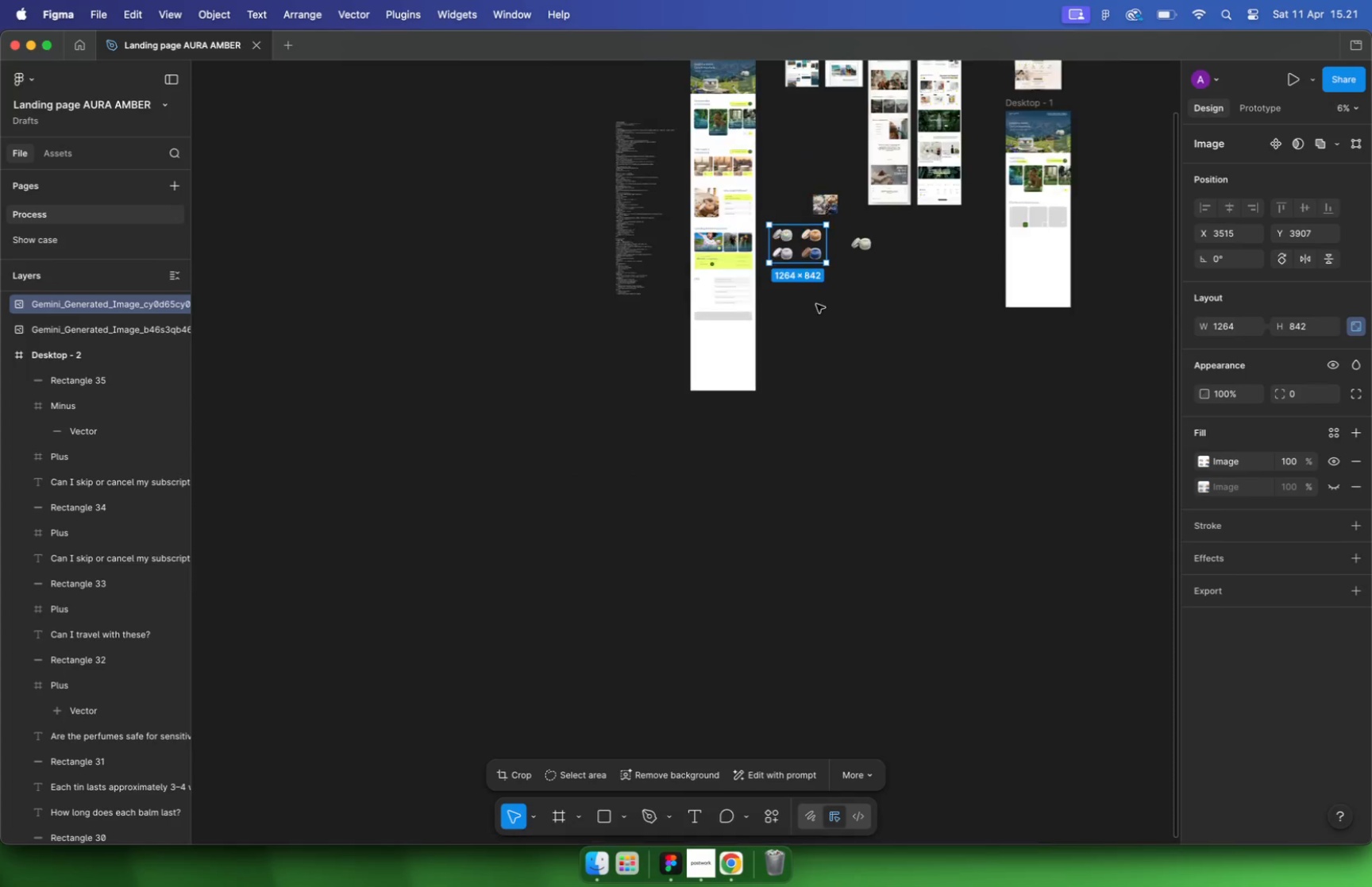 
left_click([842, 364])
 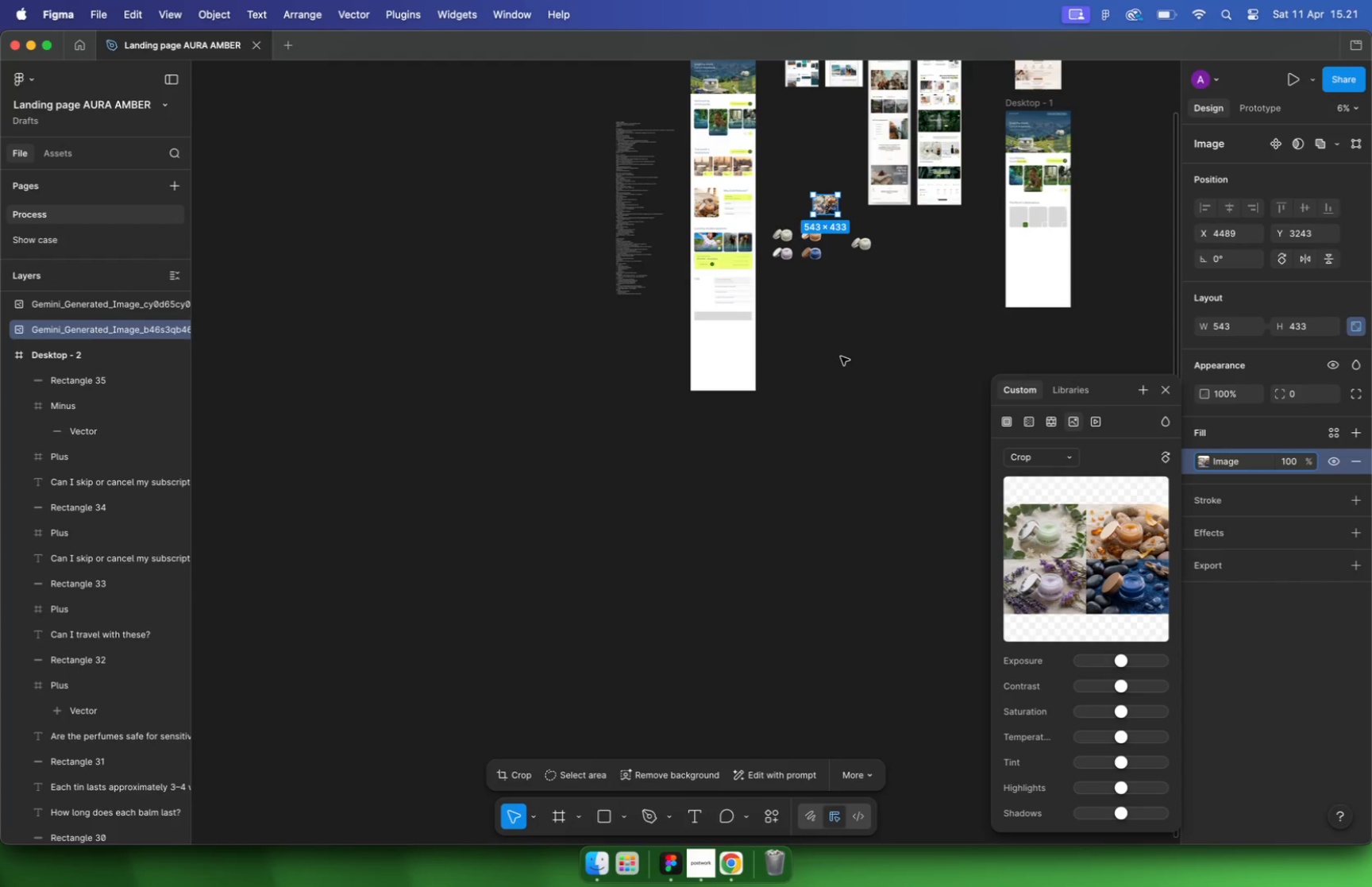 
key(Escape)
 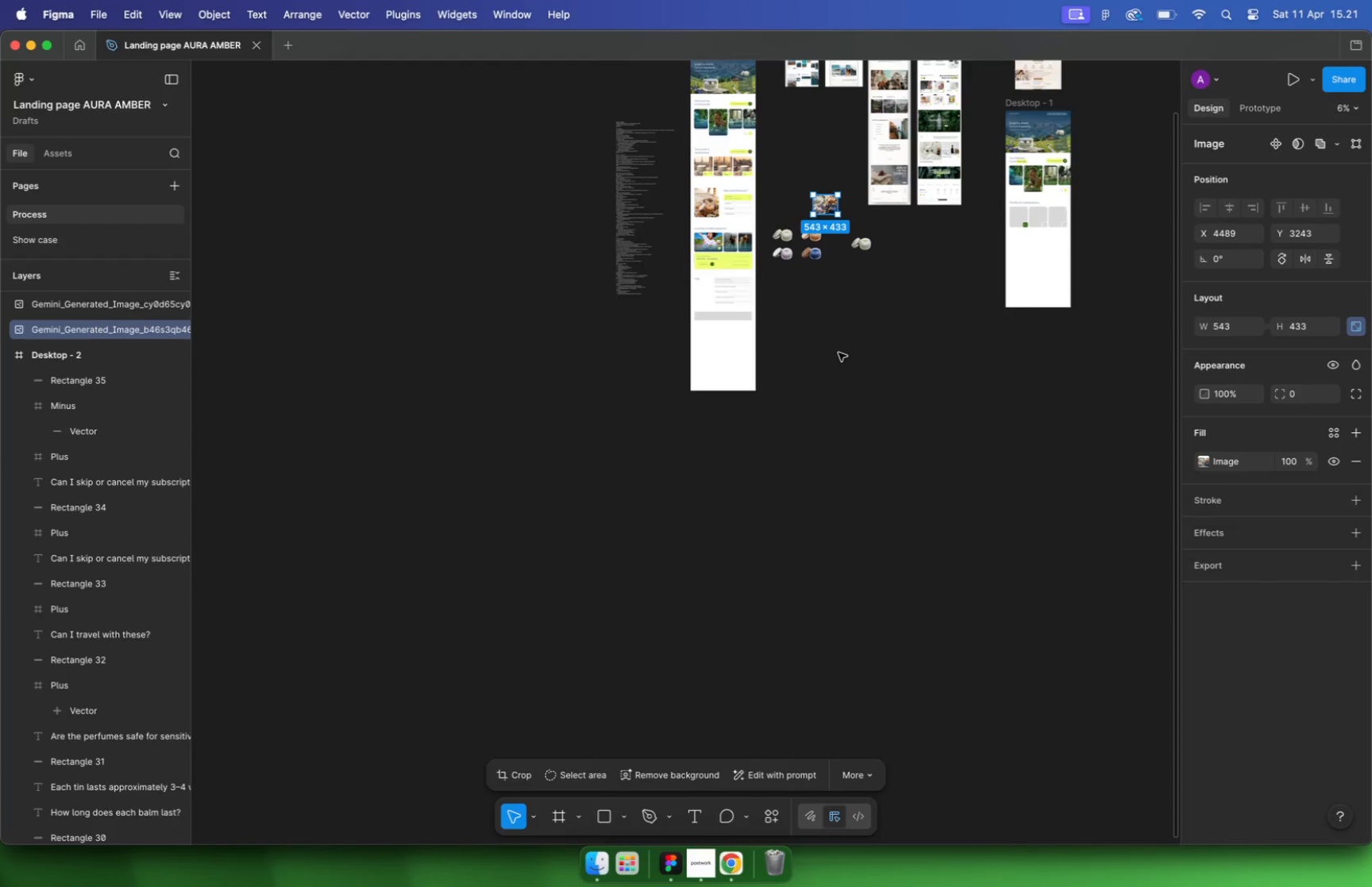 
key(Escape)
 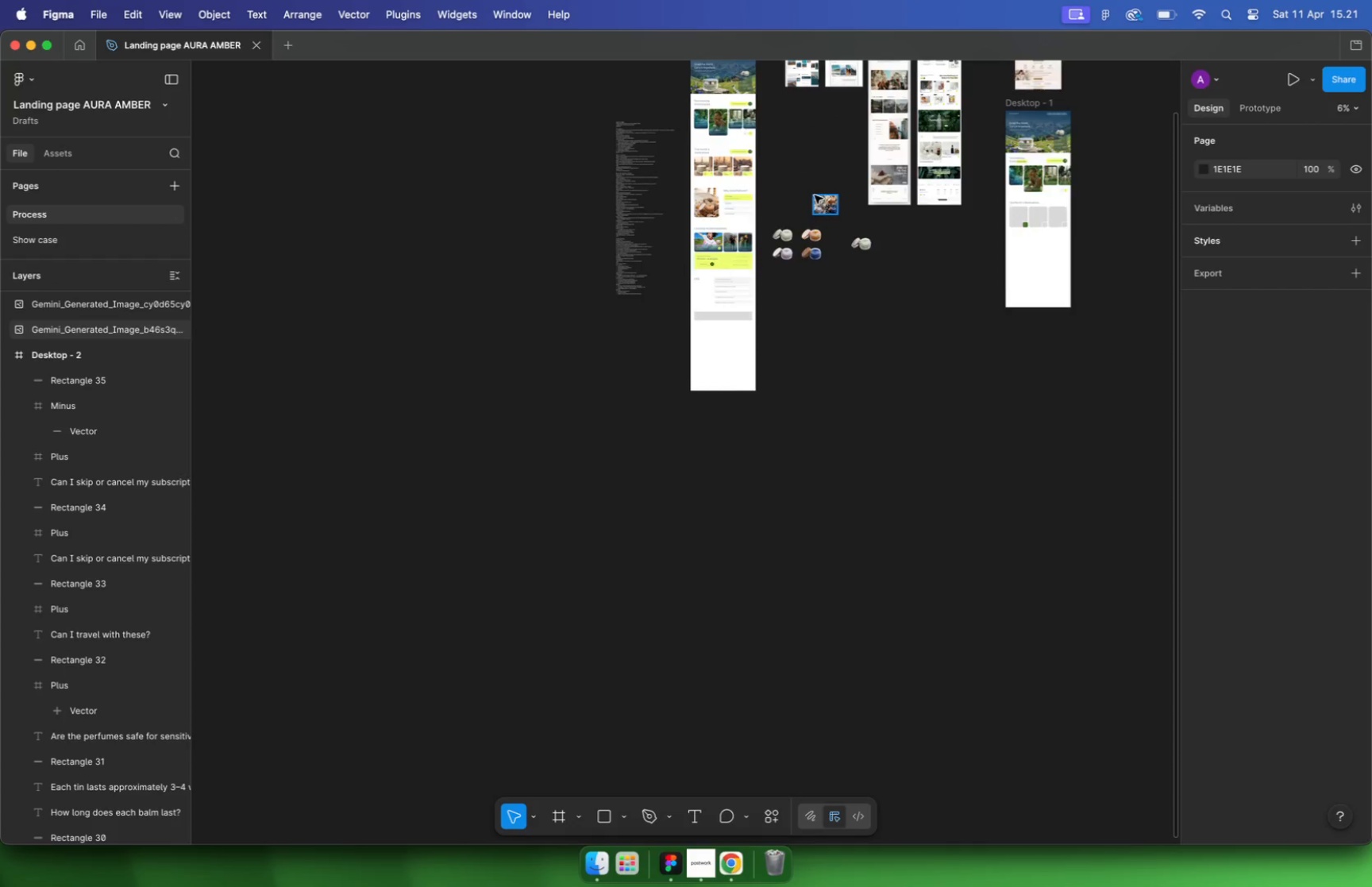 
hold_key(key=CommandLeft, duration=0.58)
scroll: coordinate [815, 195], scroll_direction: up, amount: 17.0
 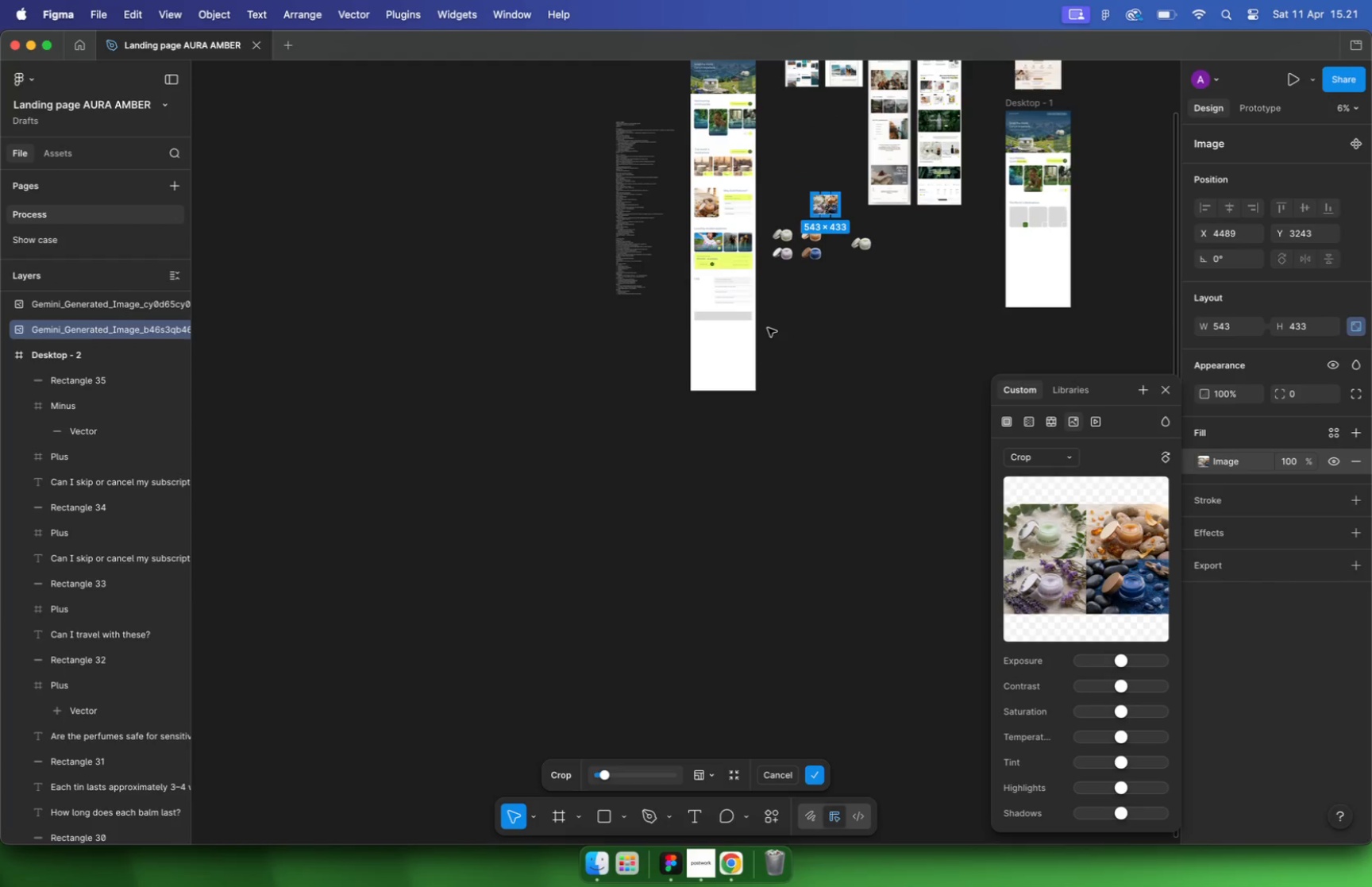 
left_click_drag(start_coordinate=[842, 218], to_coordinate=[667, 461])
 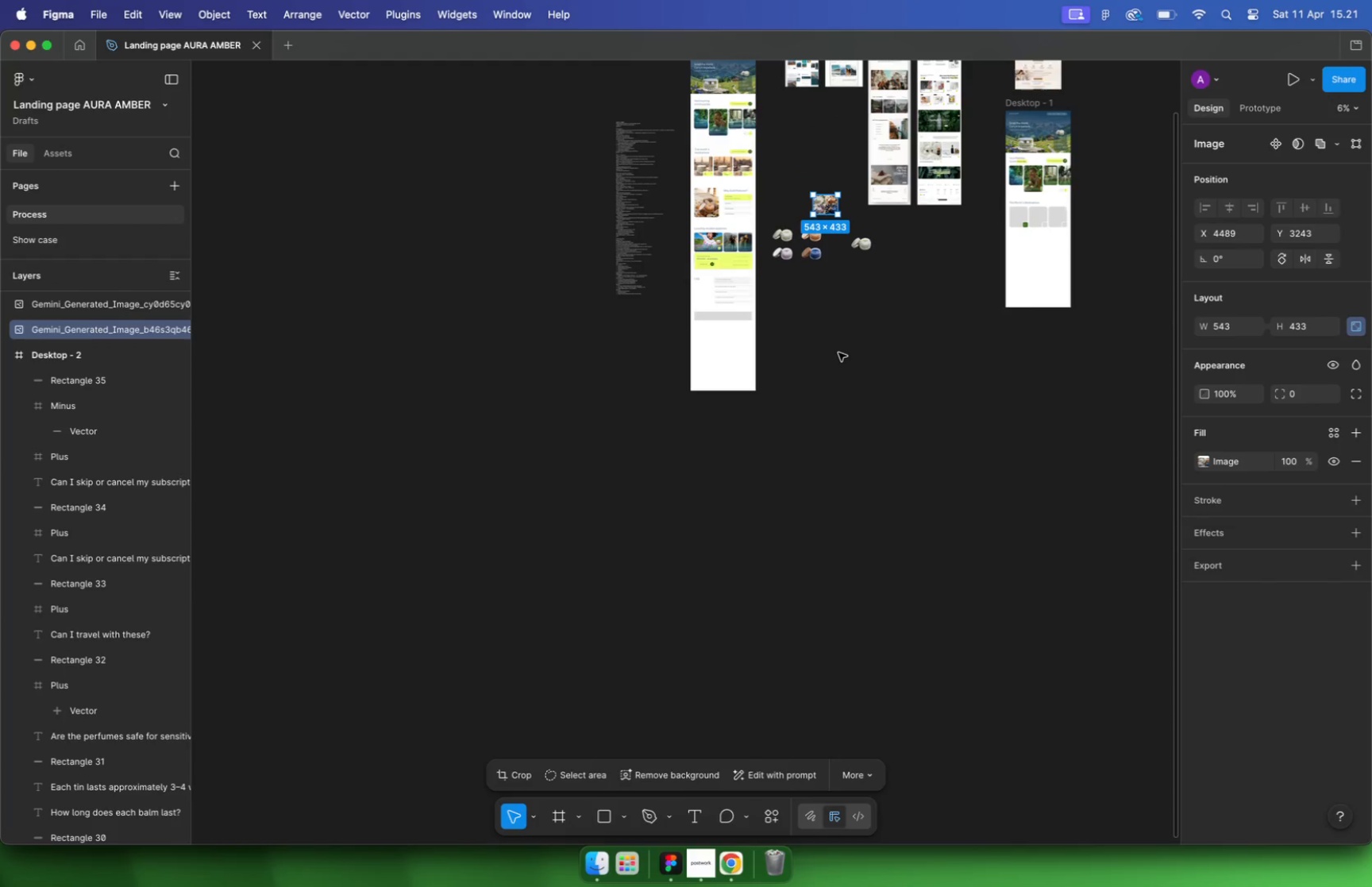 
left_click([734, 526])
 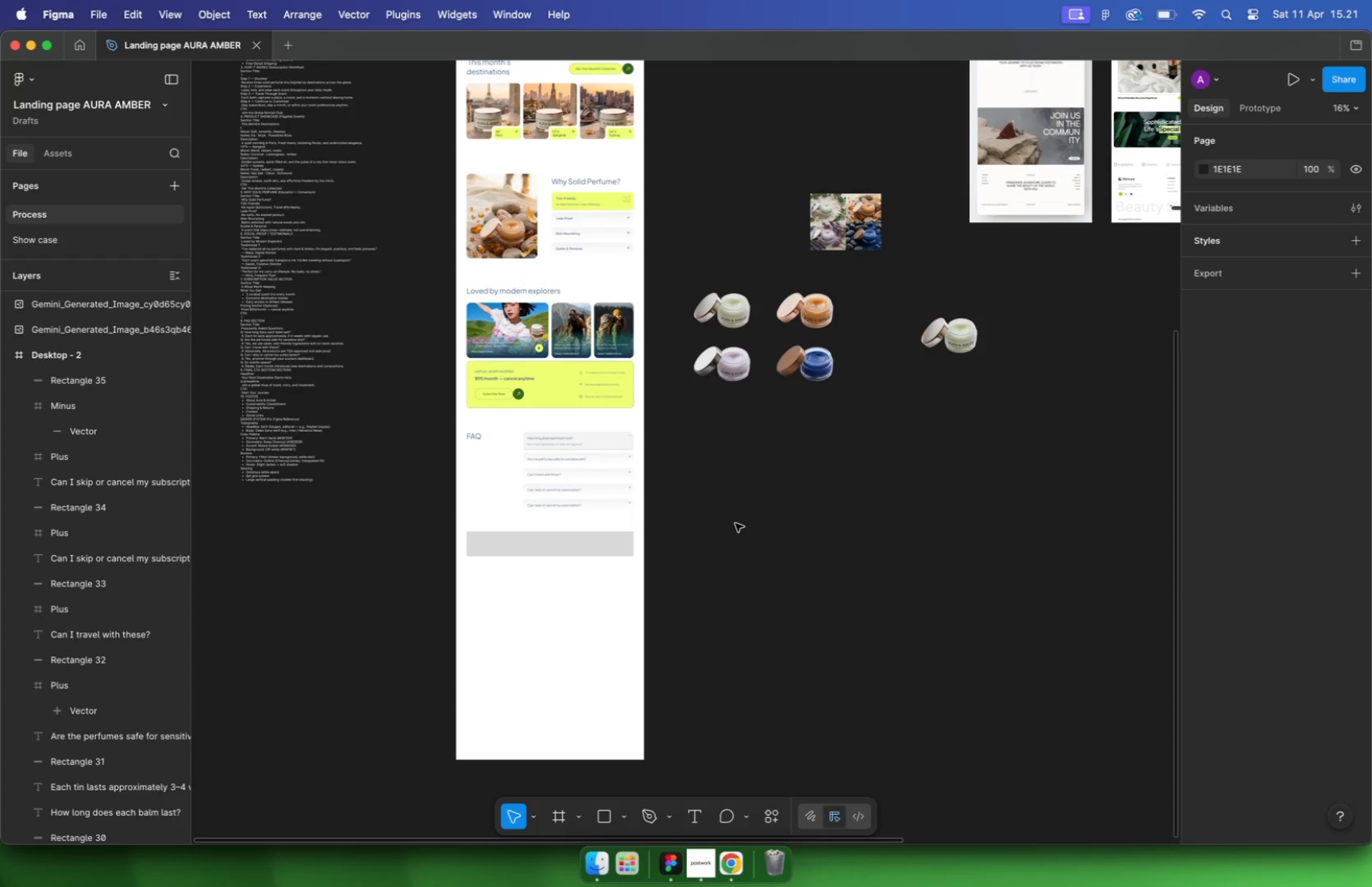 
hold_key(key=CommandLeft, duration=0.37)
scroll: coordinate [735, 523], scroll_direction: down, amount: 1.0
 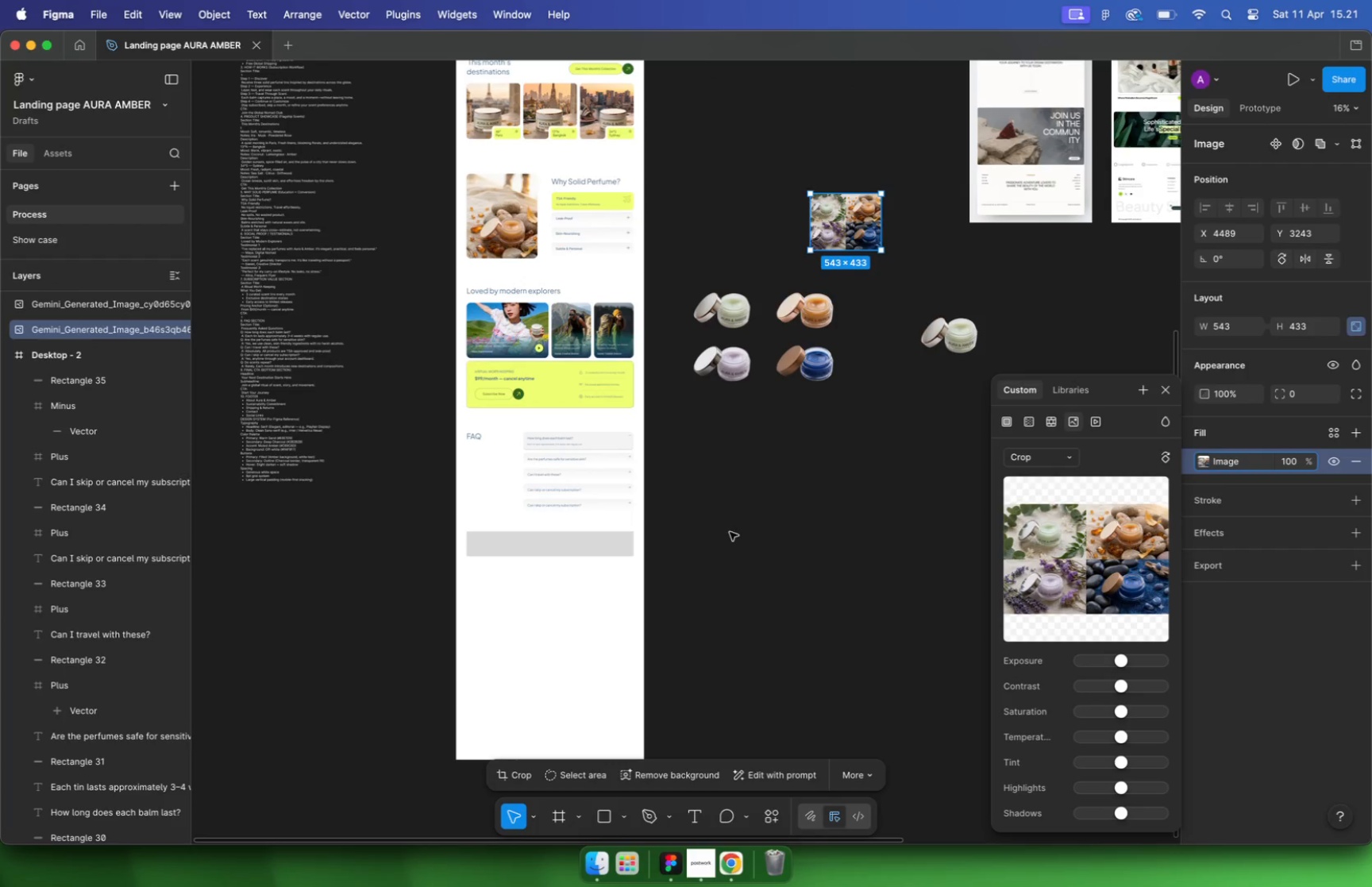 
left_click_drag(start_coordinate=[835, 221], to_coordinate=[692, 435])
 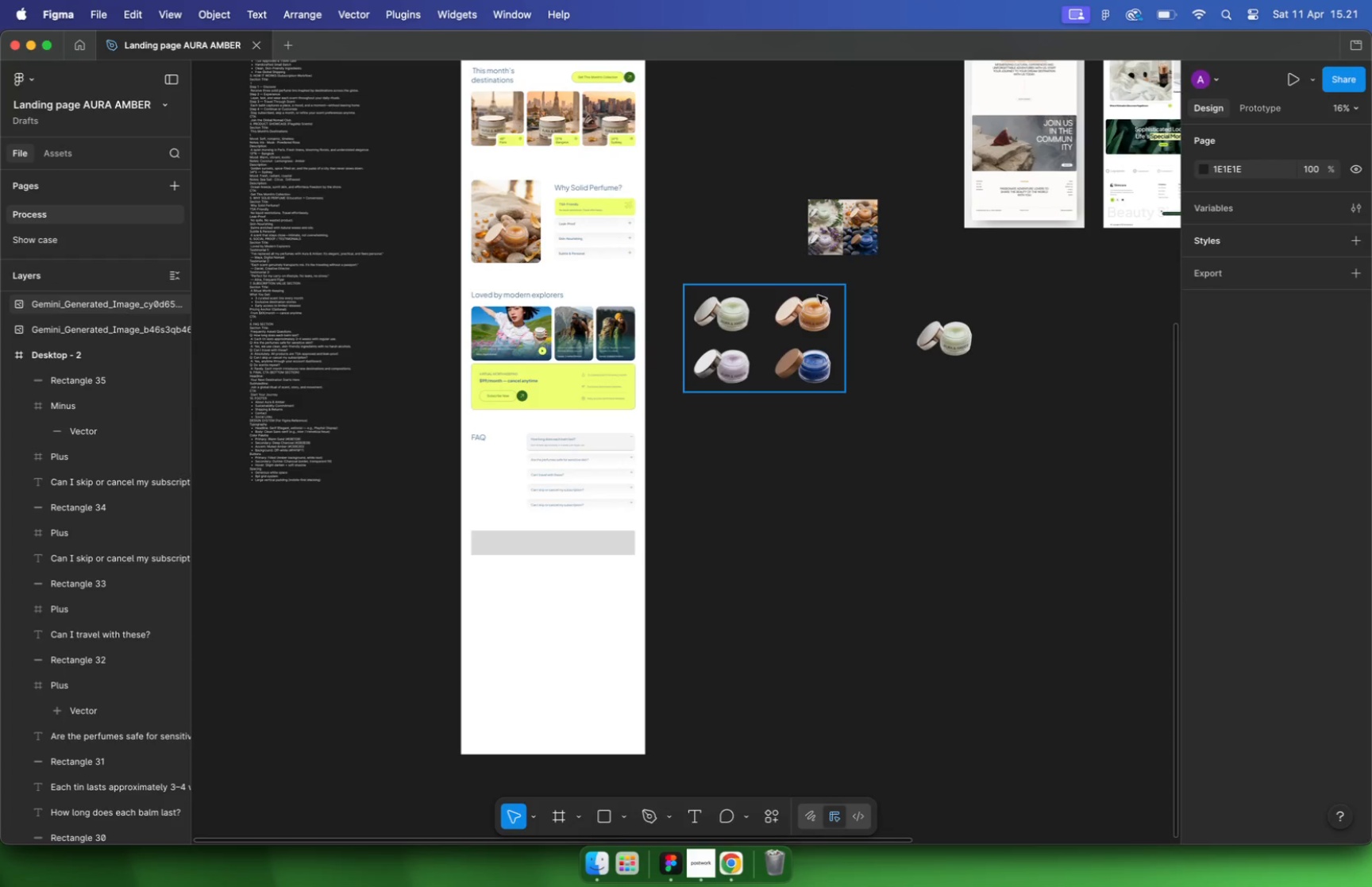 
hold_key(key=CommandLeft, duration=4.66)
scroll: coordinate [688, 440], scroll_direction: up, amount: 24.0
 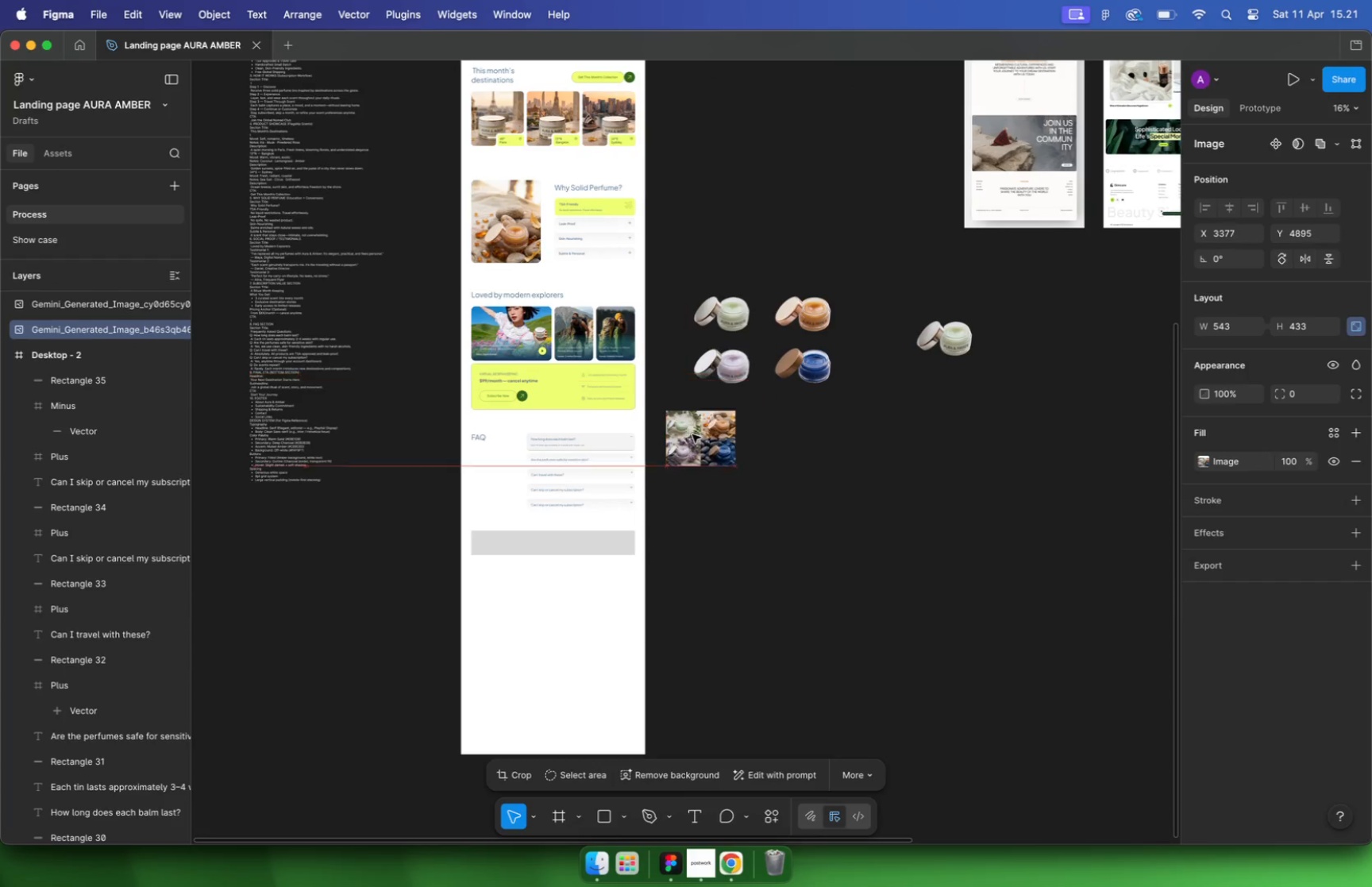 
scroll: coordinate [780, 419], scroll_direction: down, amount: 22.0
 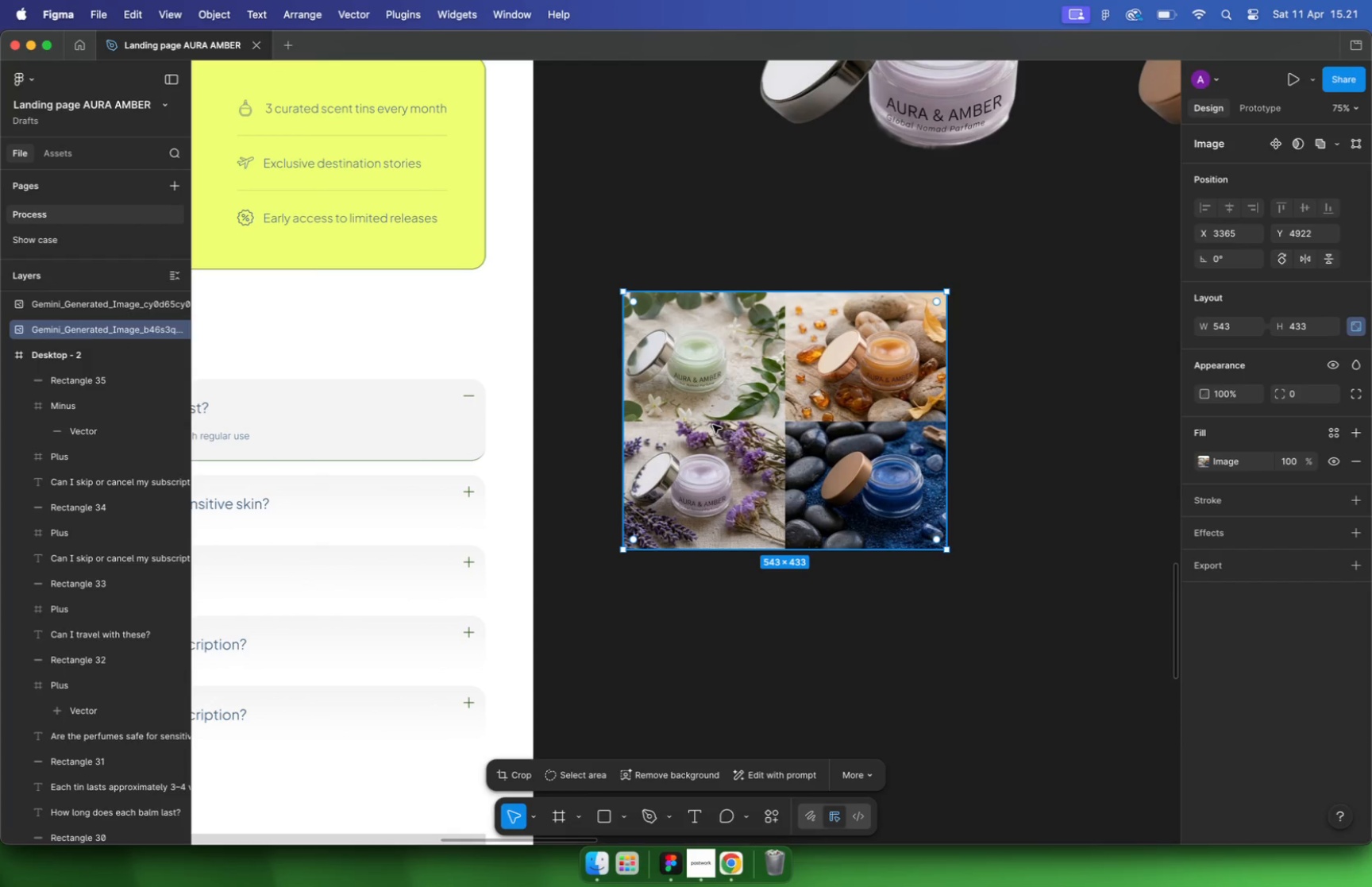 
left_click_drag(start_coordinate=[769, 421], to_coordinate=[756, 467])
 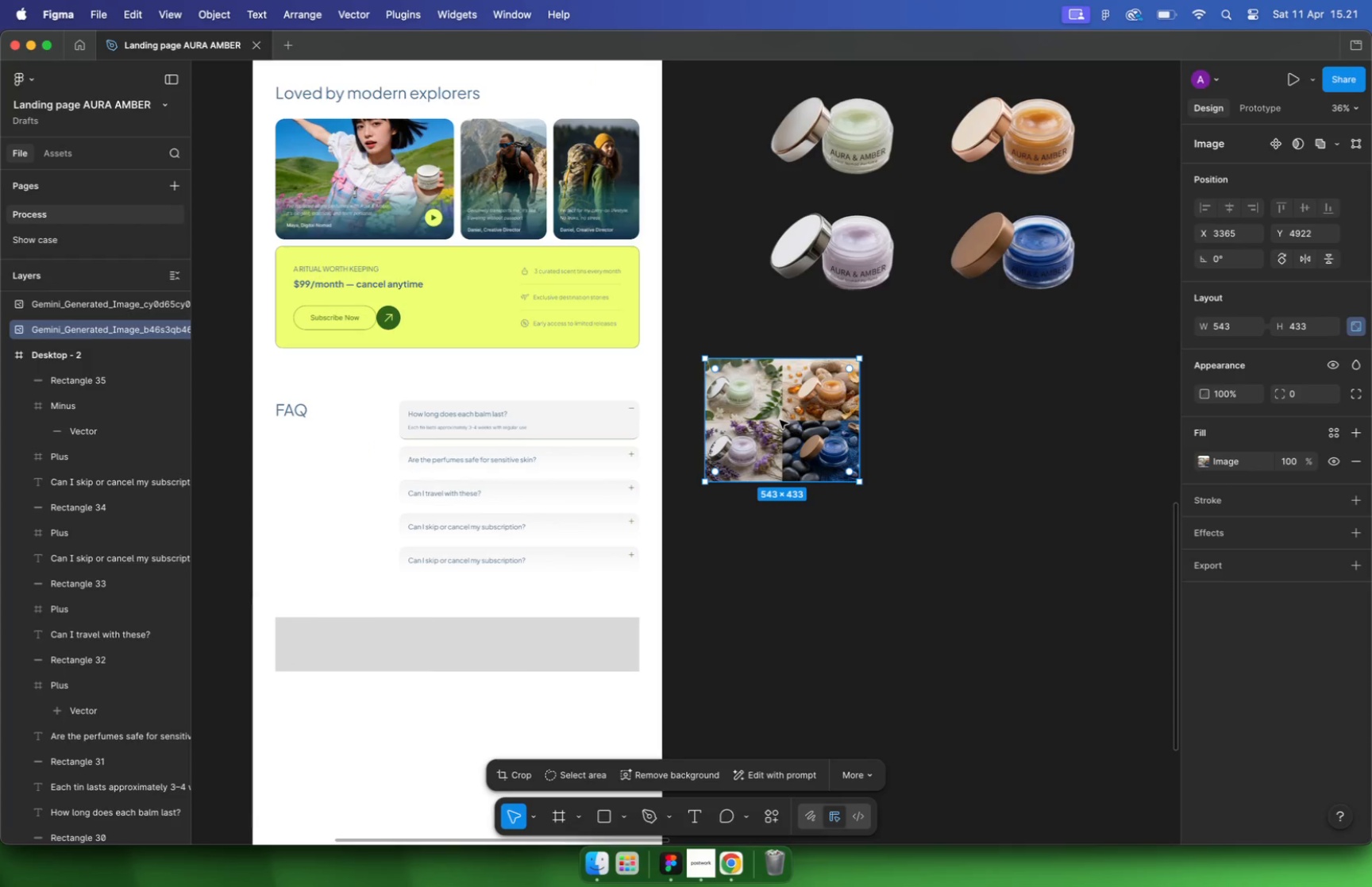 
hold_key(key=CommandLeft, duration=8.84)
scroll: coordinate [756, 466], scroll_direction: down, amount: 5.0
 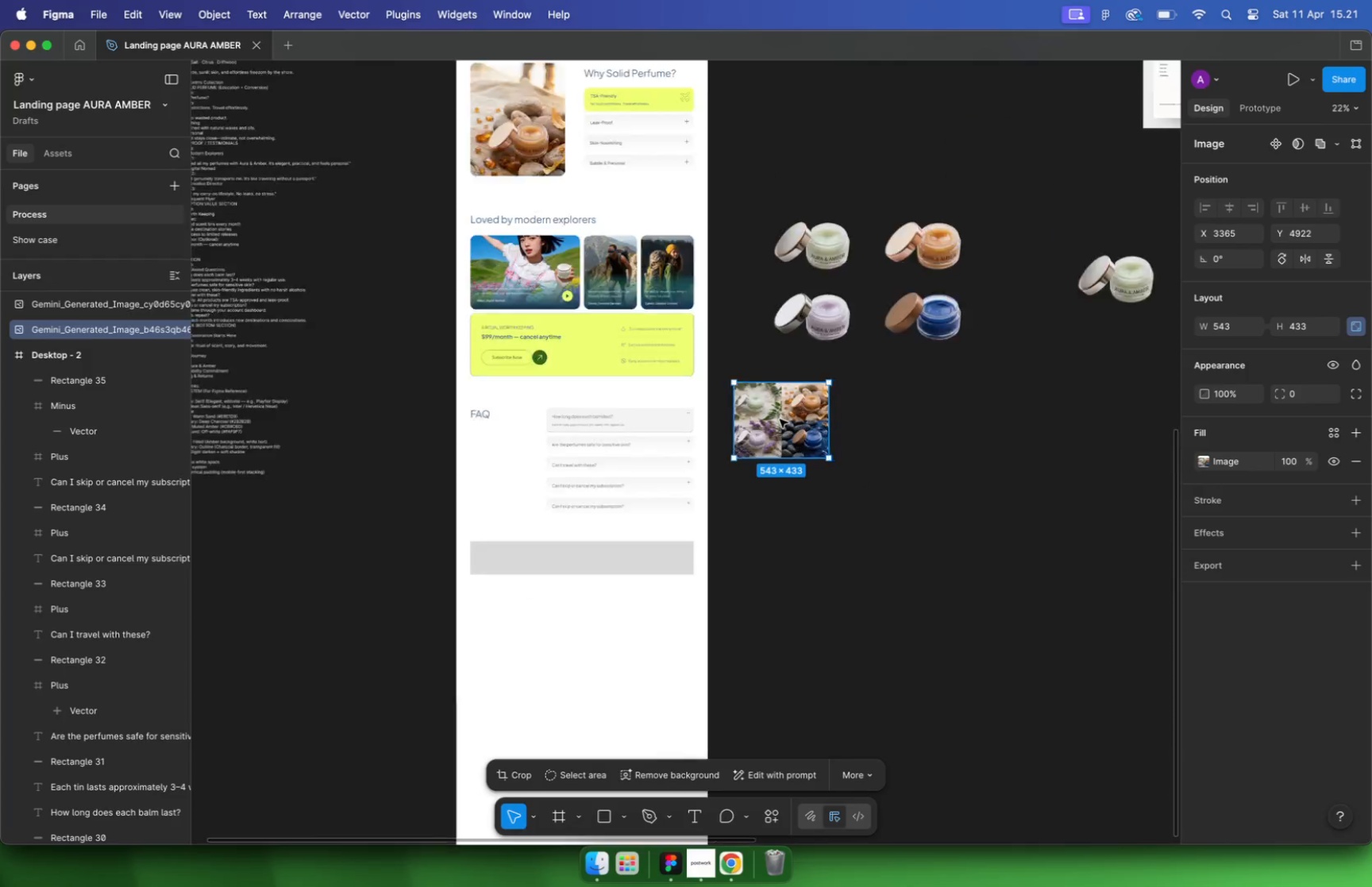 
scroll: coordinate [665, 250], scroll_direction: up, amount: 26.0
 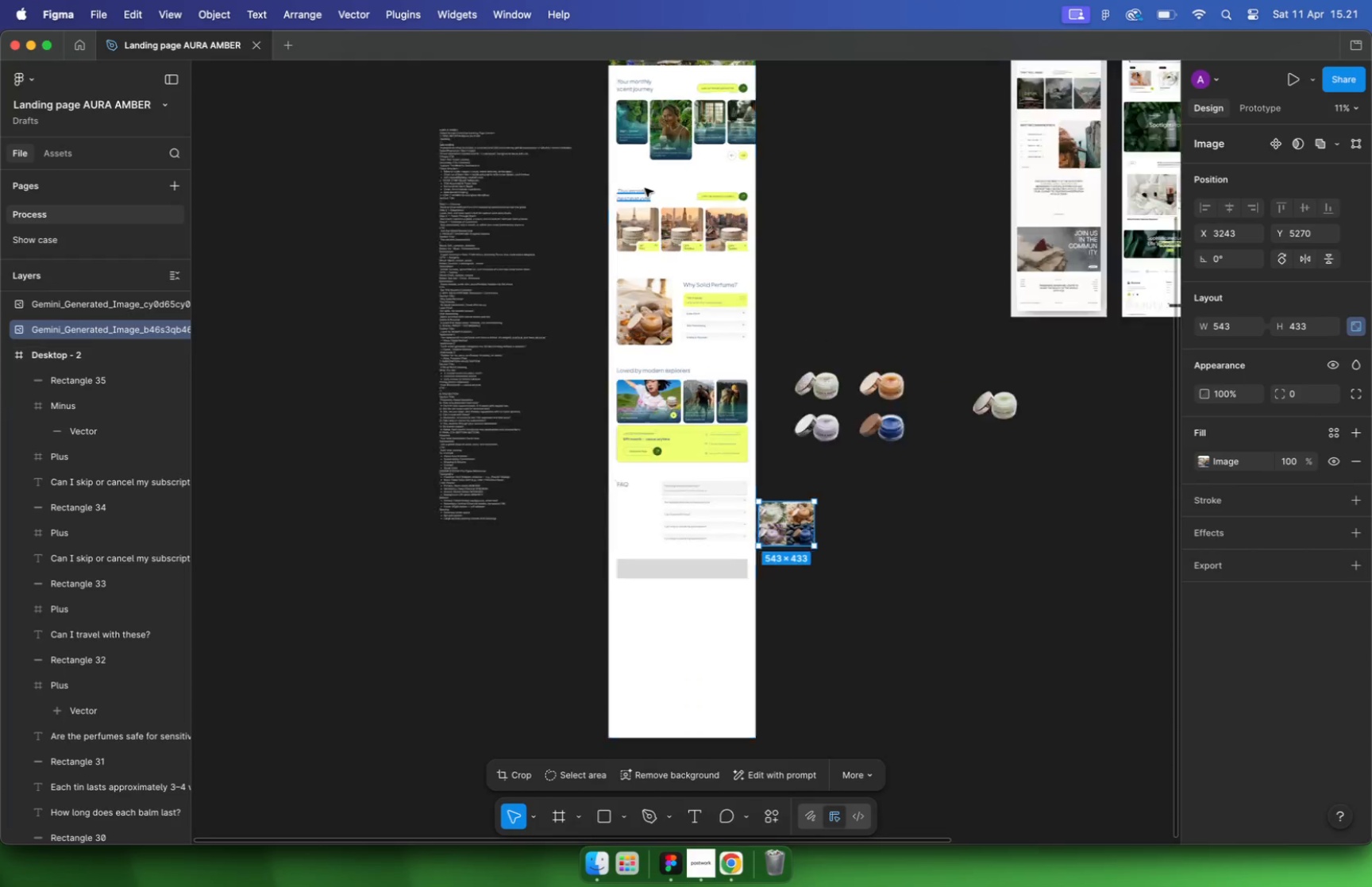 
scroll: coordinate [663, 244], scroll_direction: down, amount: 21.0
 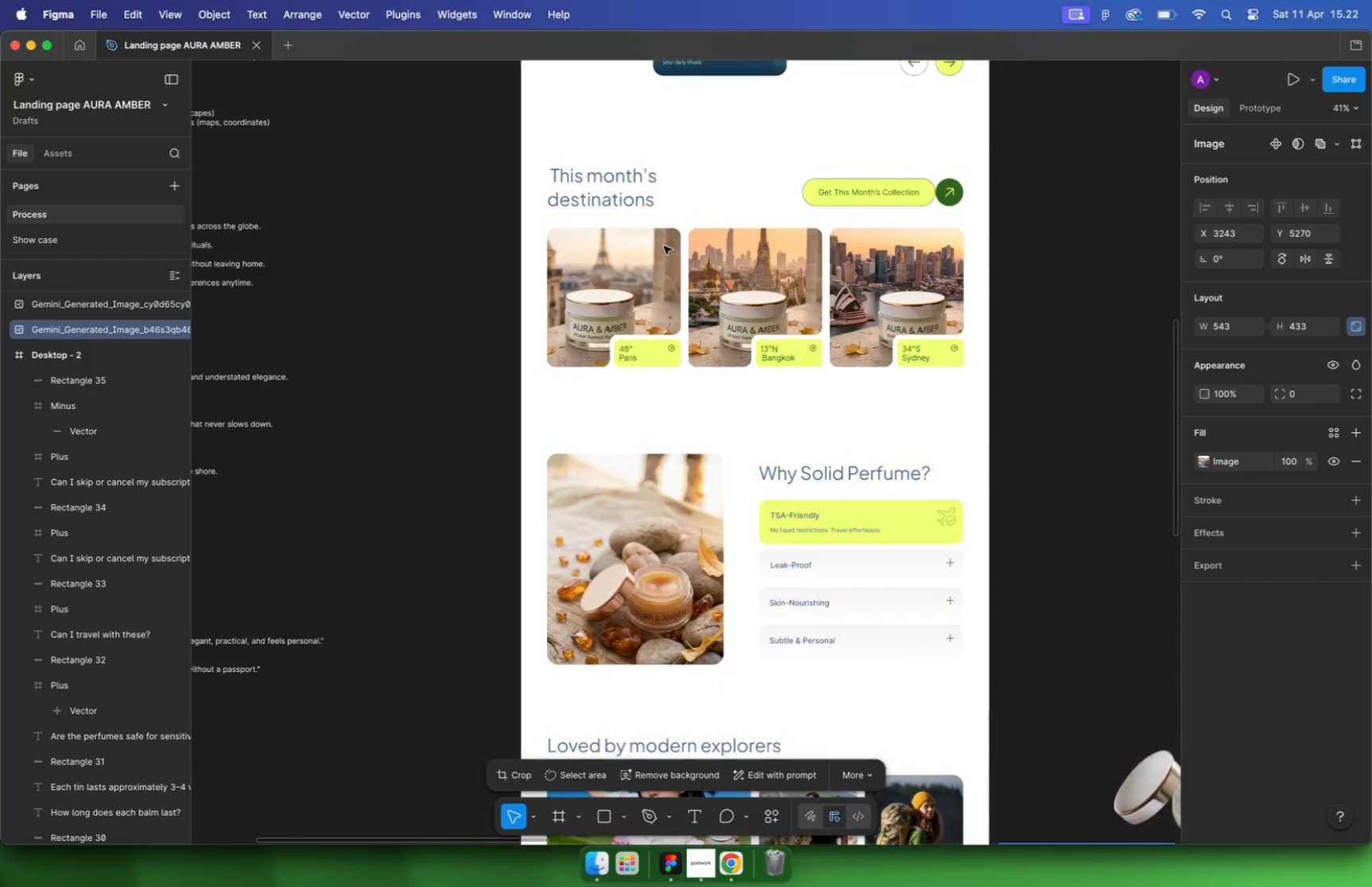 
scroll: coordinate [751, 434], scroll_direction: up, amount: 19.0
 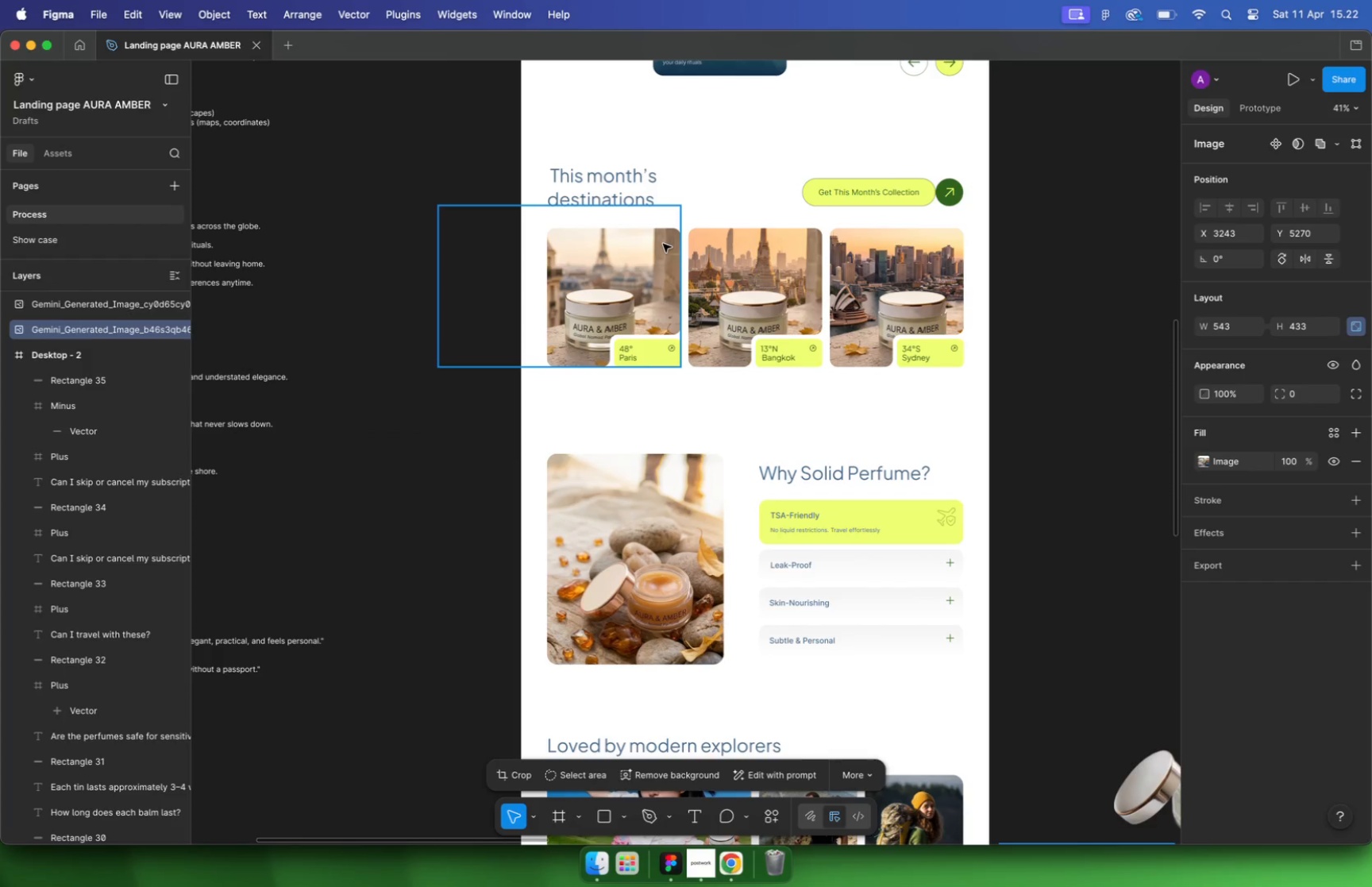 
left_click_drag(start_coordinate=[757, 419], to_coordinate=[876, 445])
 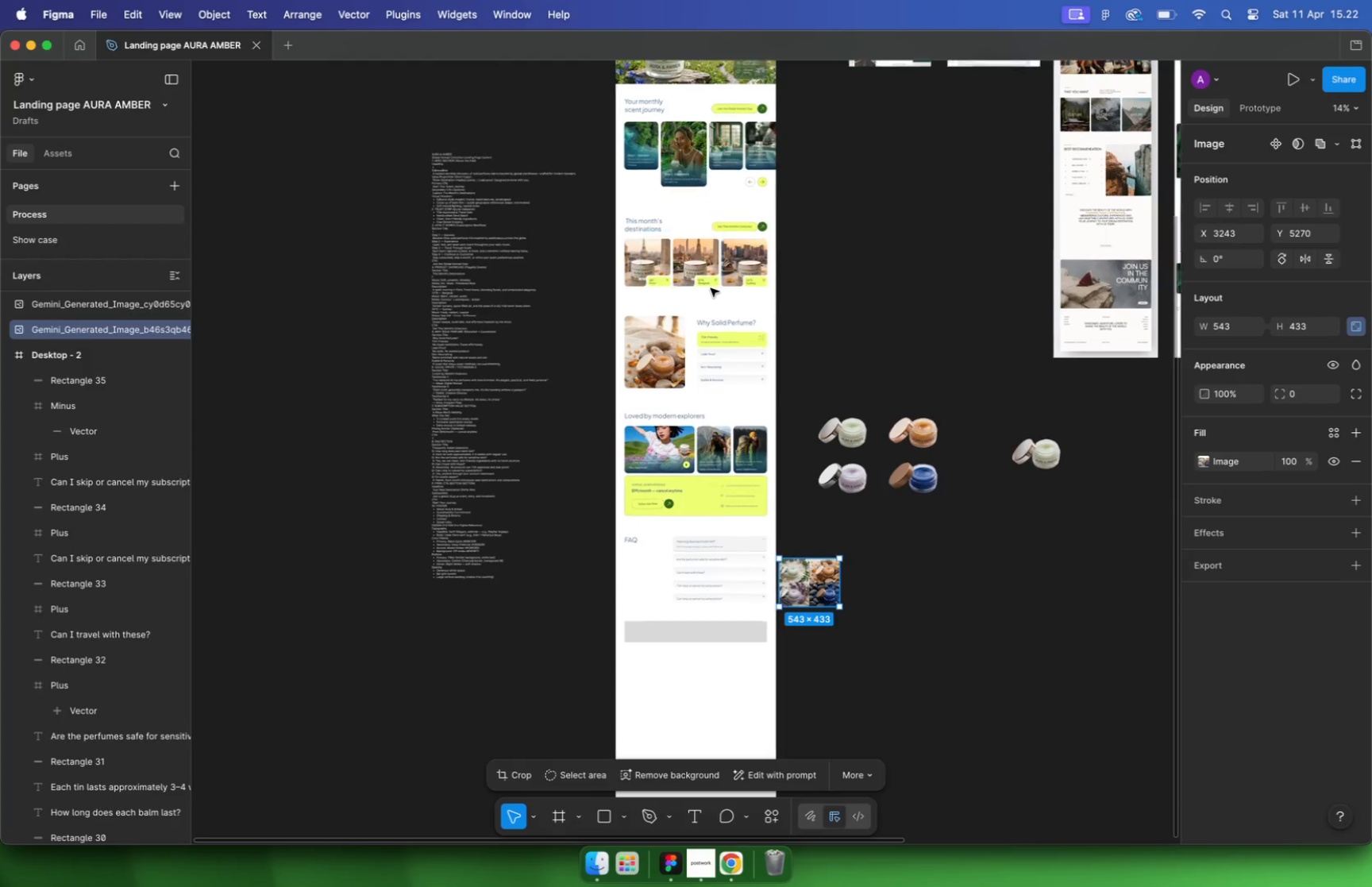 
hold_key(key=CommandLeft, duration=0.38)
scroll: coordinate [935, 393], scroll_direction: up, amount: 10.0
 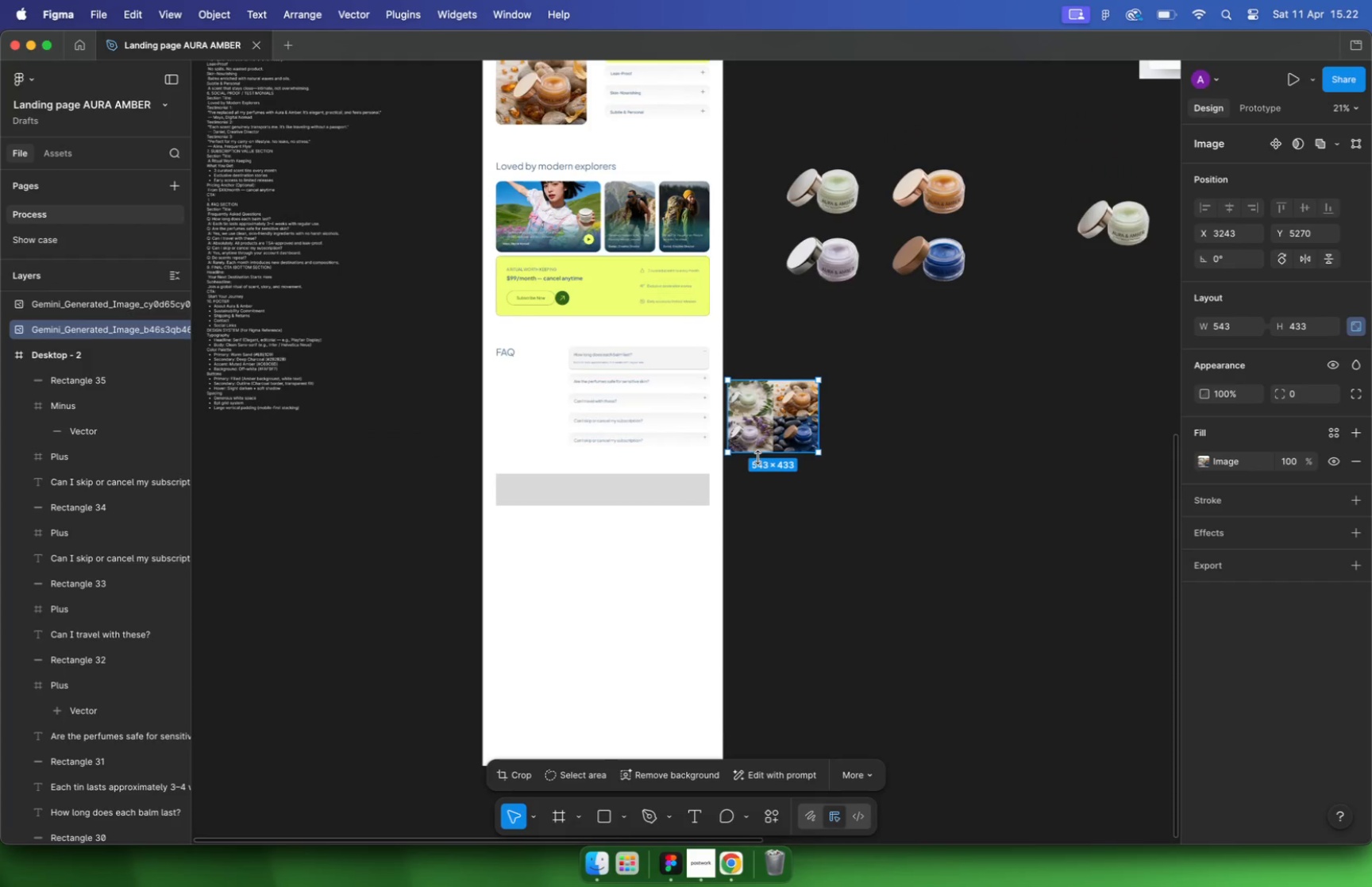 
hold_key(key=CommandLeft, duration=2.05)
left_click_drag(start_coordinate=[898, 287], to_coordinate=[892, 446])
 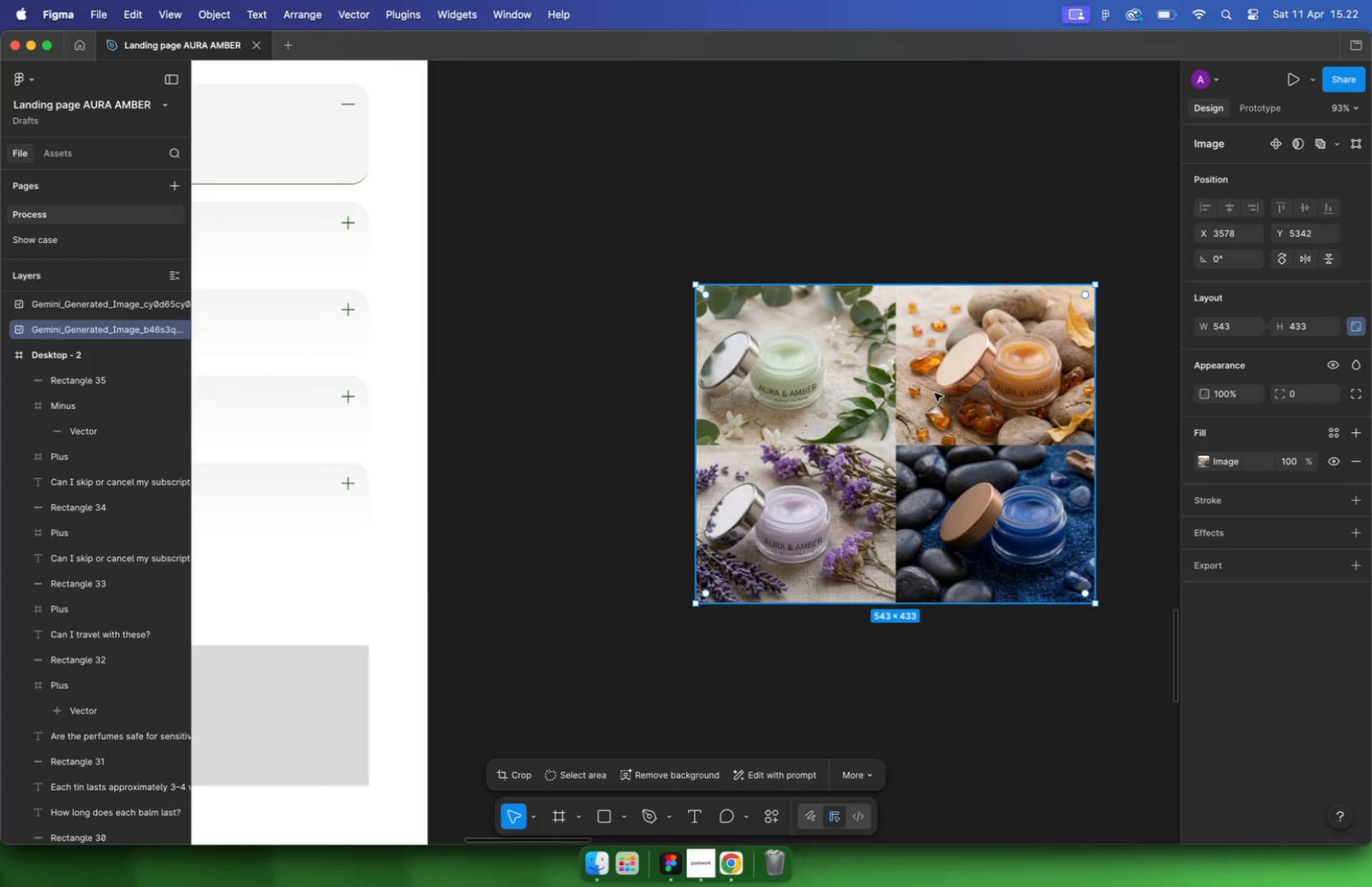 
hold_key(key=CommandLeft, duration=2.46)
left_click_drag(start_coordinate=[1095, 545], to_coordinate=[892, 541])
 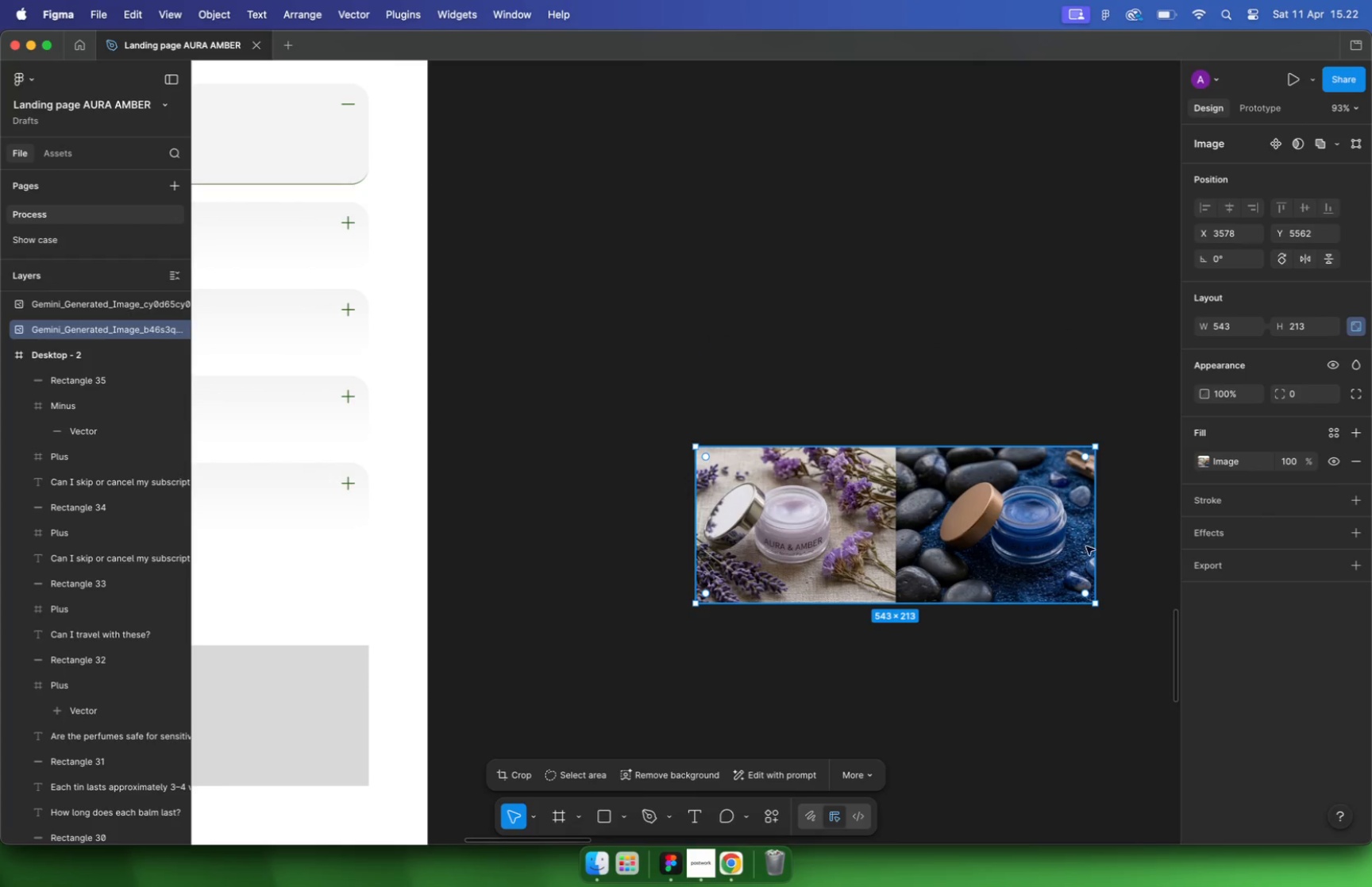 
hold_key(key=CommandLeft, duration=0.66)
 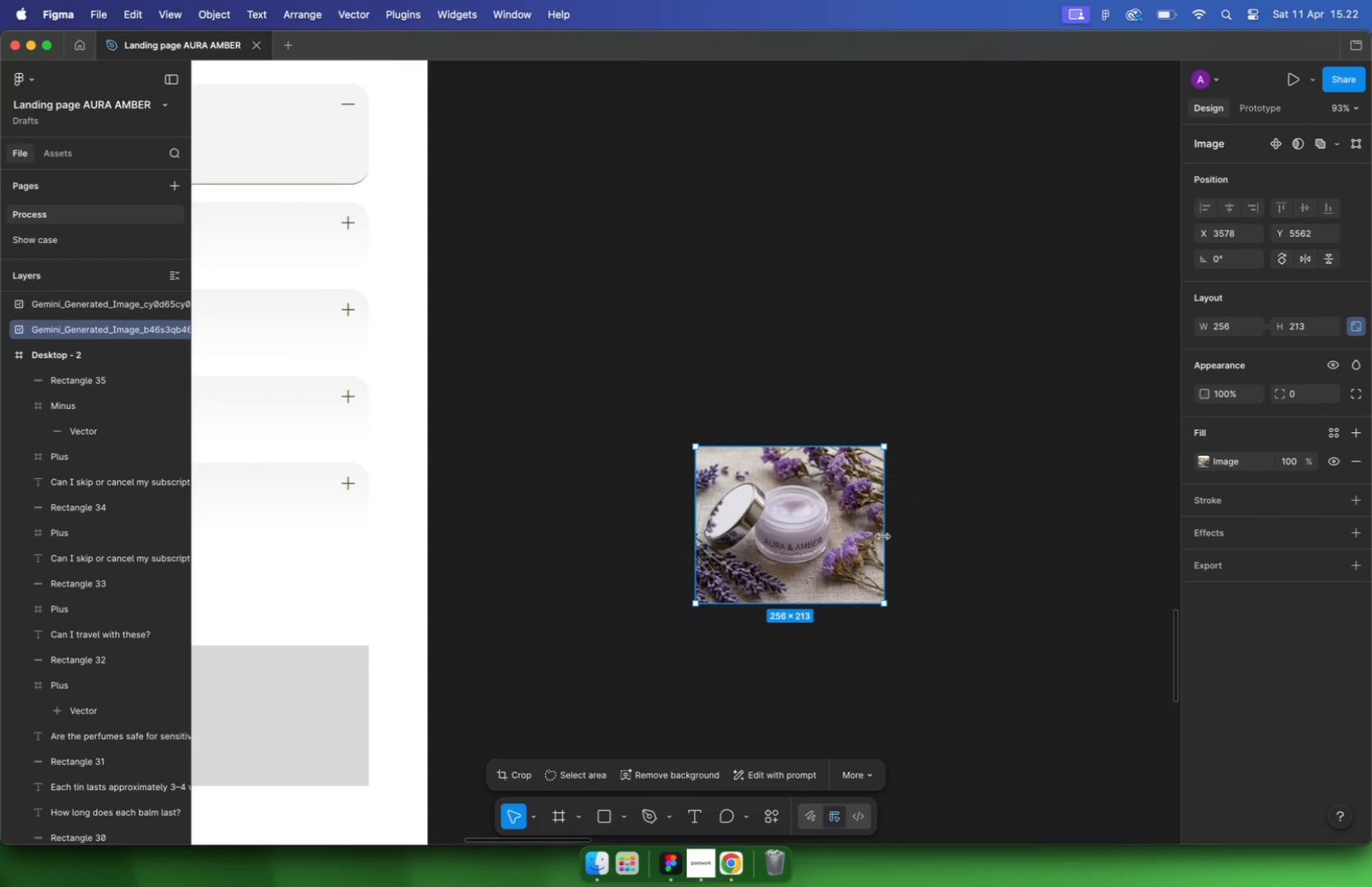 
left_click_drag(start_coordinate=[848, 449], to_coordinate=[559, 561])
 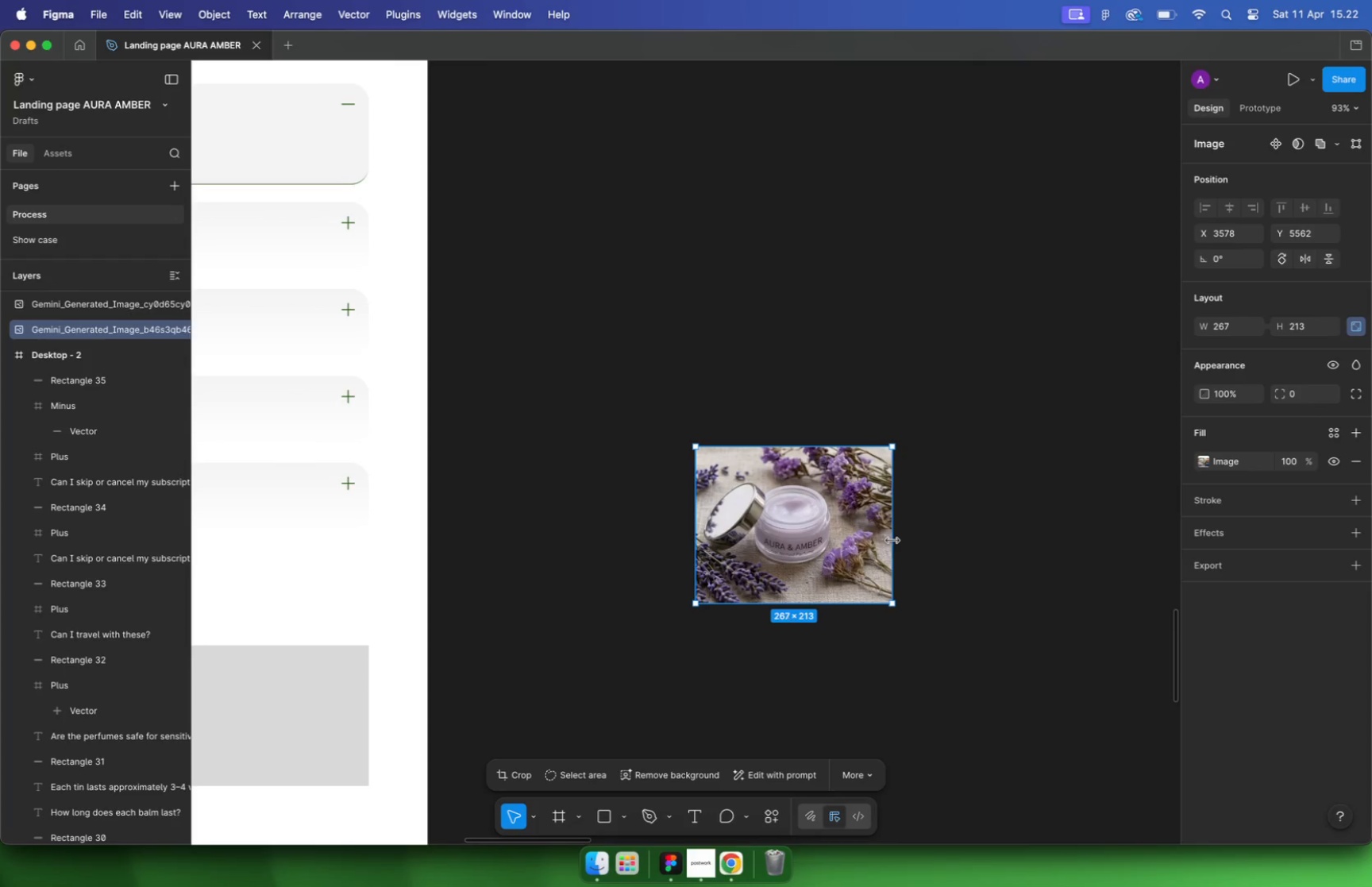 
scroll: coordinate [842, 432], scroll_direction: down, amount: 9.0
 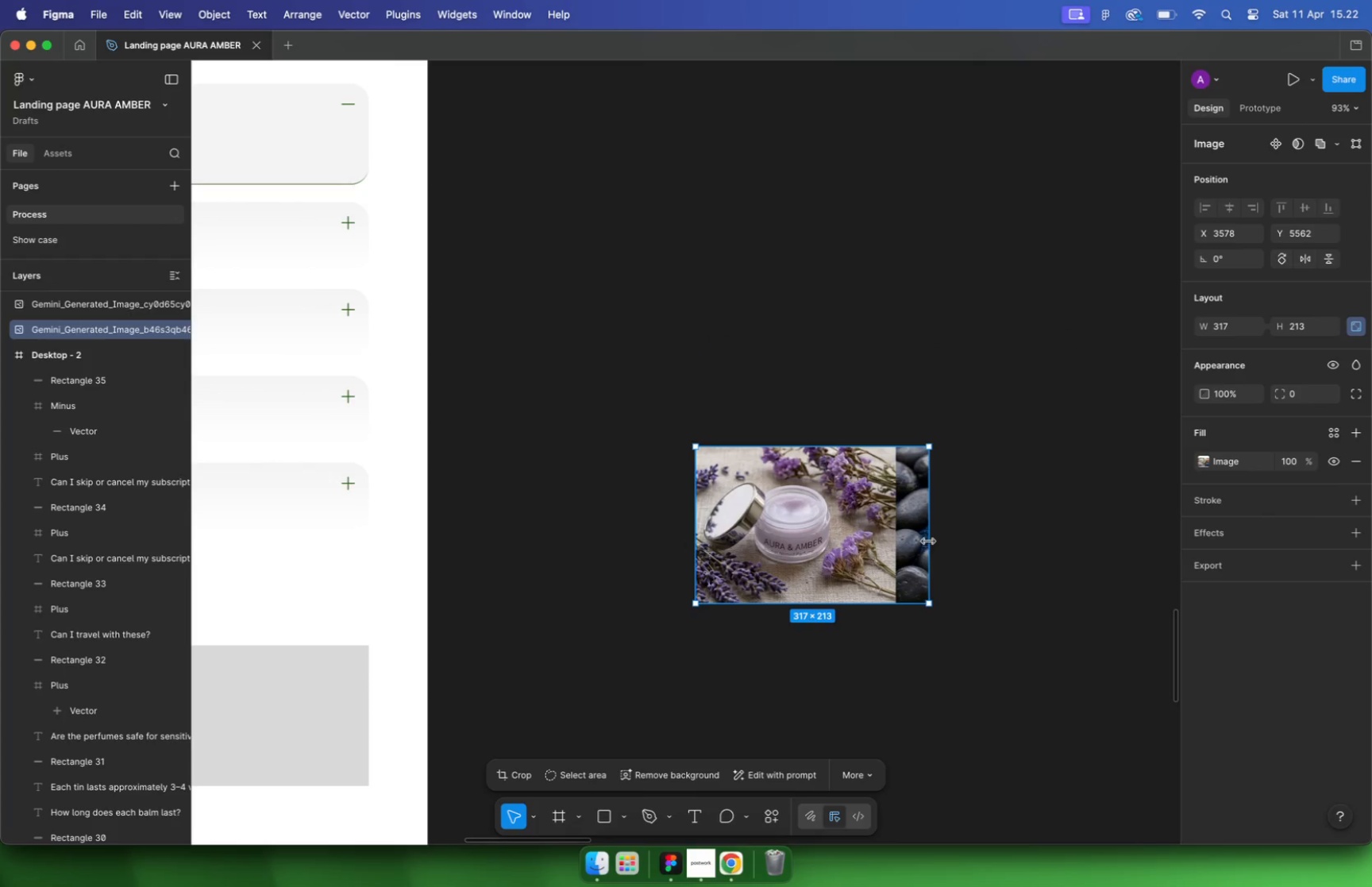 
hold_key(key=CommandLeft, duration=1.86)
scroll: coordinate [844, 398], scroll_direction: down, amount: 17.0
 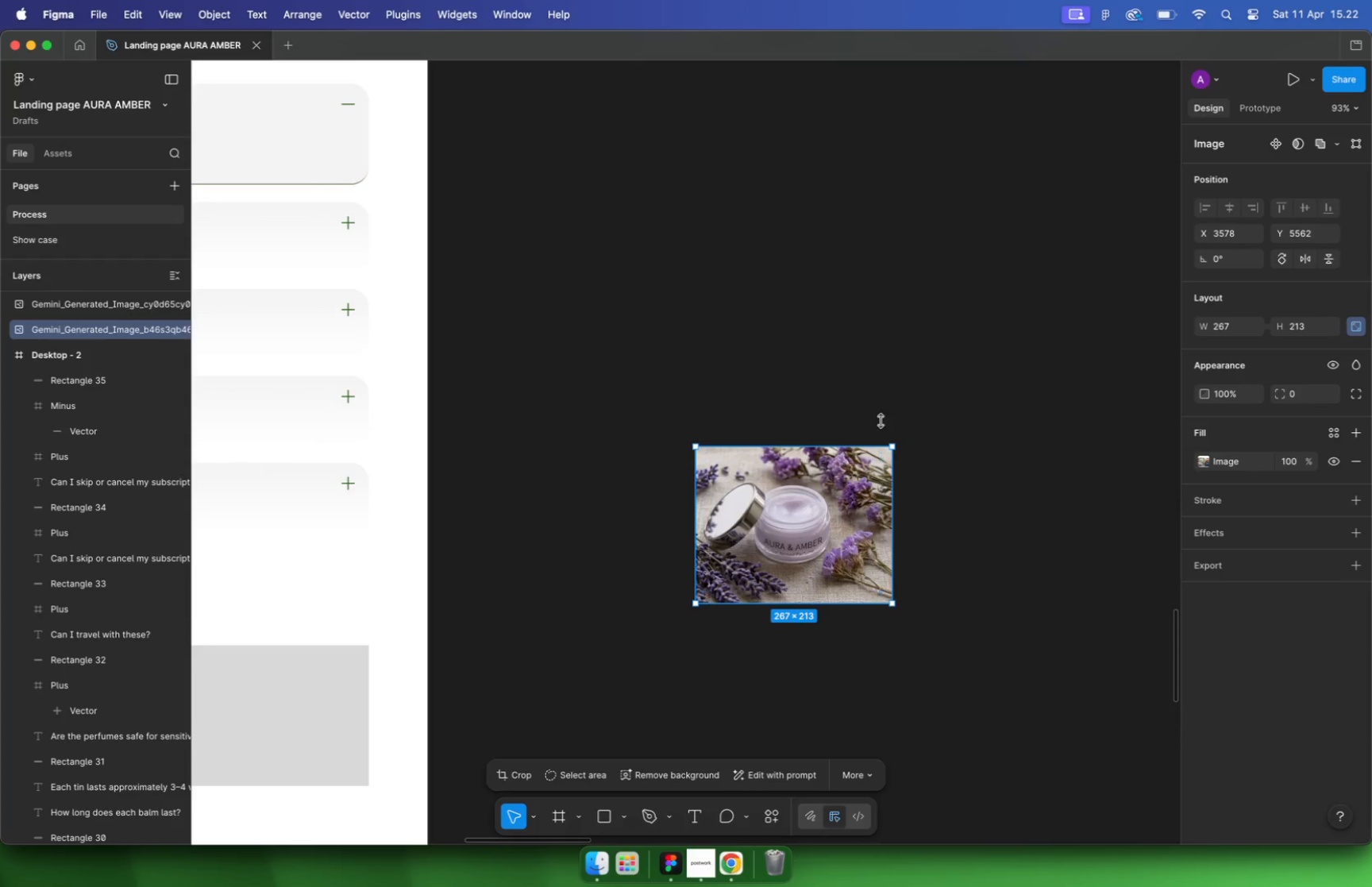 
scroll: coordinate [511, 337], scroll_direction: up, amount: 17.0
 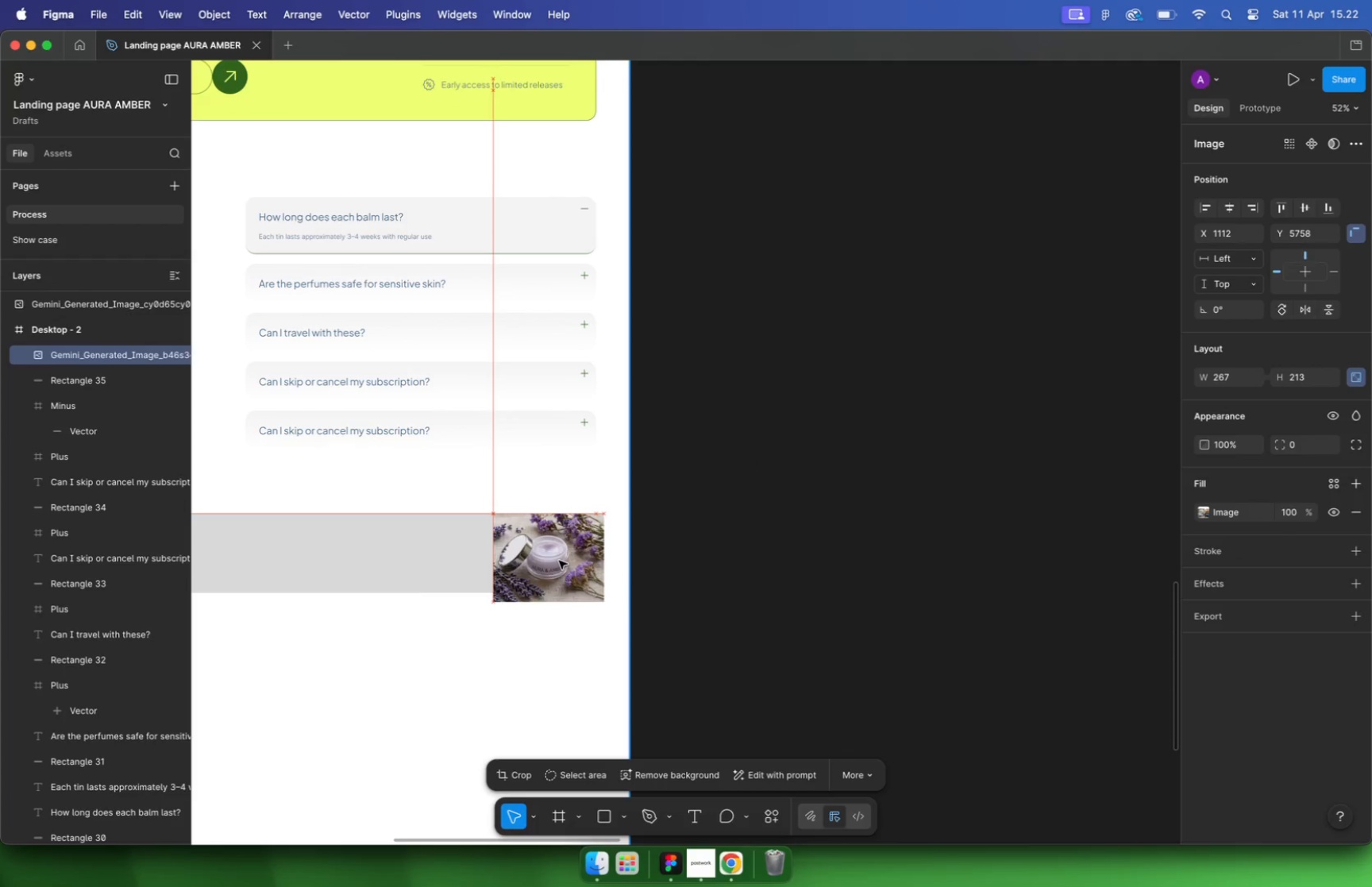 
left_click([738, 303])
 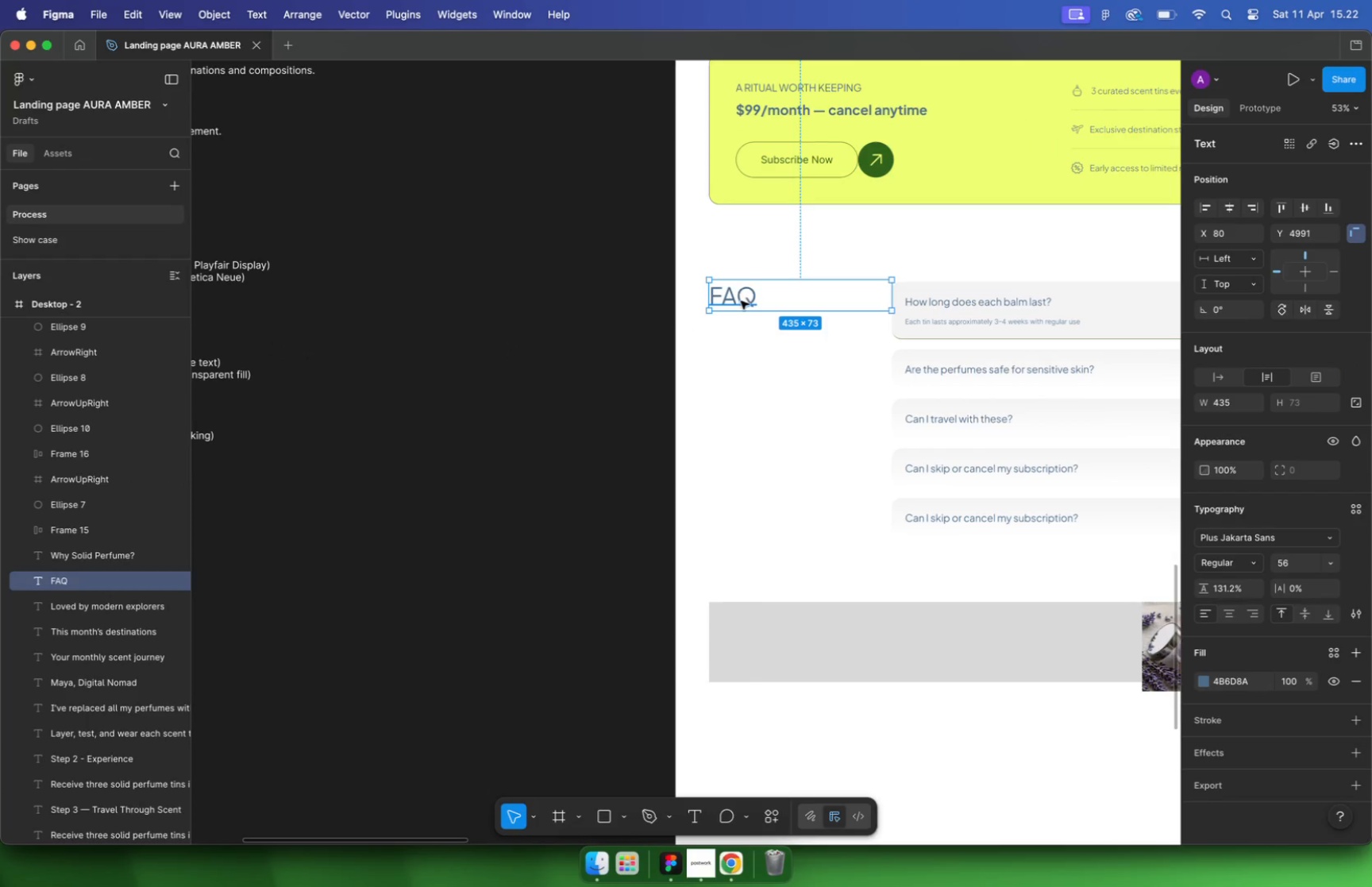 
left_click_drag(start_coordinate=[741, 299], to_coordinate=[738, 504])
 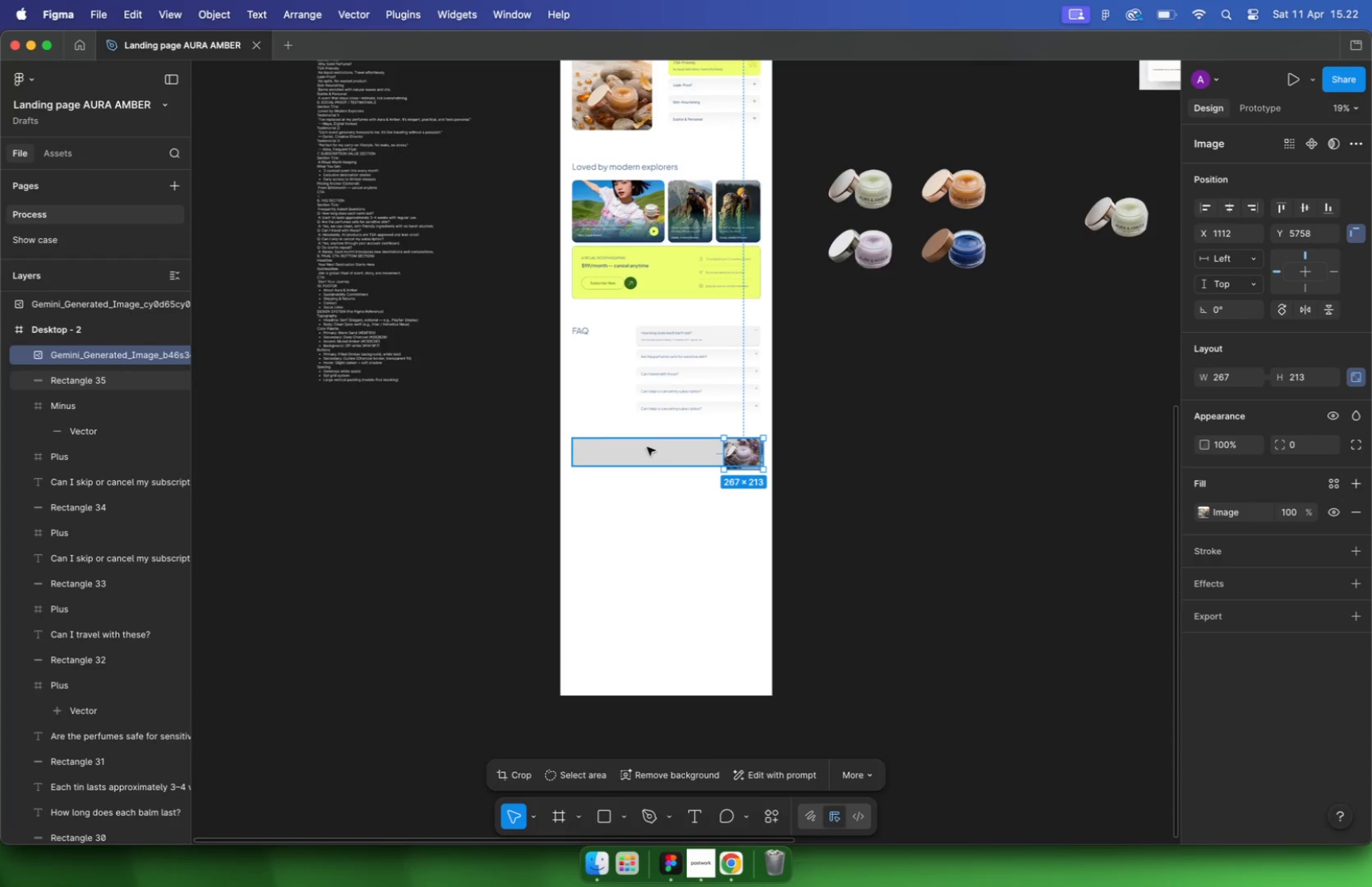 
hold_key(key=ShiftLeft, duration=0.73)
 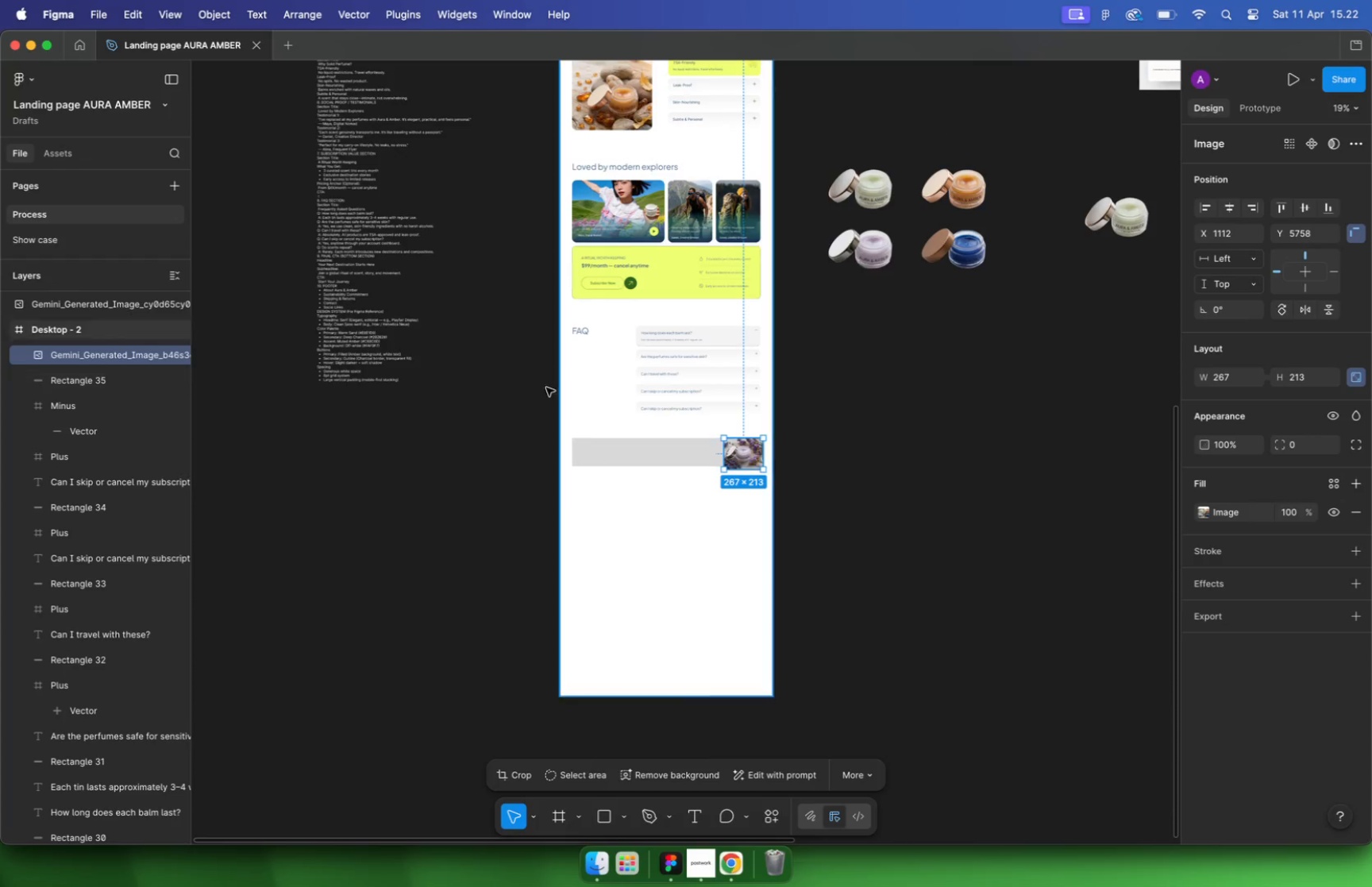 
hold_key(key=OptionLeft, duration=0.49)
 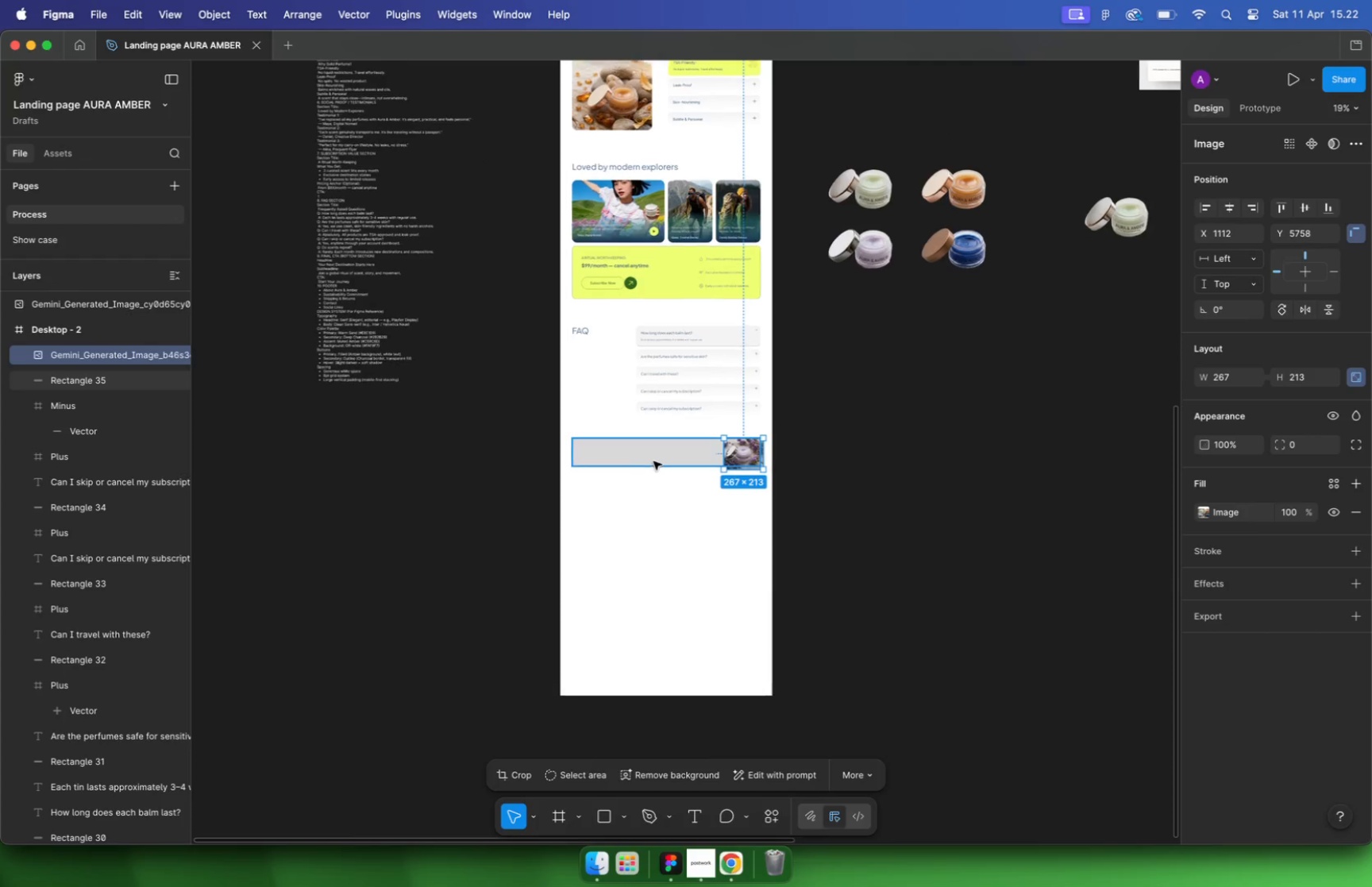 
hold_key(key=CommandLeft, duration=1.26)
scroll: coordinate [350, 231], scroll_direction: up, amount: 6.0
 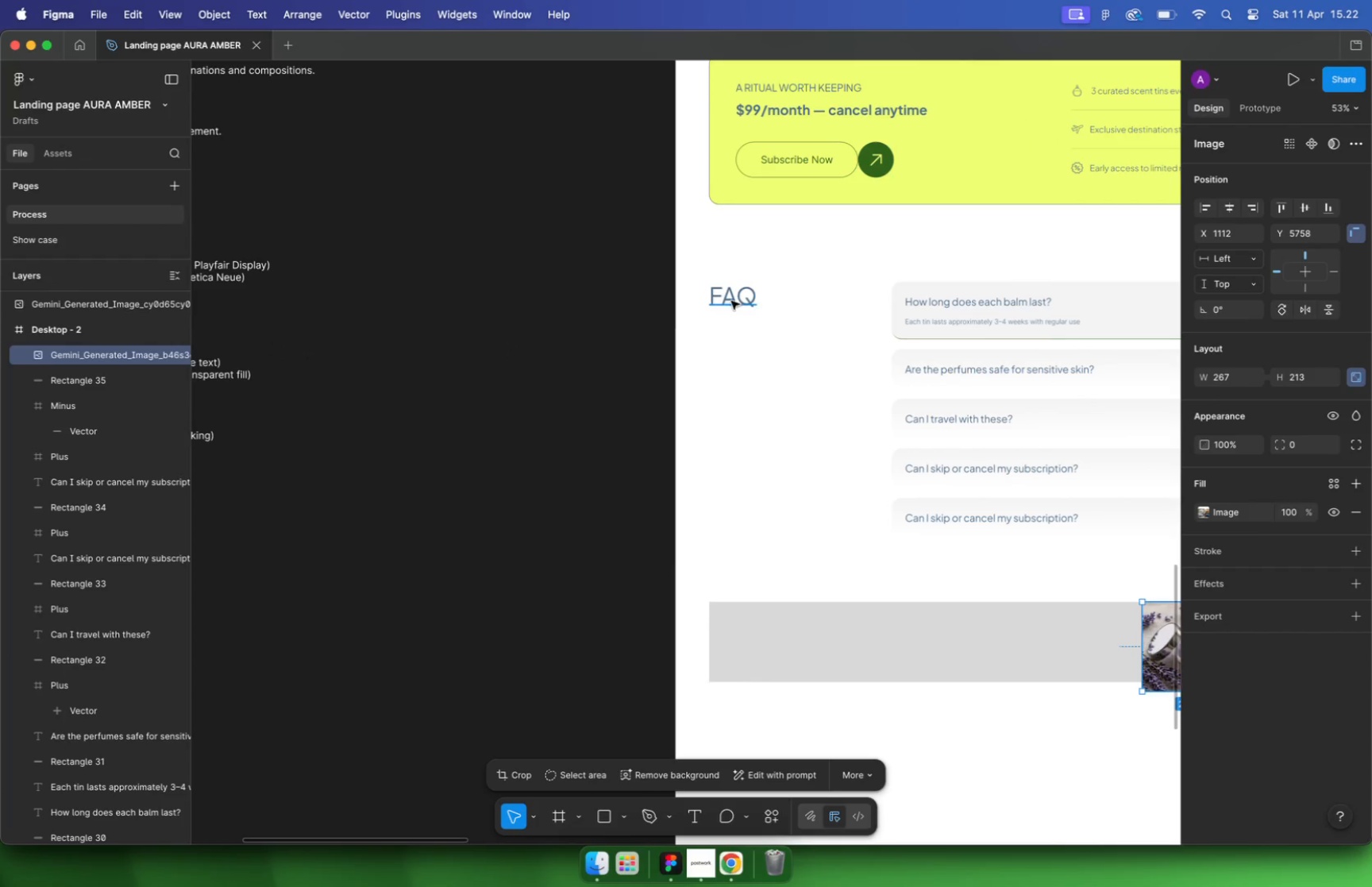 
scroll: coordinate [448, 251], scroll_direction: down, amount: 10.0
 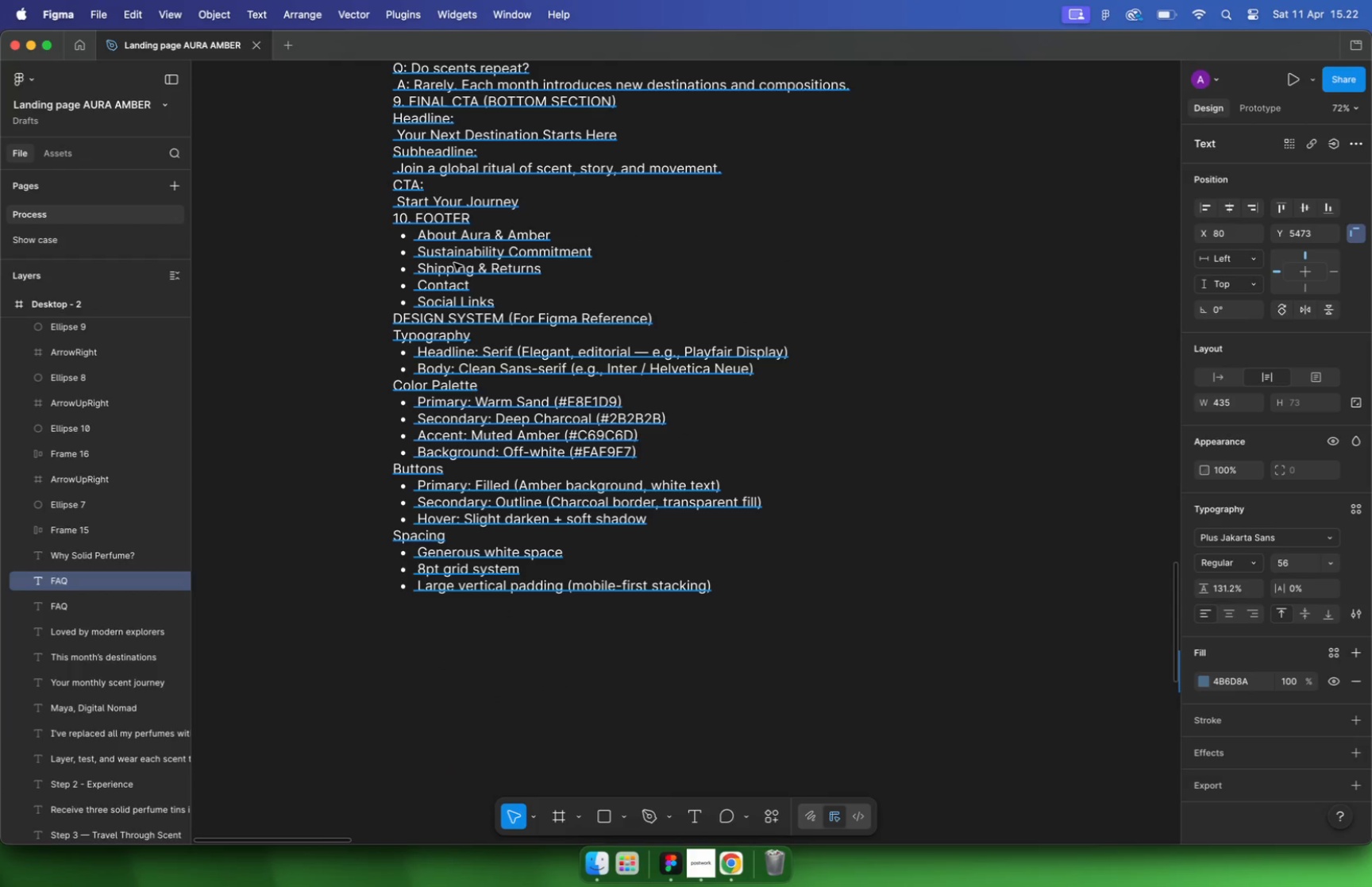 
double_click([441, 222])
 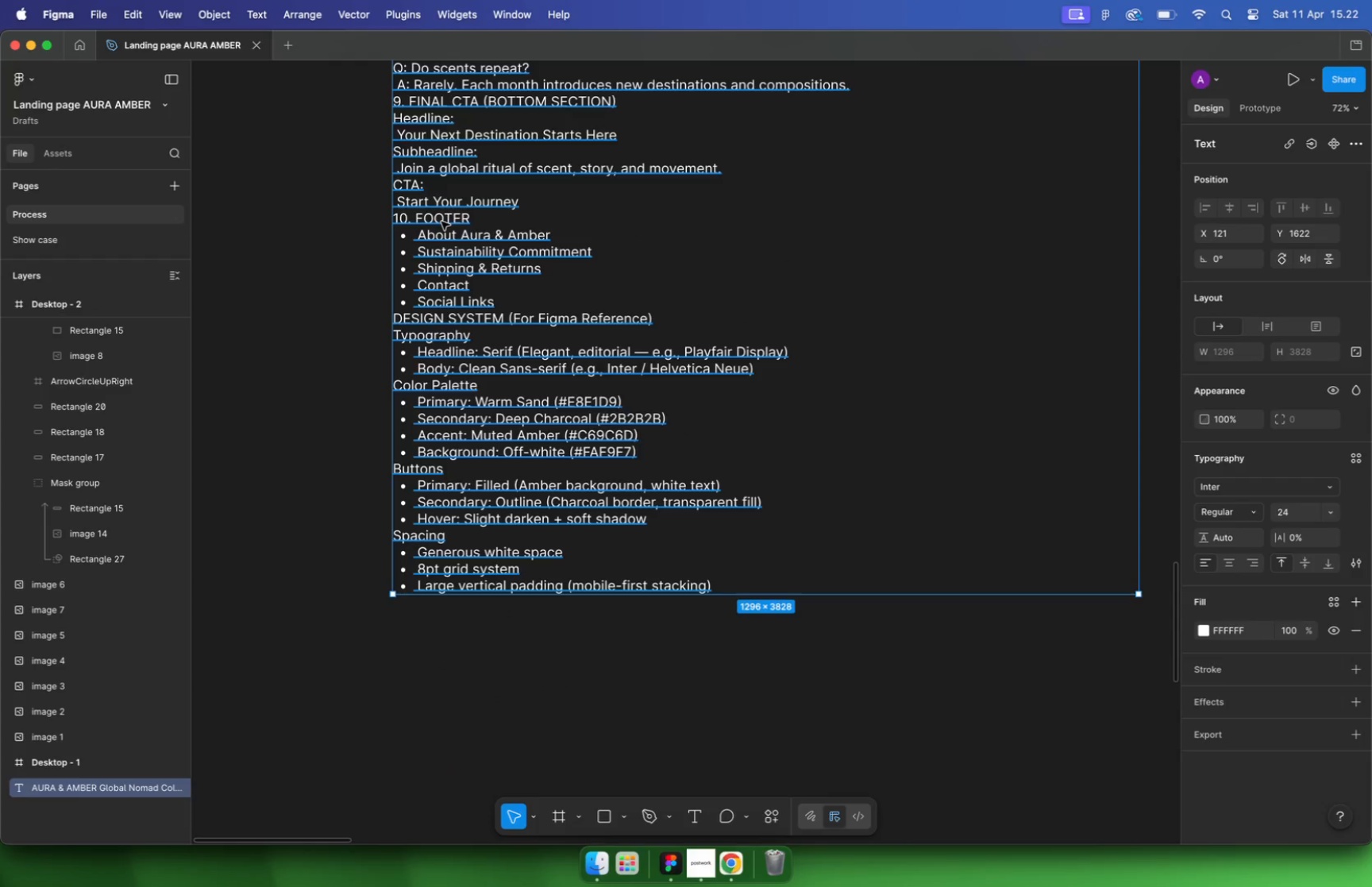 
triple_click([441, 222])
 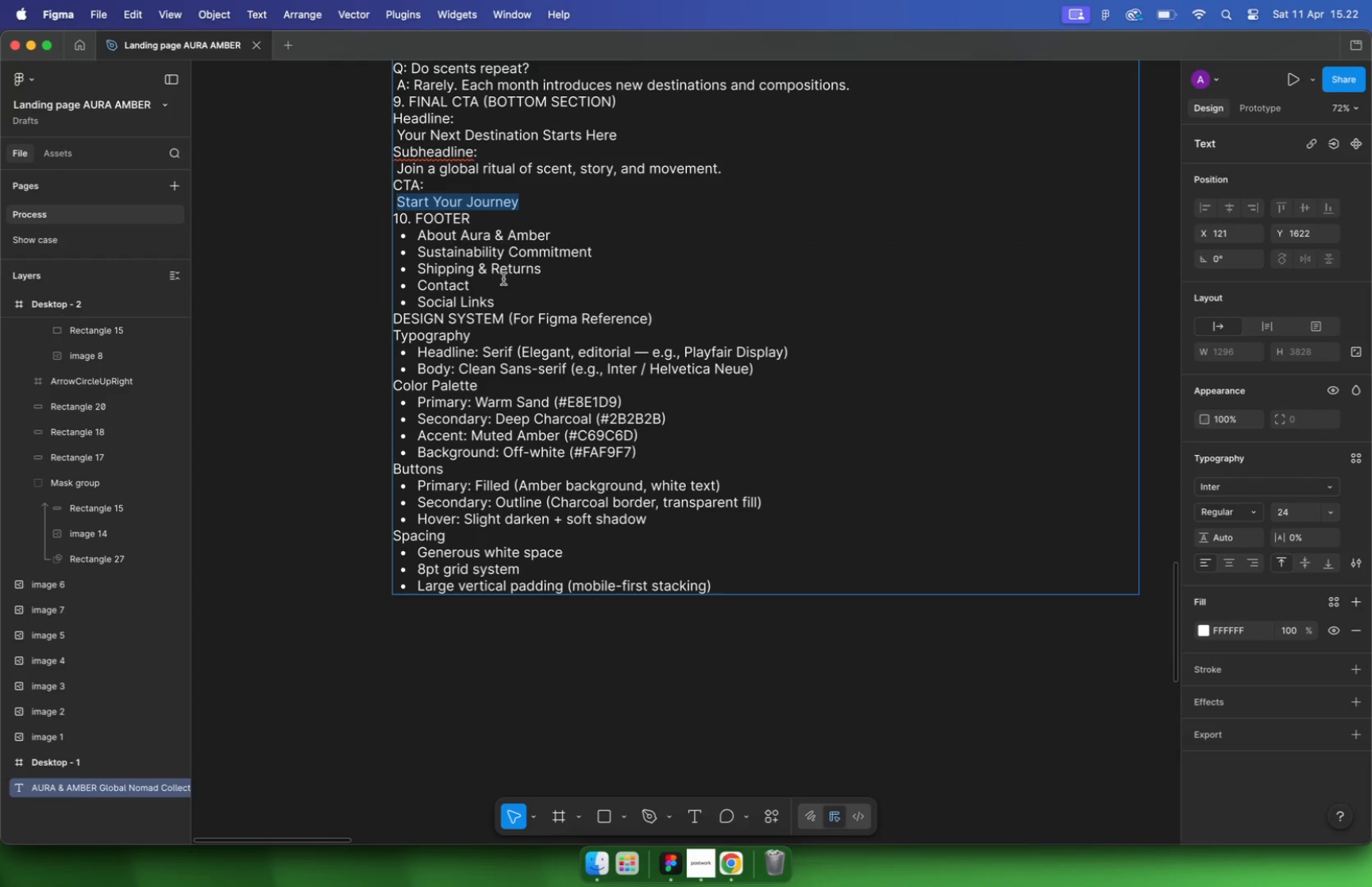 
left_click_drag(start_coordinate=[533, 202], to_coordinate=[397, 200])
 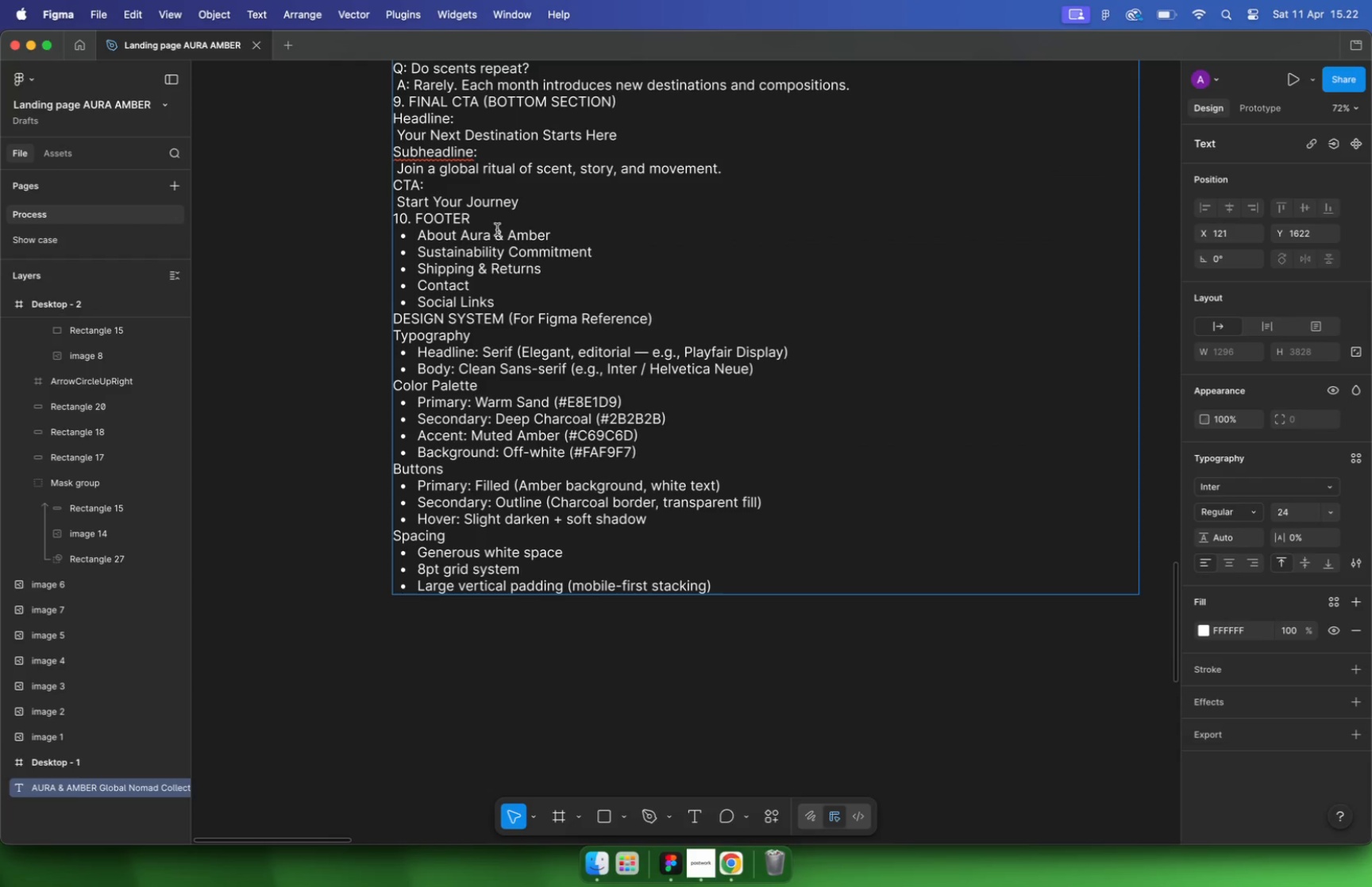 
wait(8.48)
 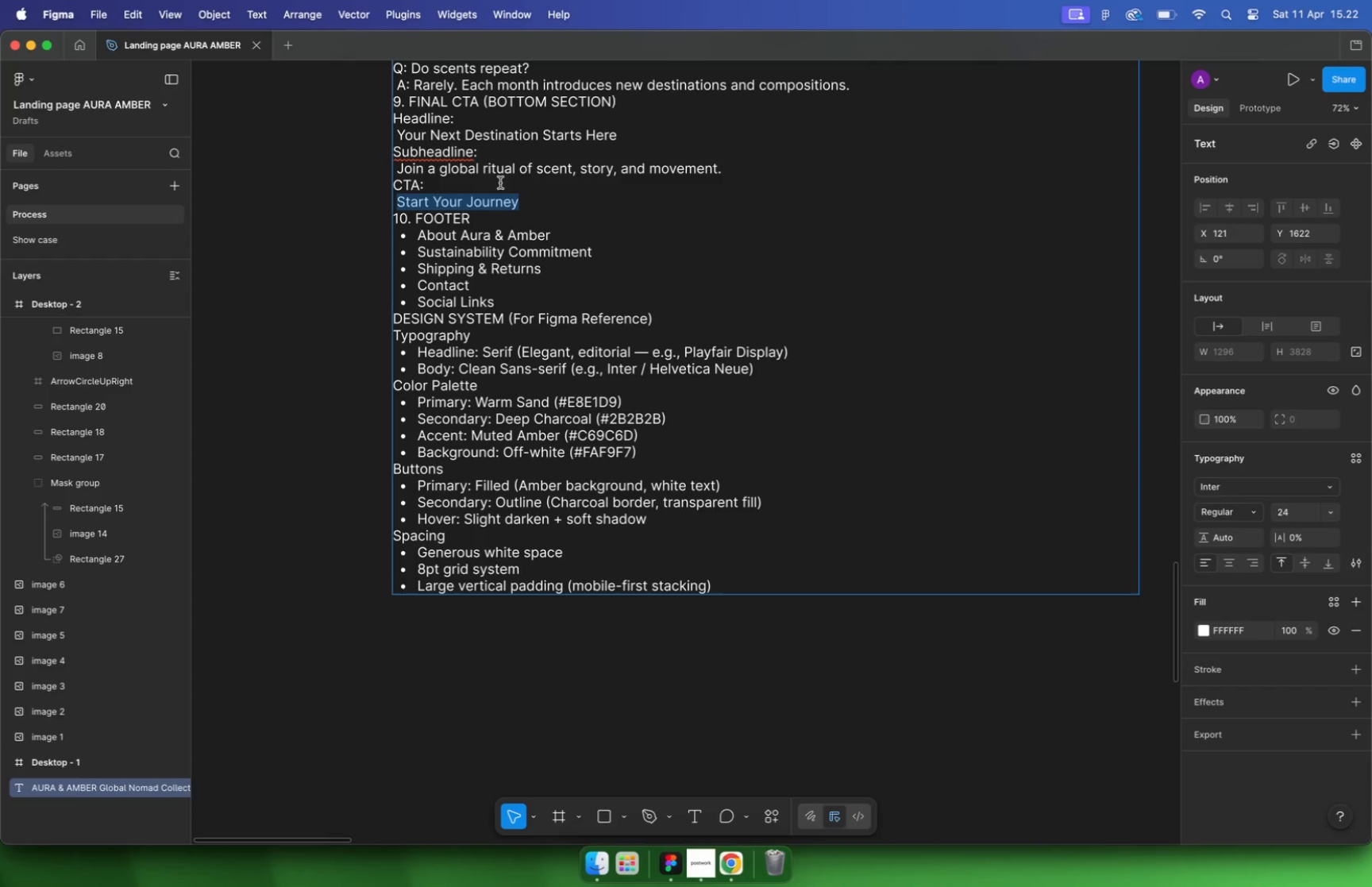 
left_click([586, 133])
 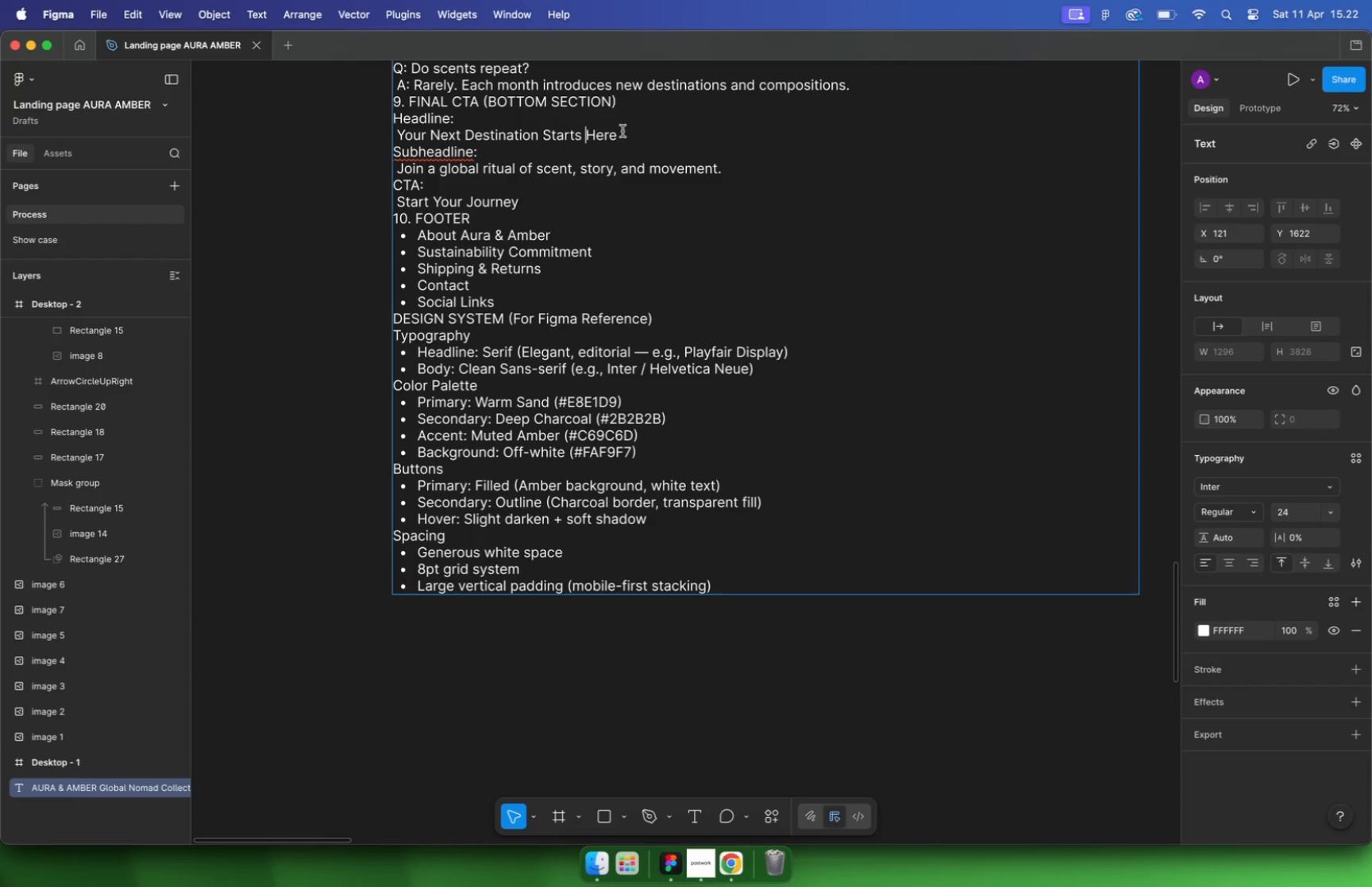 
left_click_drag(start_coordinate=[622, 131], to_coordinate=[401, 130])
 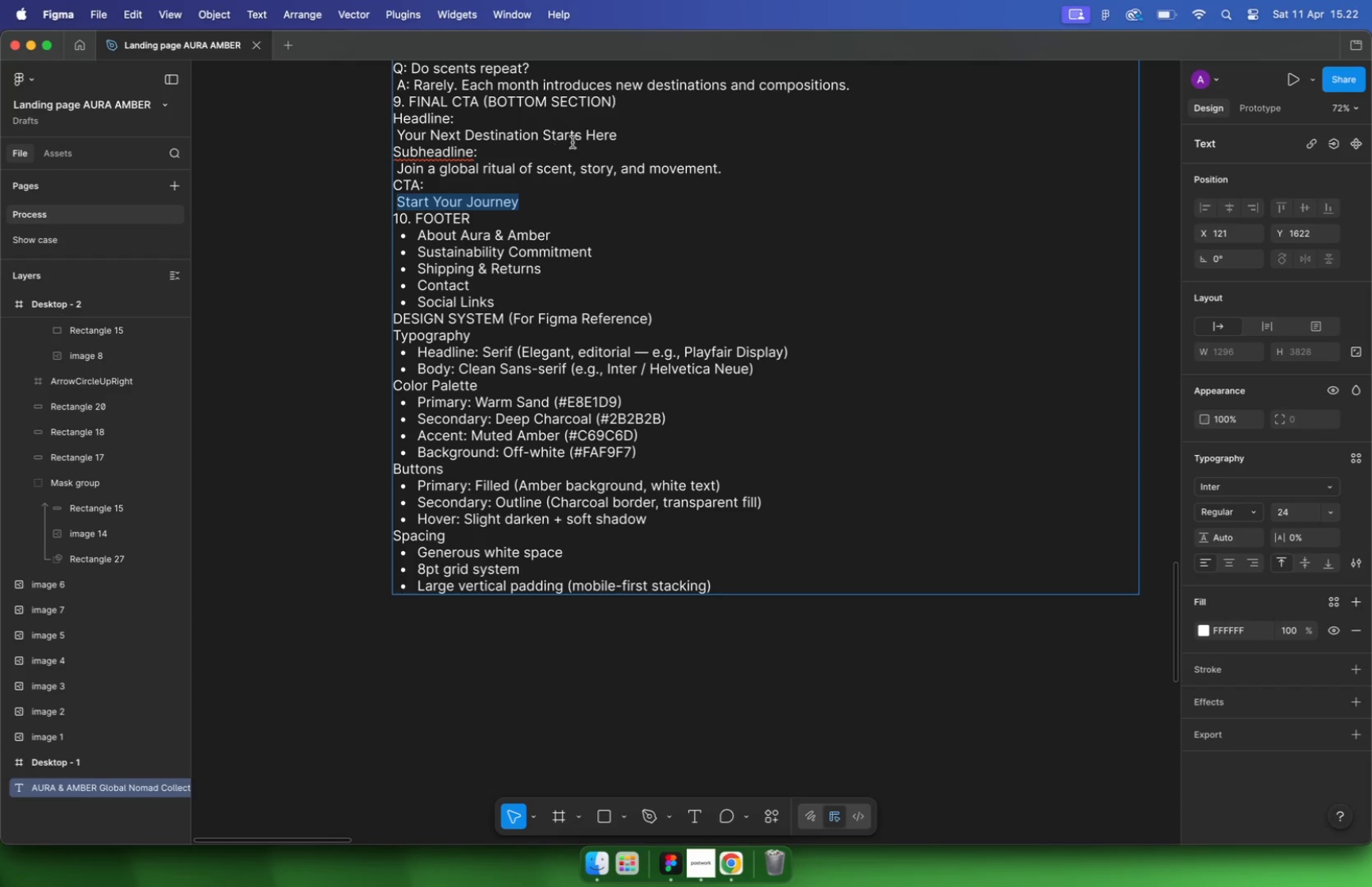 
left_click_drag(start_coordinate=[621, 135], to_coordinate=[397, 131])
 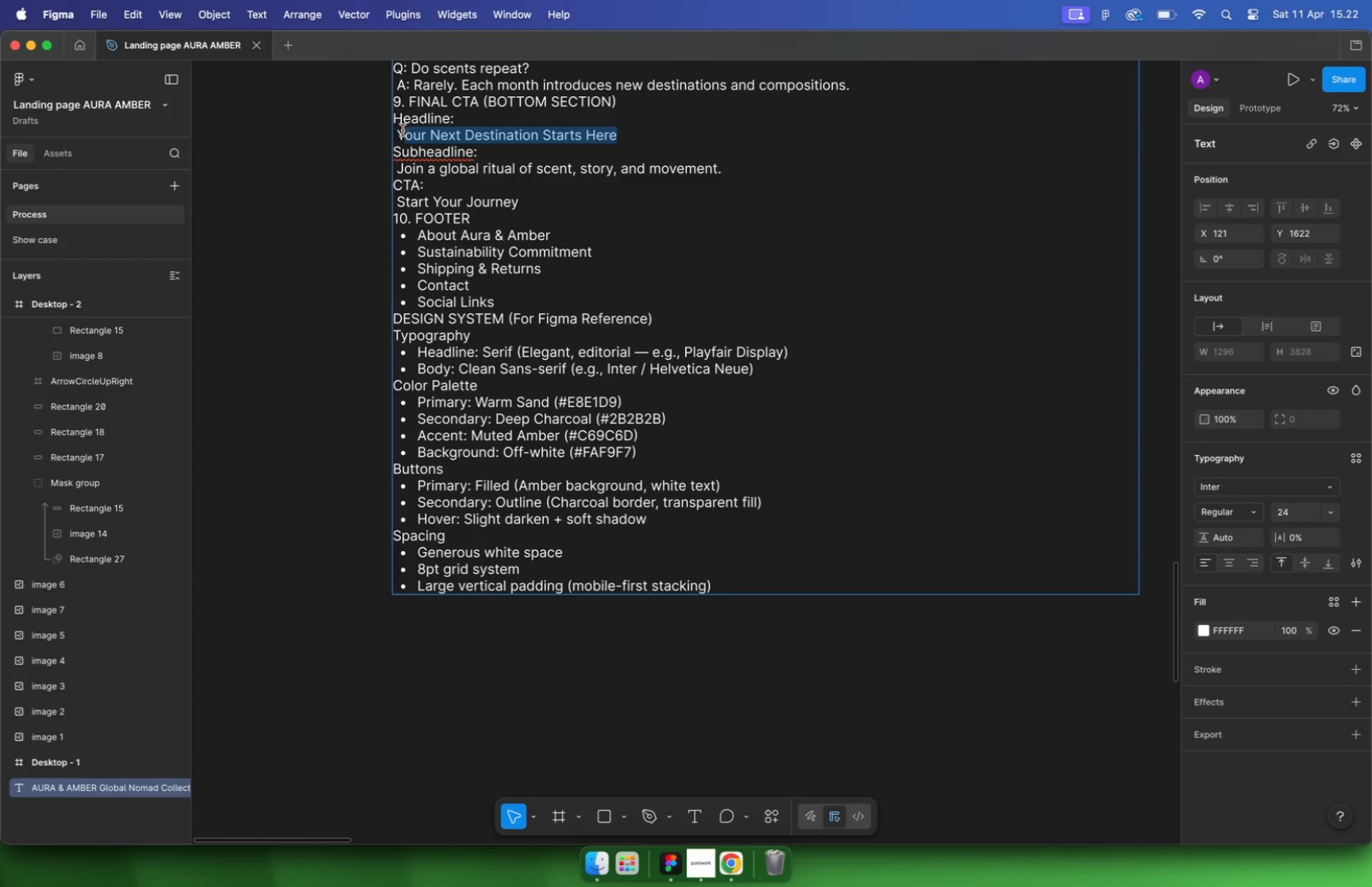 
key(Meta+C)
 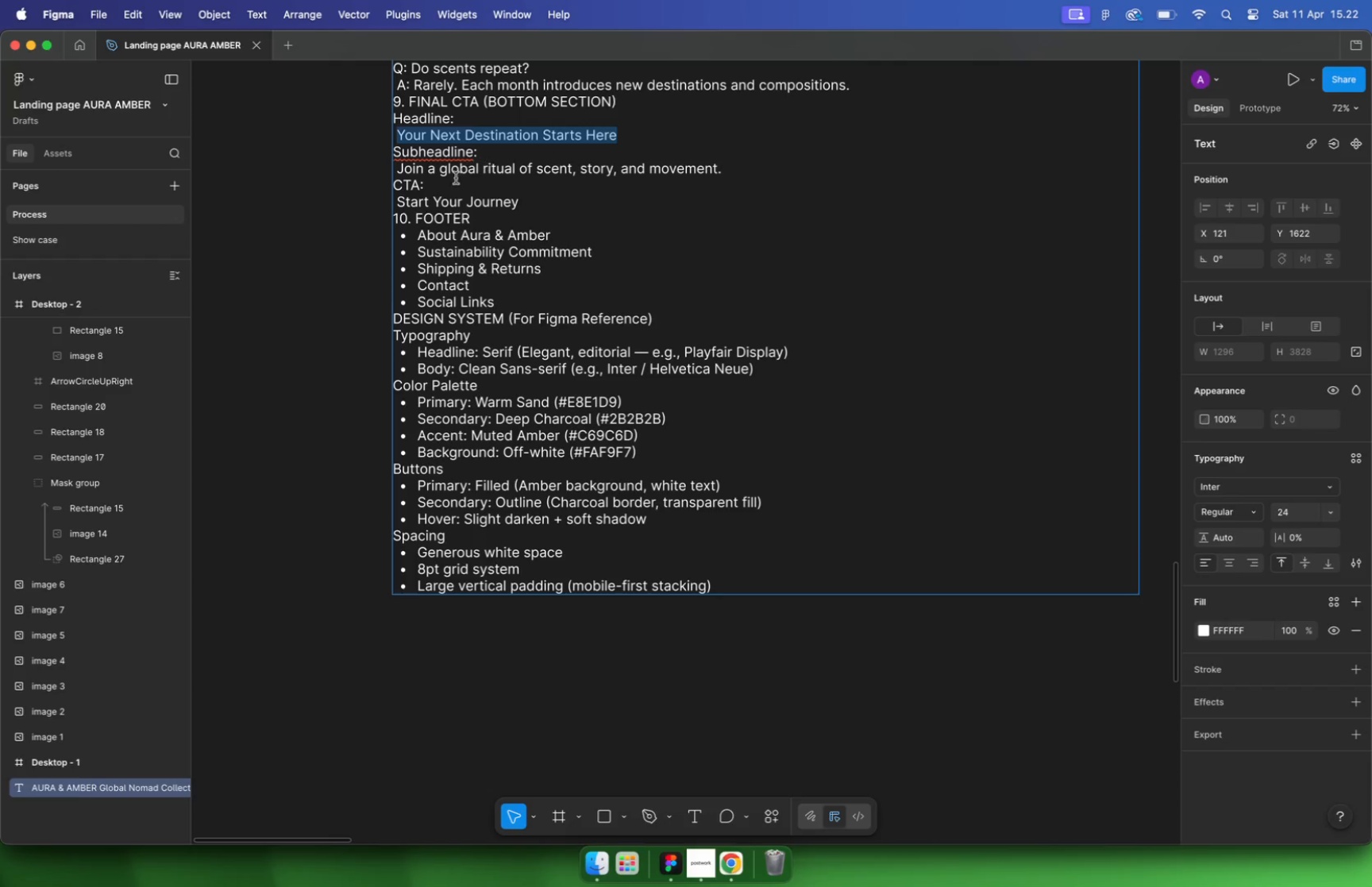 
hold_key(key=CommandLeft, duration=1.56)
scroll: coordinate [703, 318], scroll_direction: down, amount: 7.0
 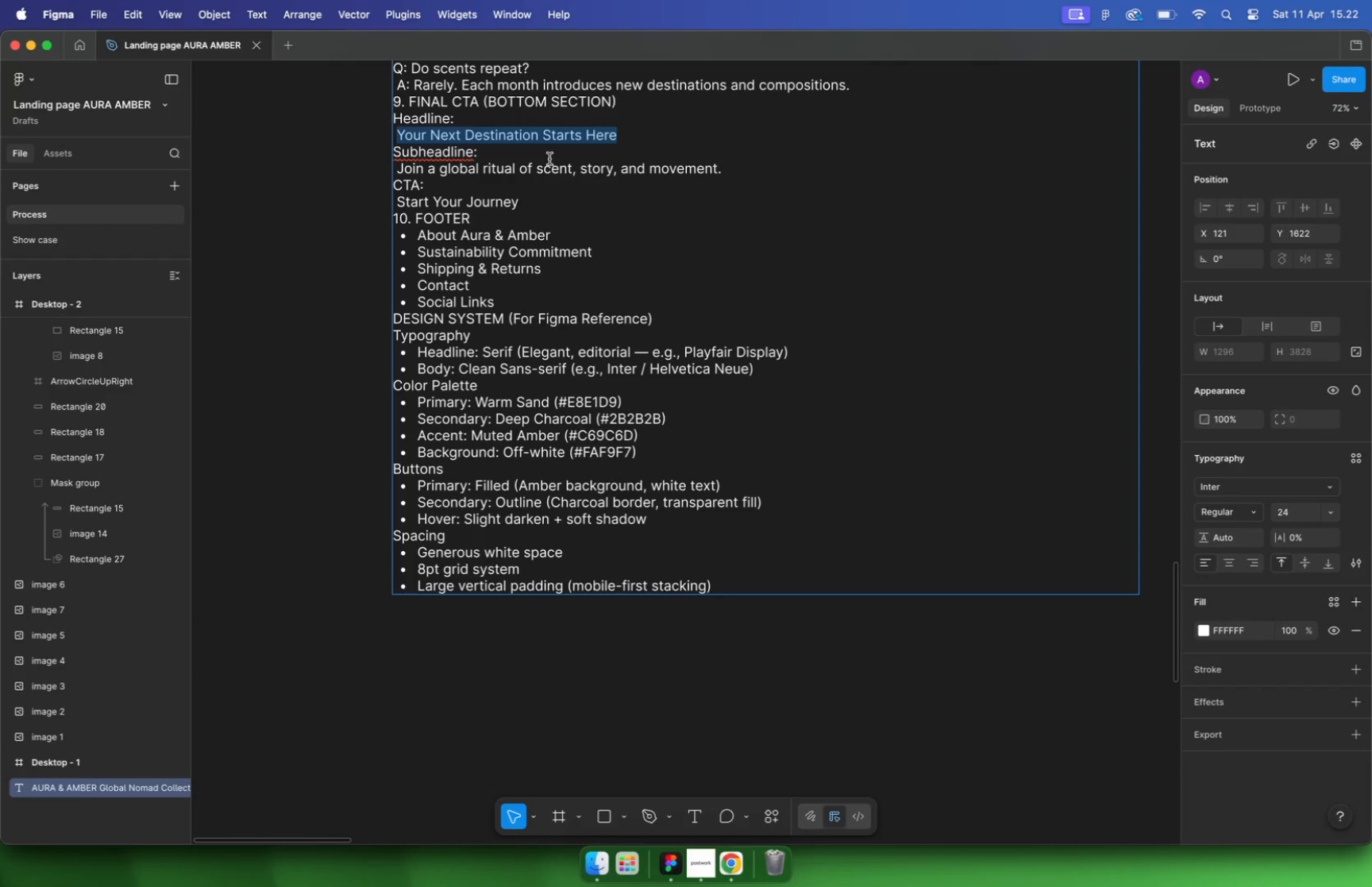 
double_click([909, 438])
 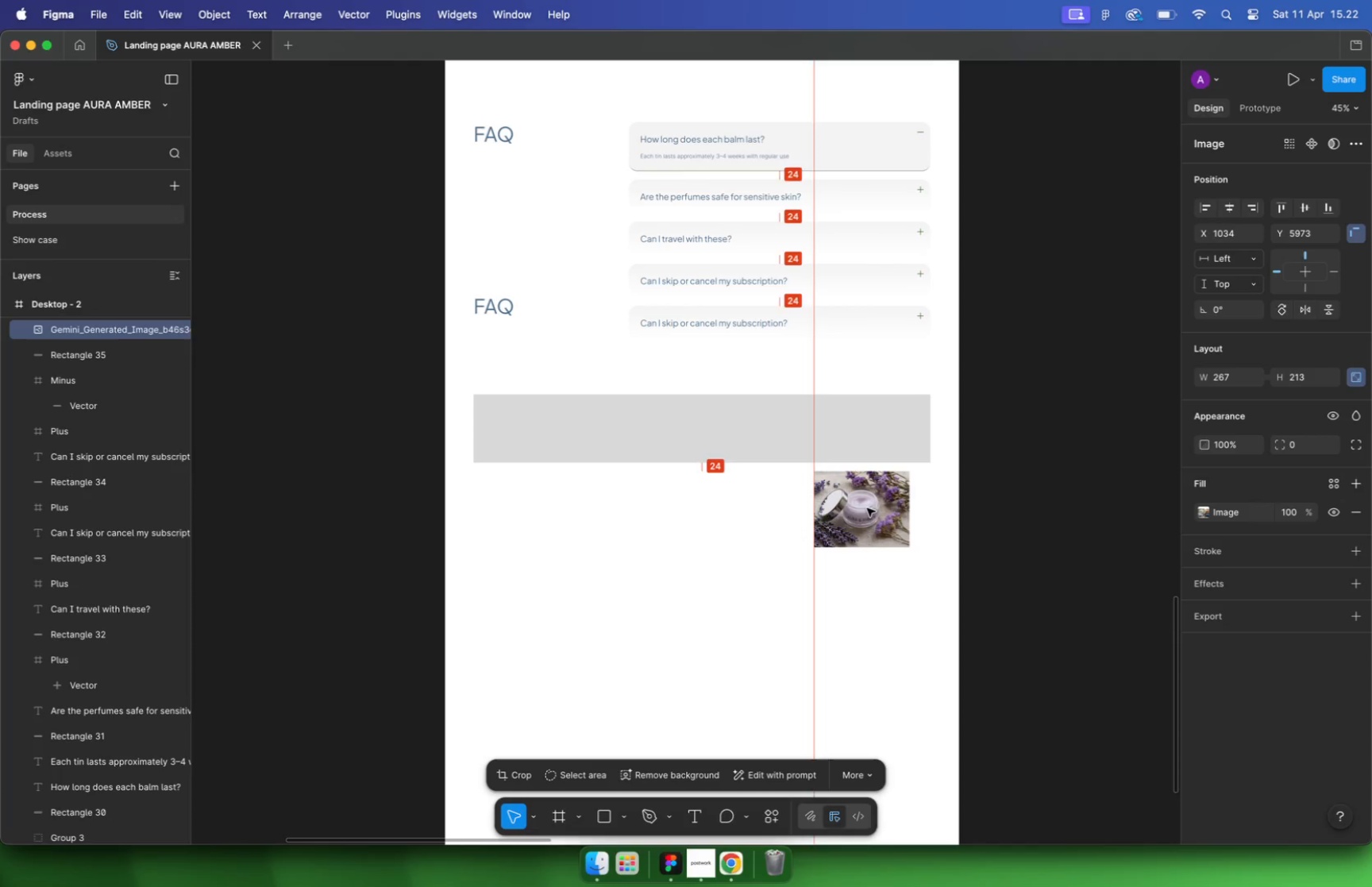 
left_click_drag(start_coordinate=[896, 433], to_coordinate=[867, 508])
 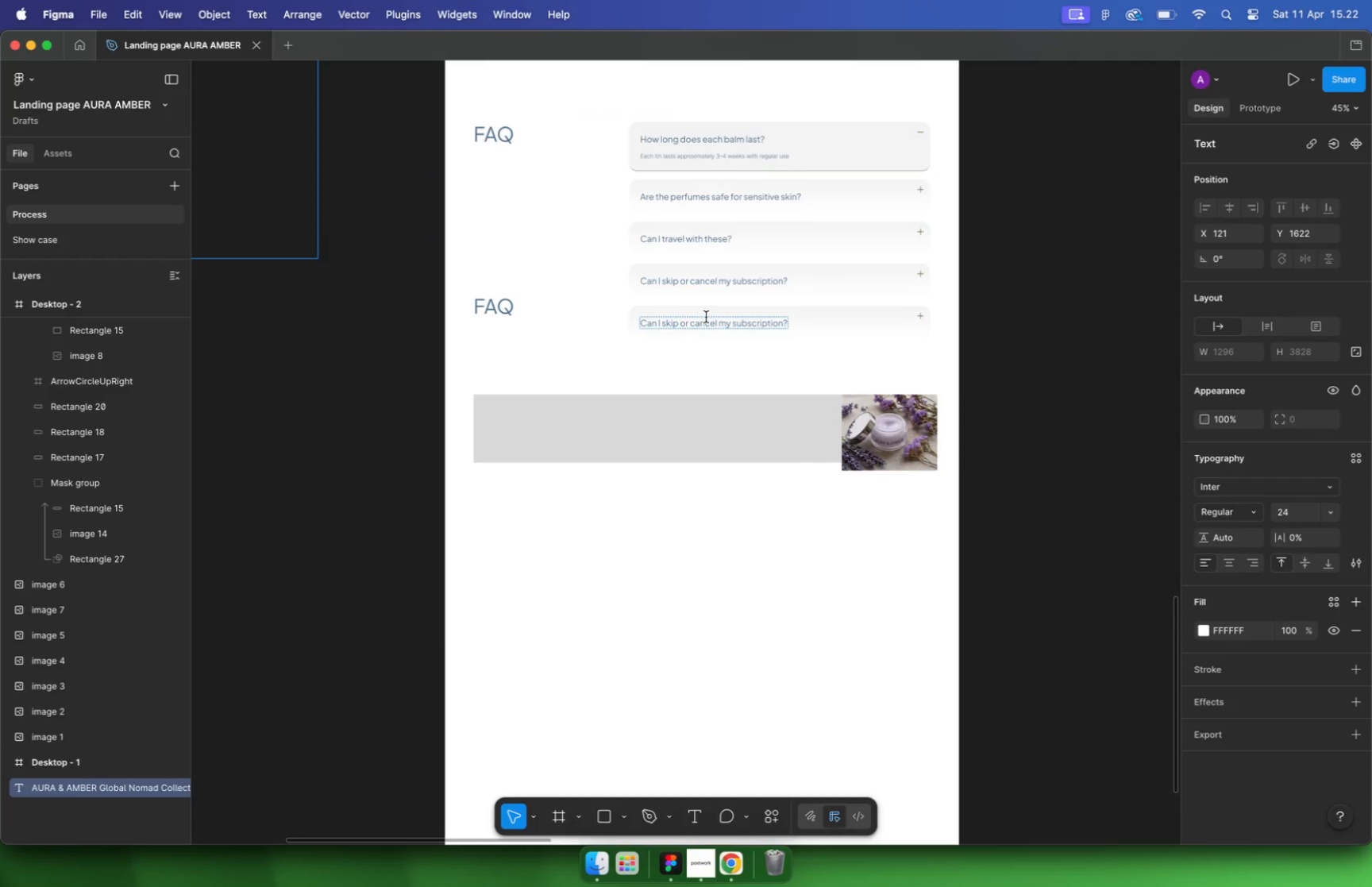 
left_click([715, 442])
 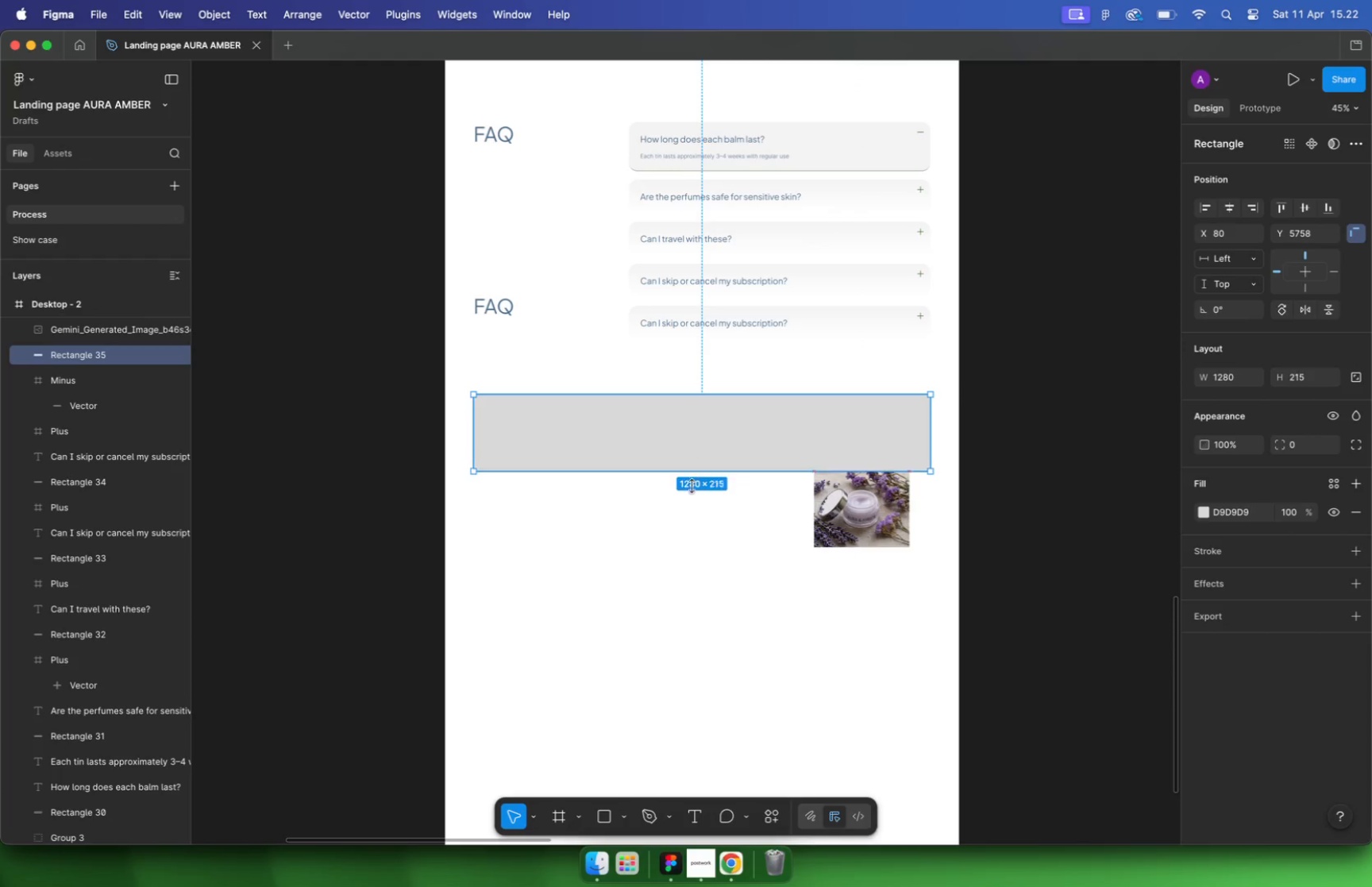 
left_click_drag(start_coordinate=[693, 465], to_coordinate=[684, 538])
 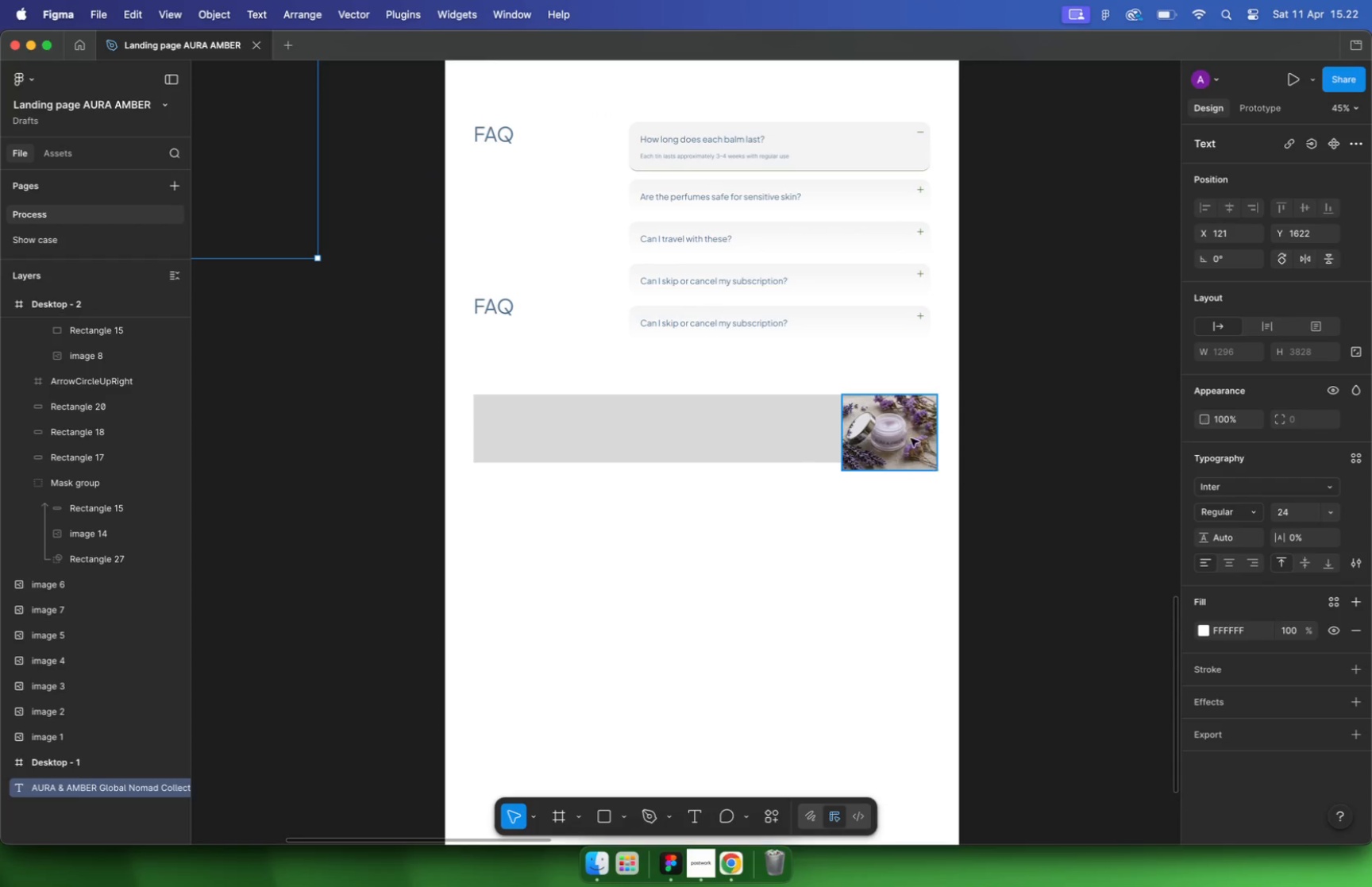 
left_click([863, 507])
 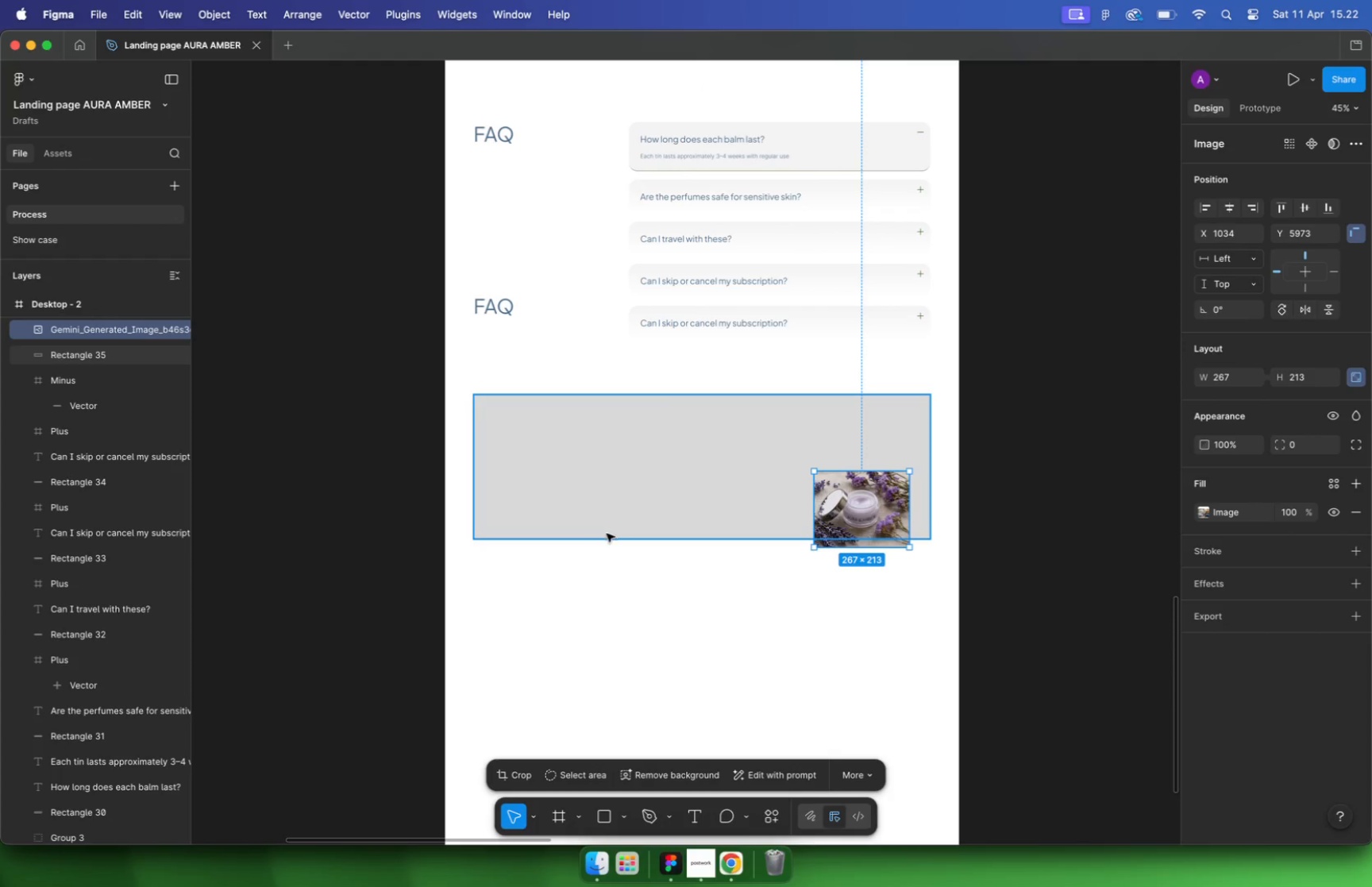 
left_click([493, 304])
 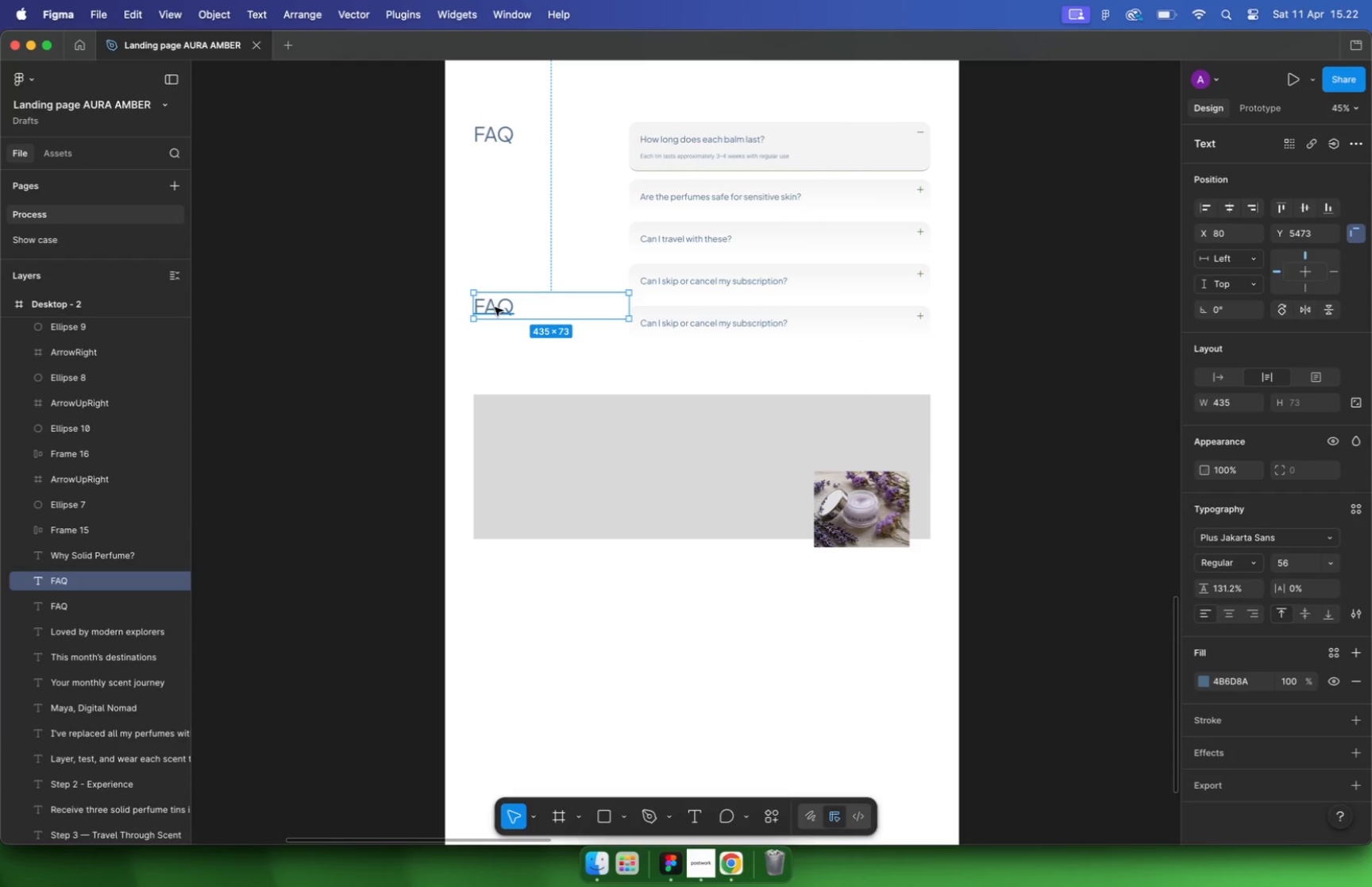 
left_click_drag(start_coordinate=[495, 307], to_coordinate=[488, 384])
 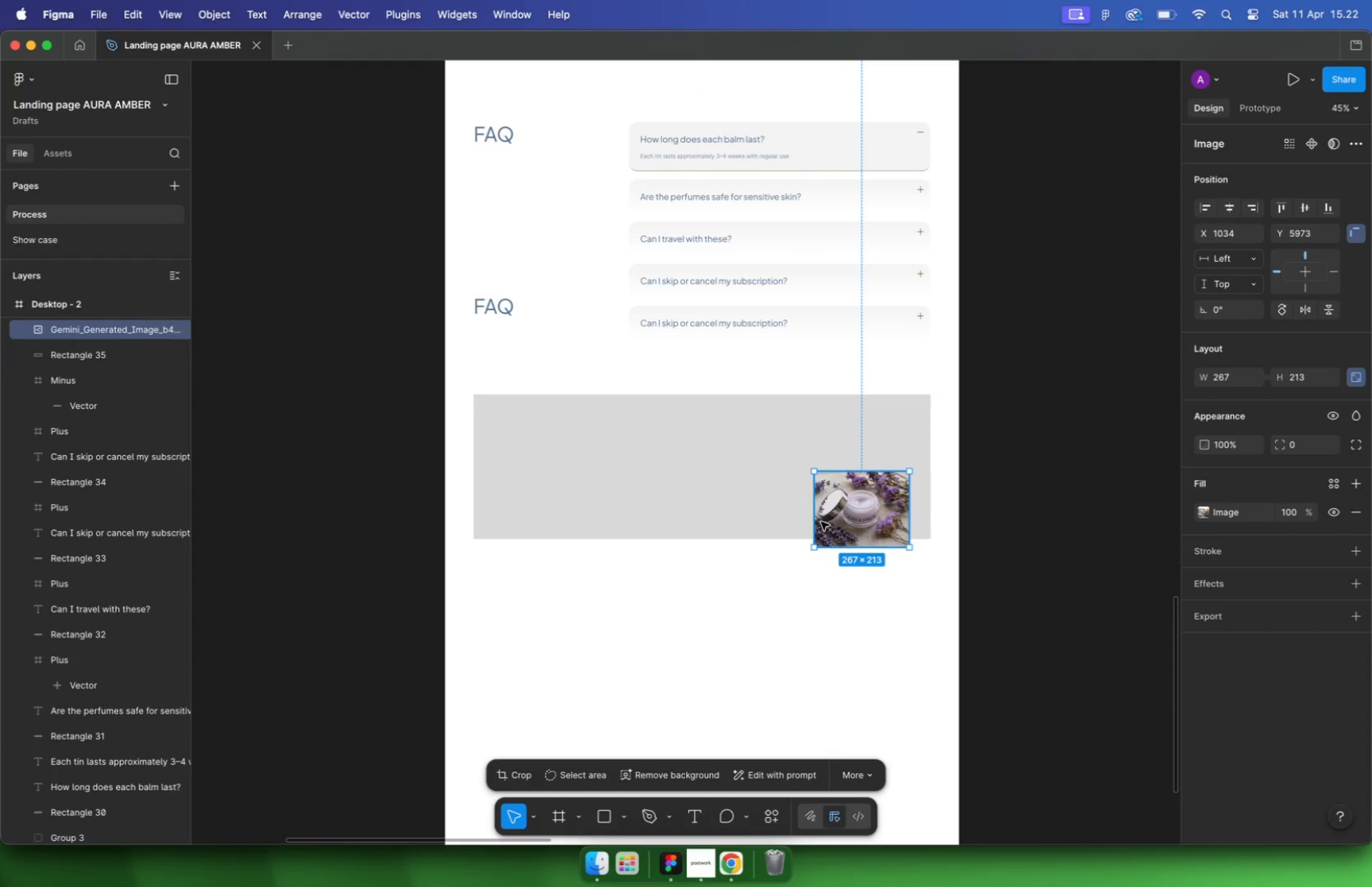 
hold_key(key=ShiftLeft, duration=0.35)
 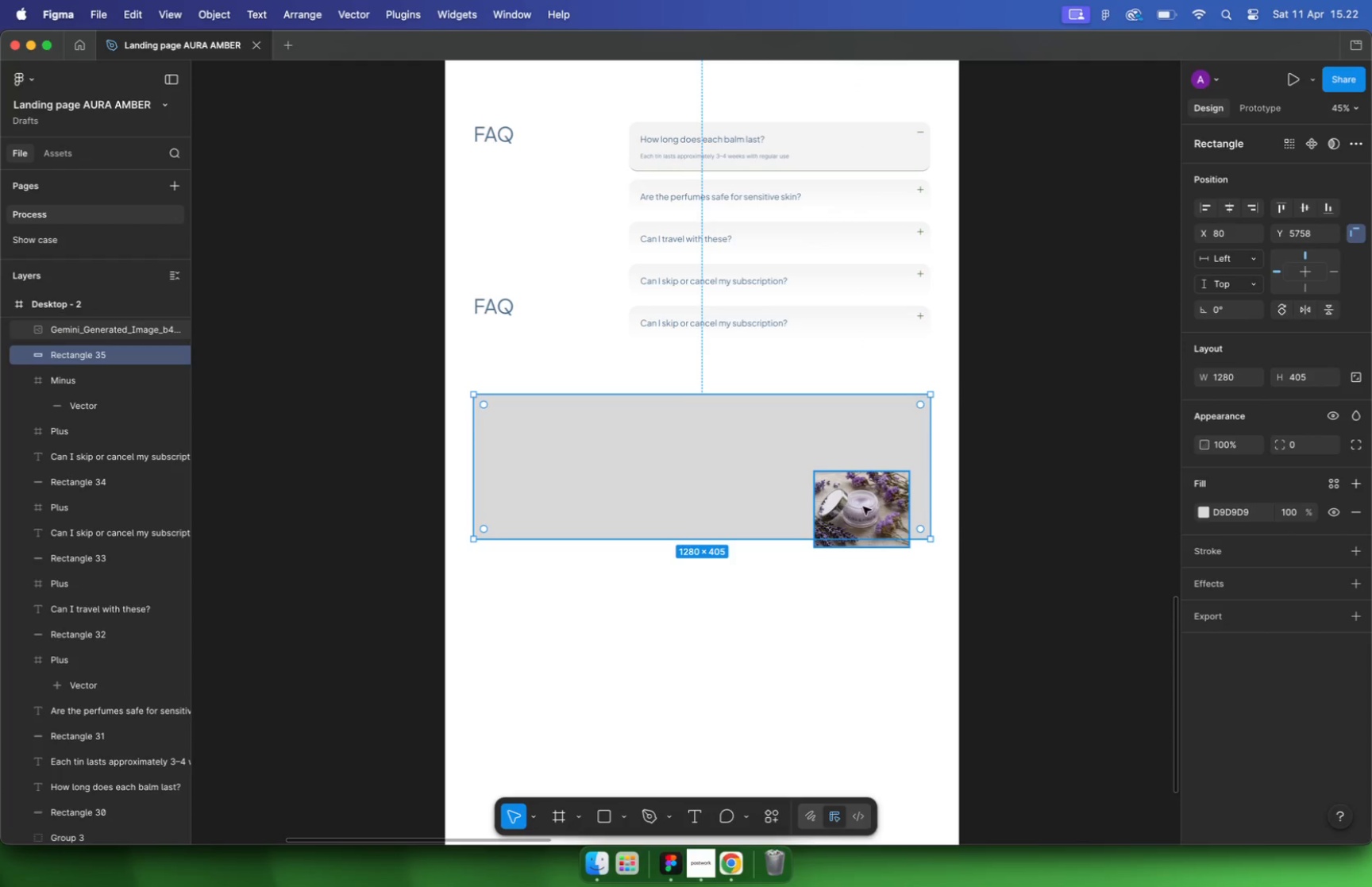 
left_click([517, 345])
 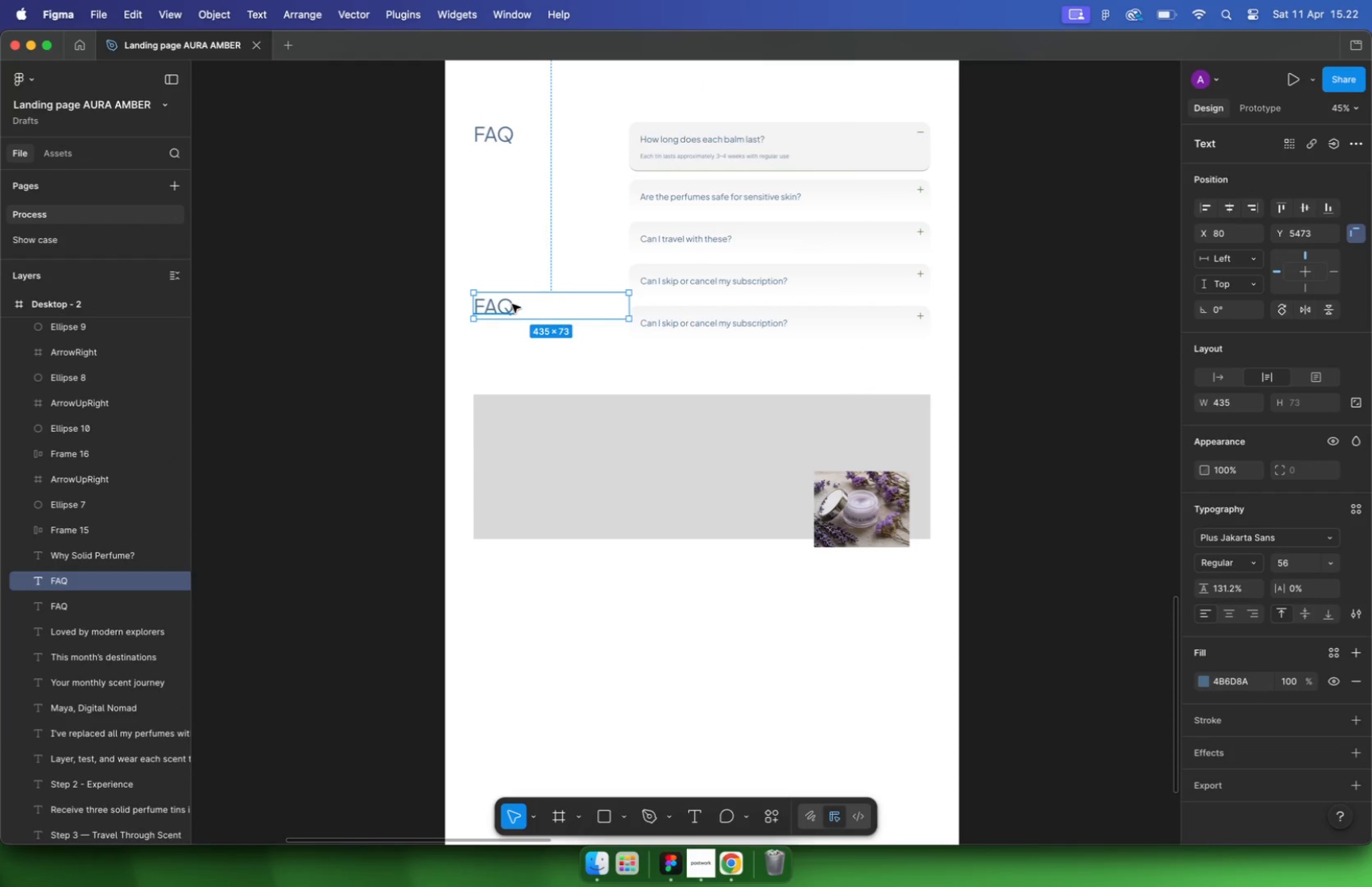 
left_click_drag(start_coordinate=[512, 304], to_coordinate=[536, 426])
 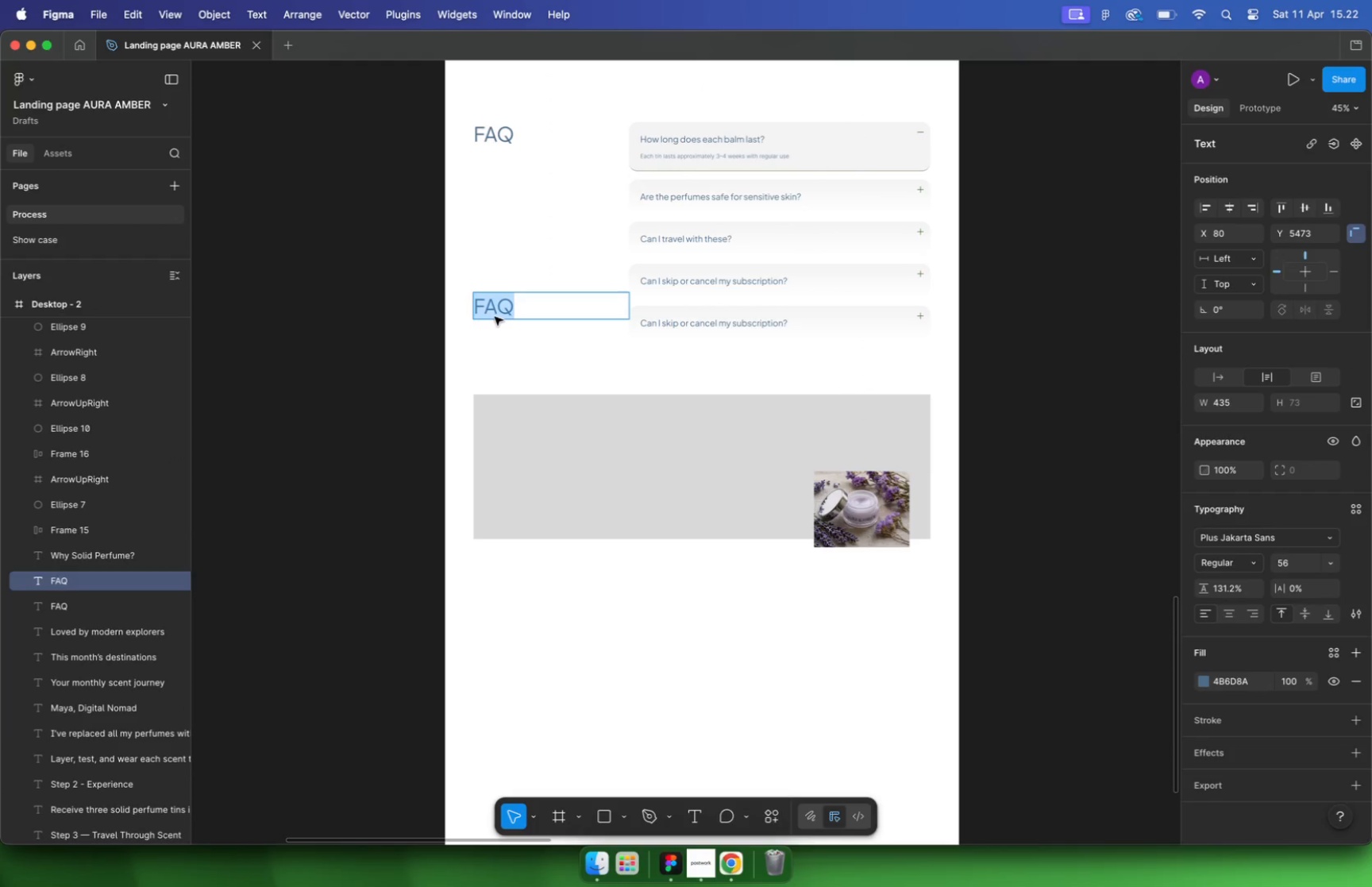 
key(Alt+Meta+BracketRight)
 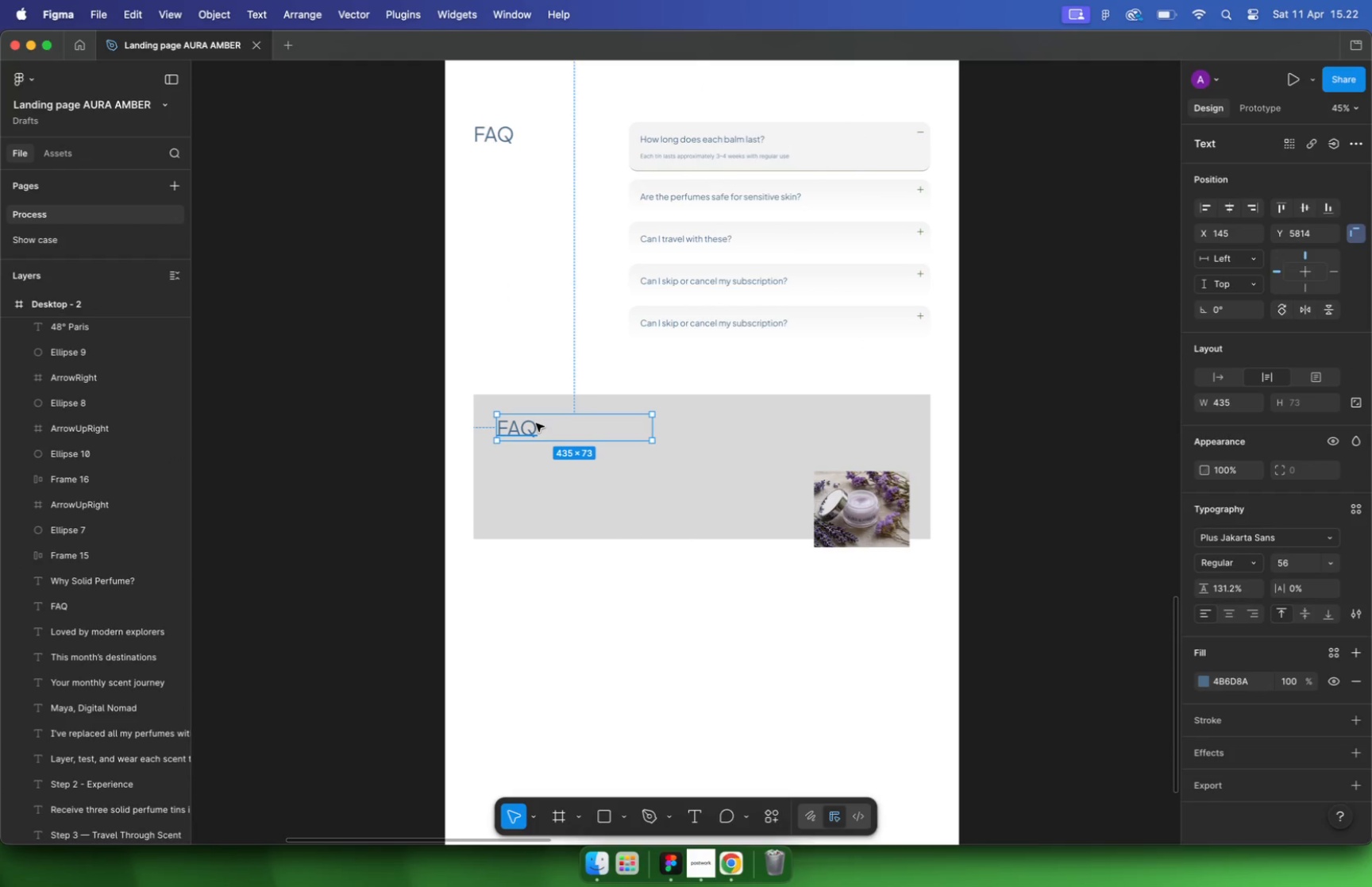 
hold_key(key=CommandLeft, duration=0.35)
 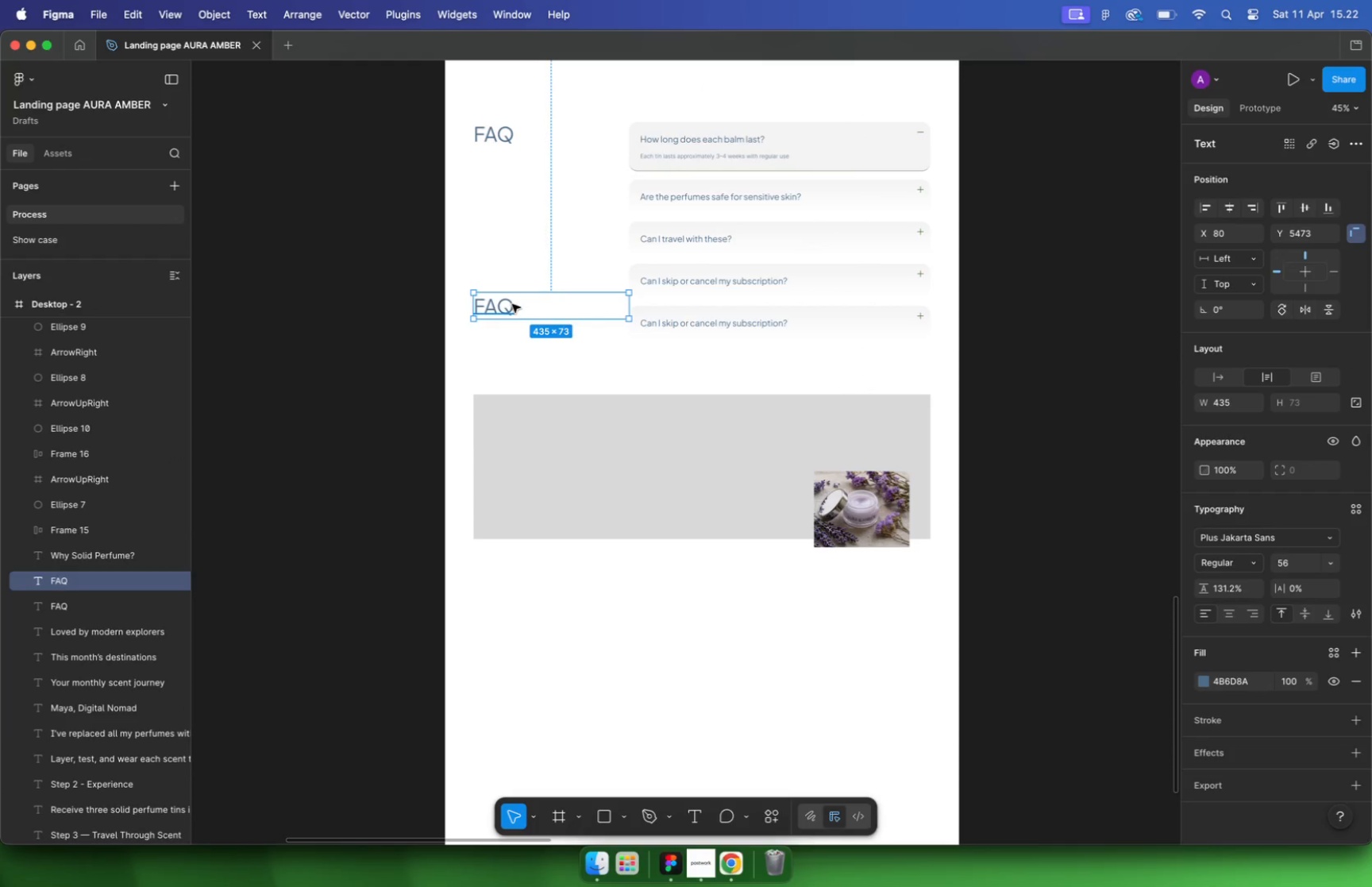 
left_click([532, 427])
 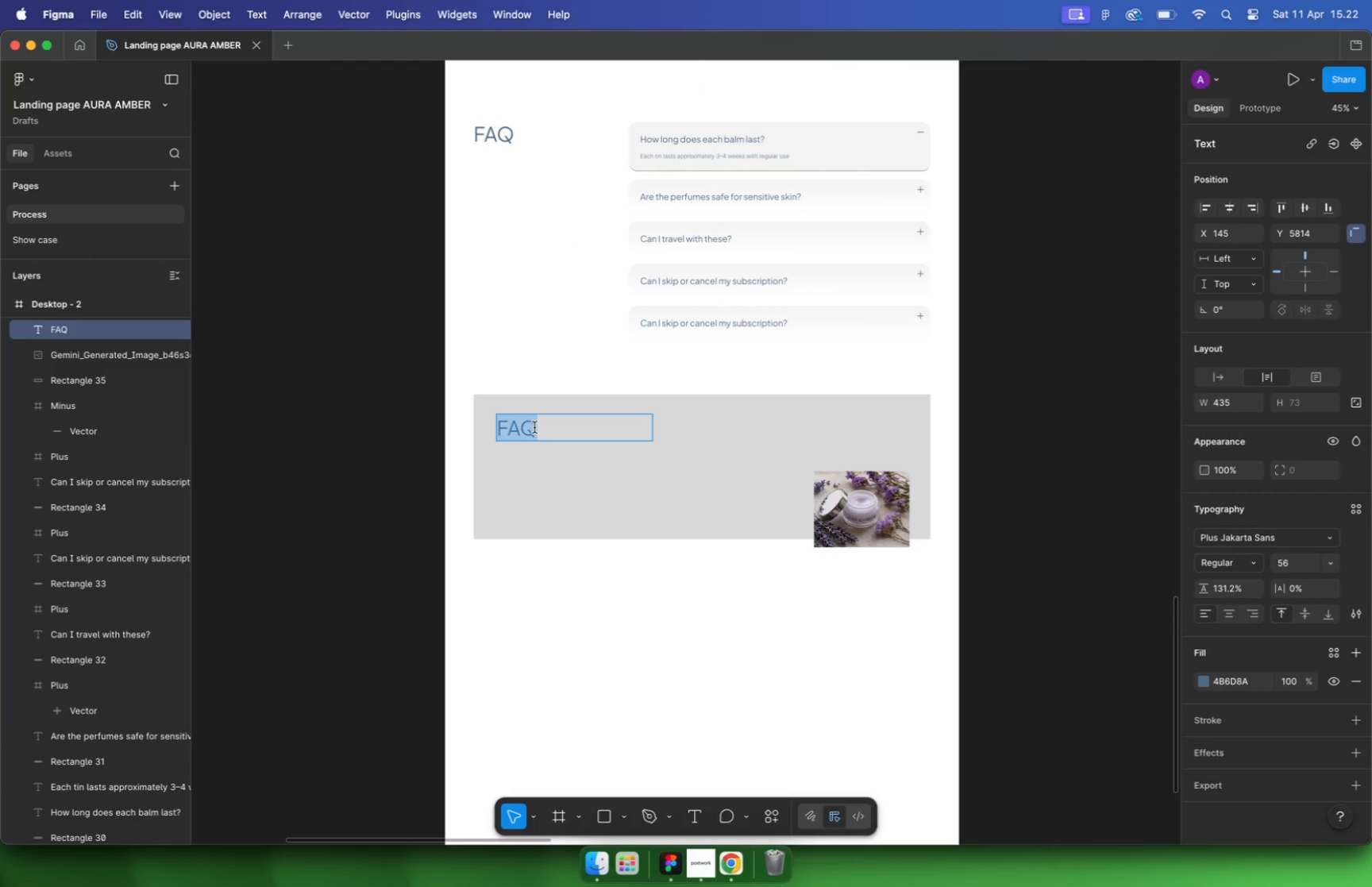 
key(Meta+Shift+V)
 